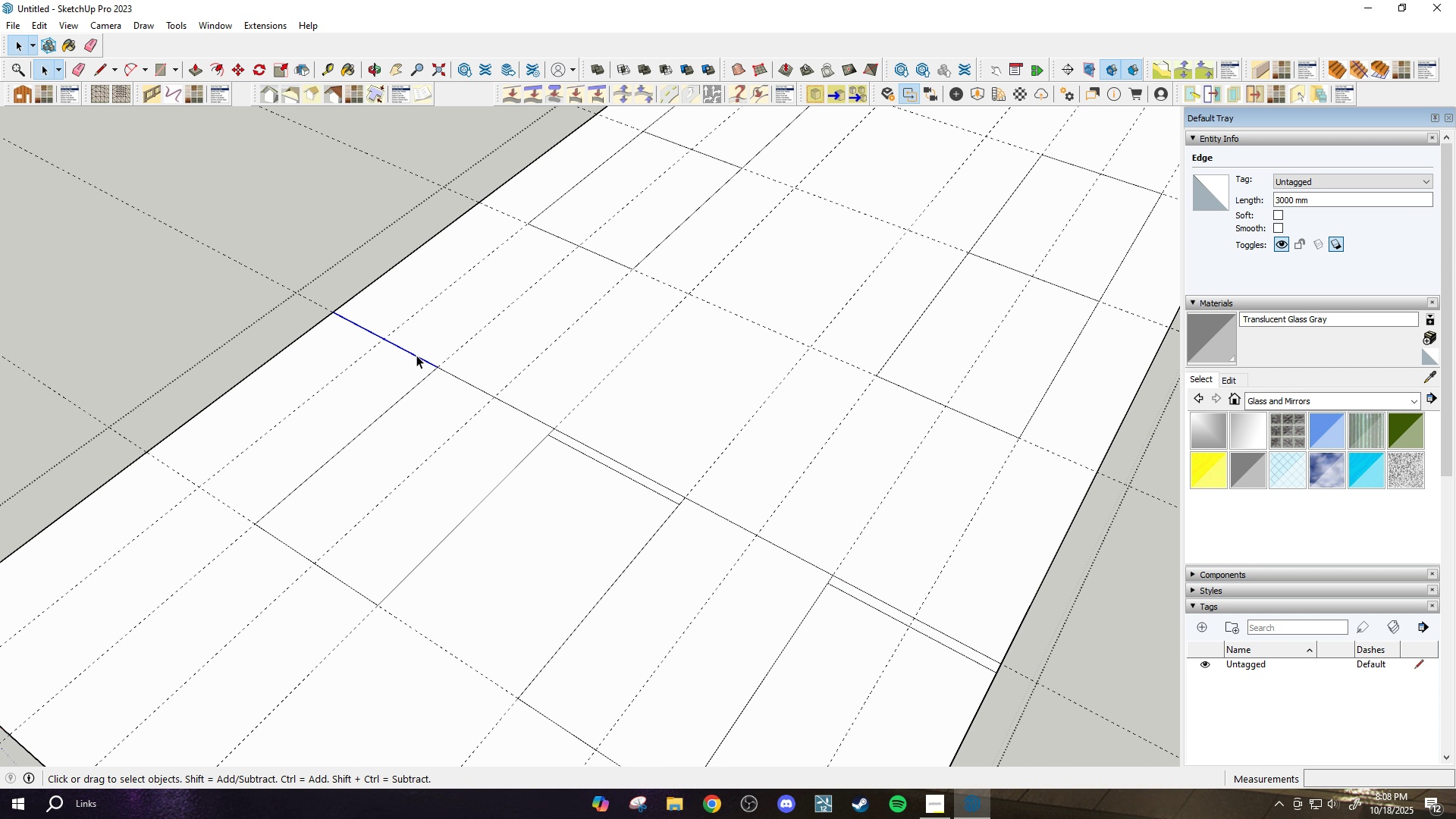 
key(M)
 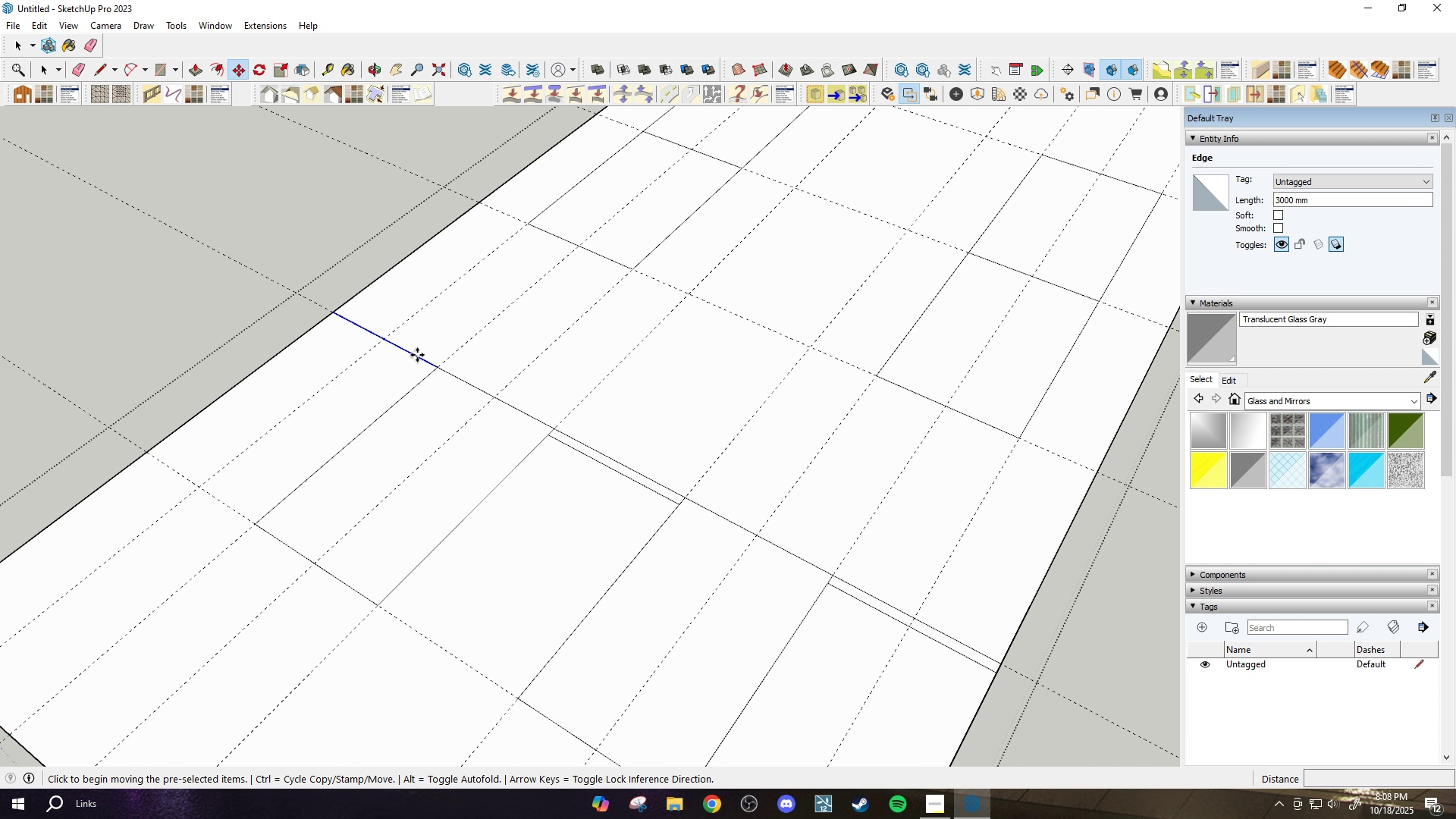 
key(Control+ControlLeft)
 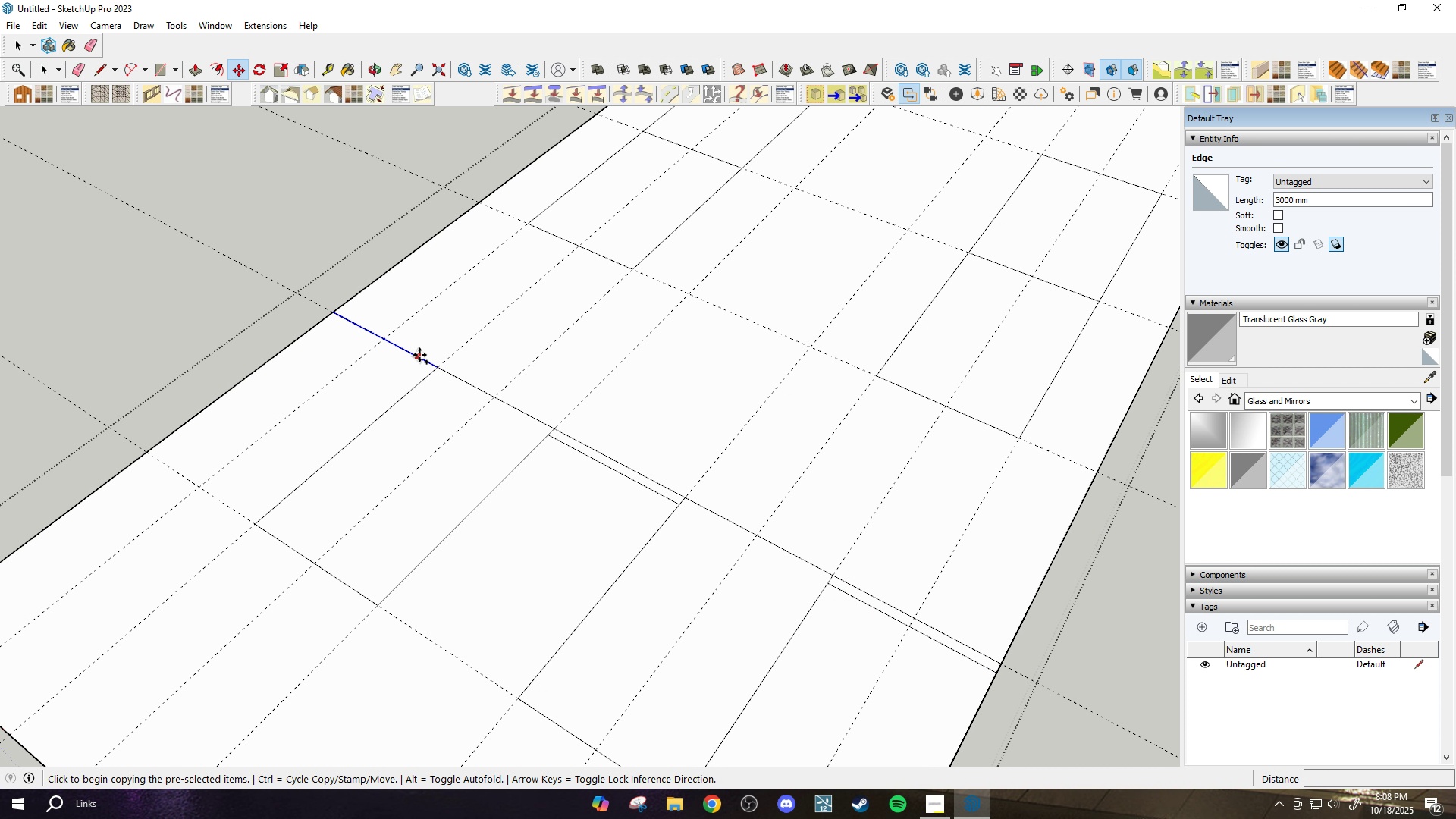 
left_click([419, 355])
 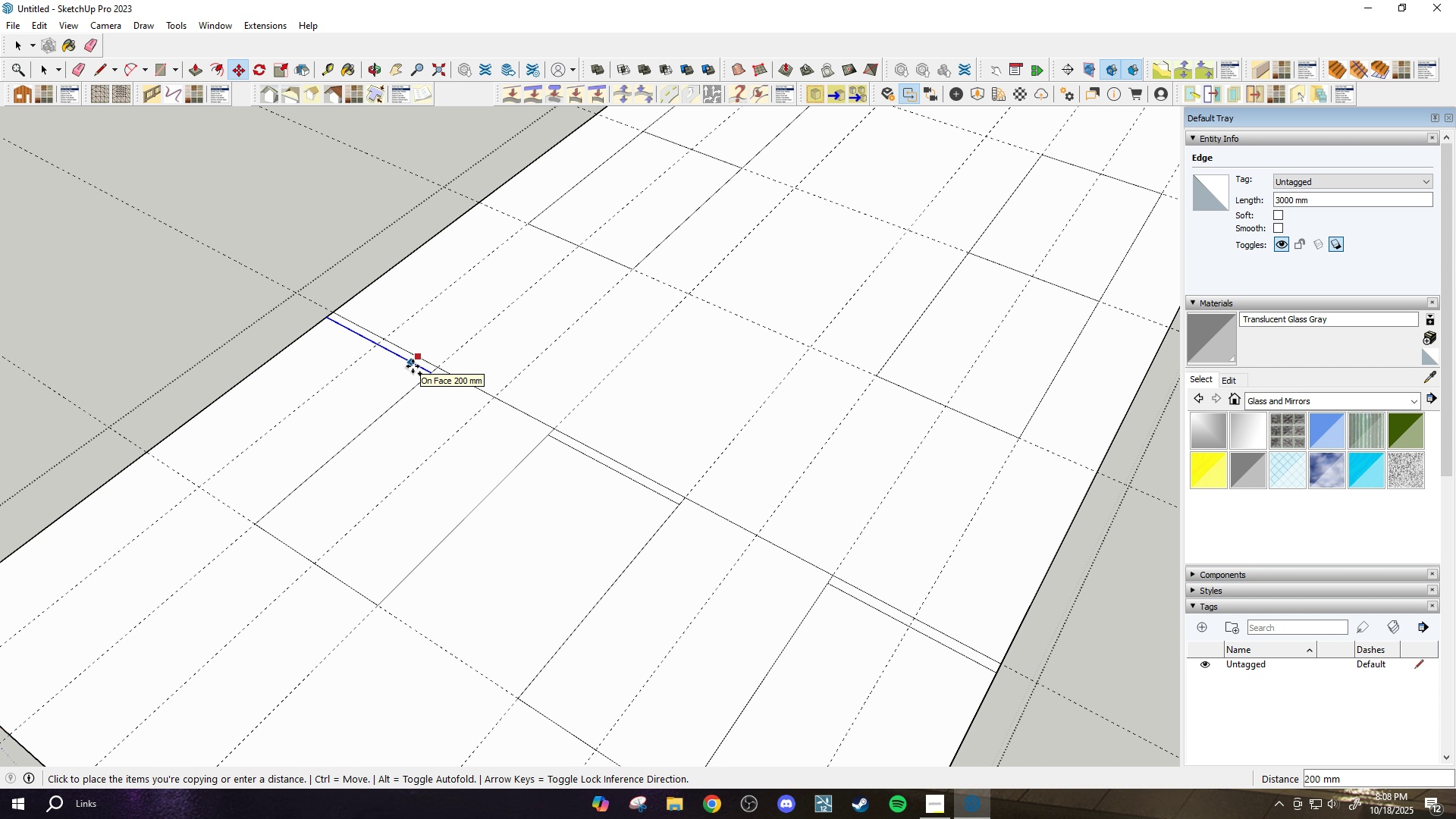 
left_click([413, 366])
 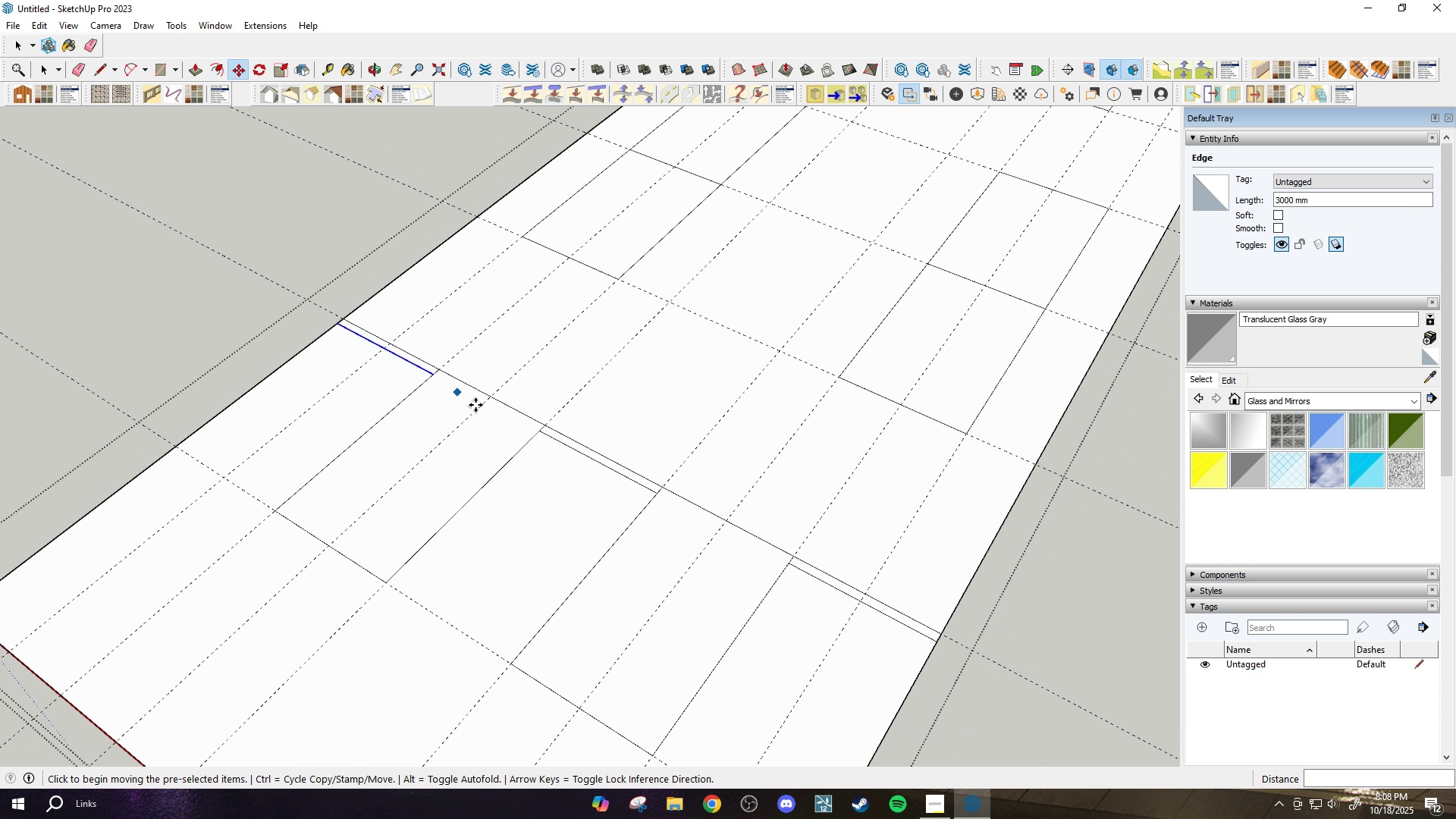 
scroll: coordinate [474, 403], scroll_direction: down, amount: 4.0
 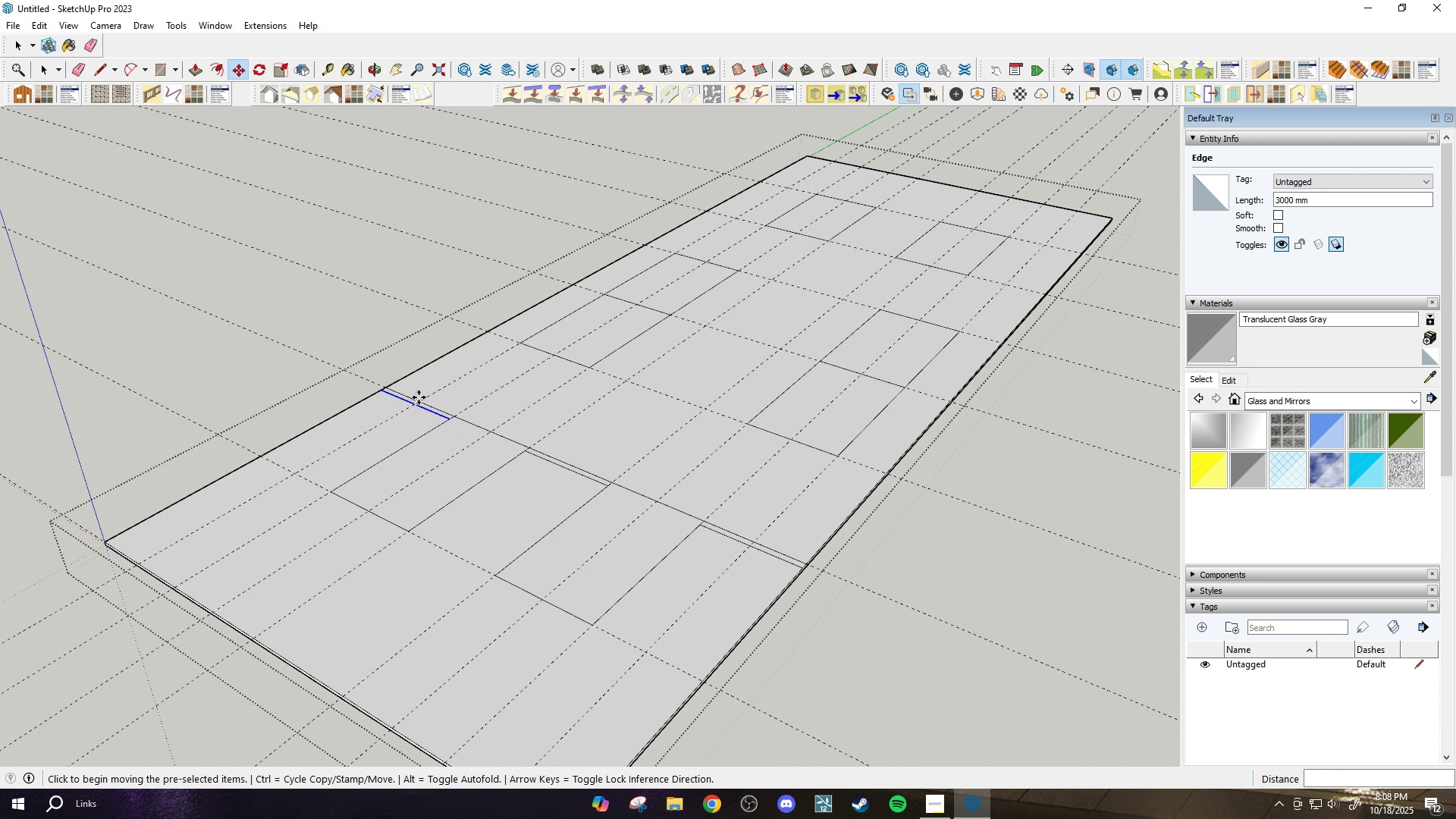 
scroll: coordinate [464, 435], scroll_direction: up, amount: 9.0
 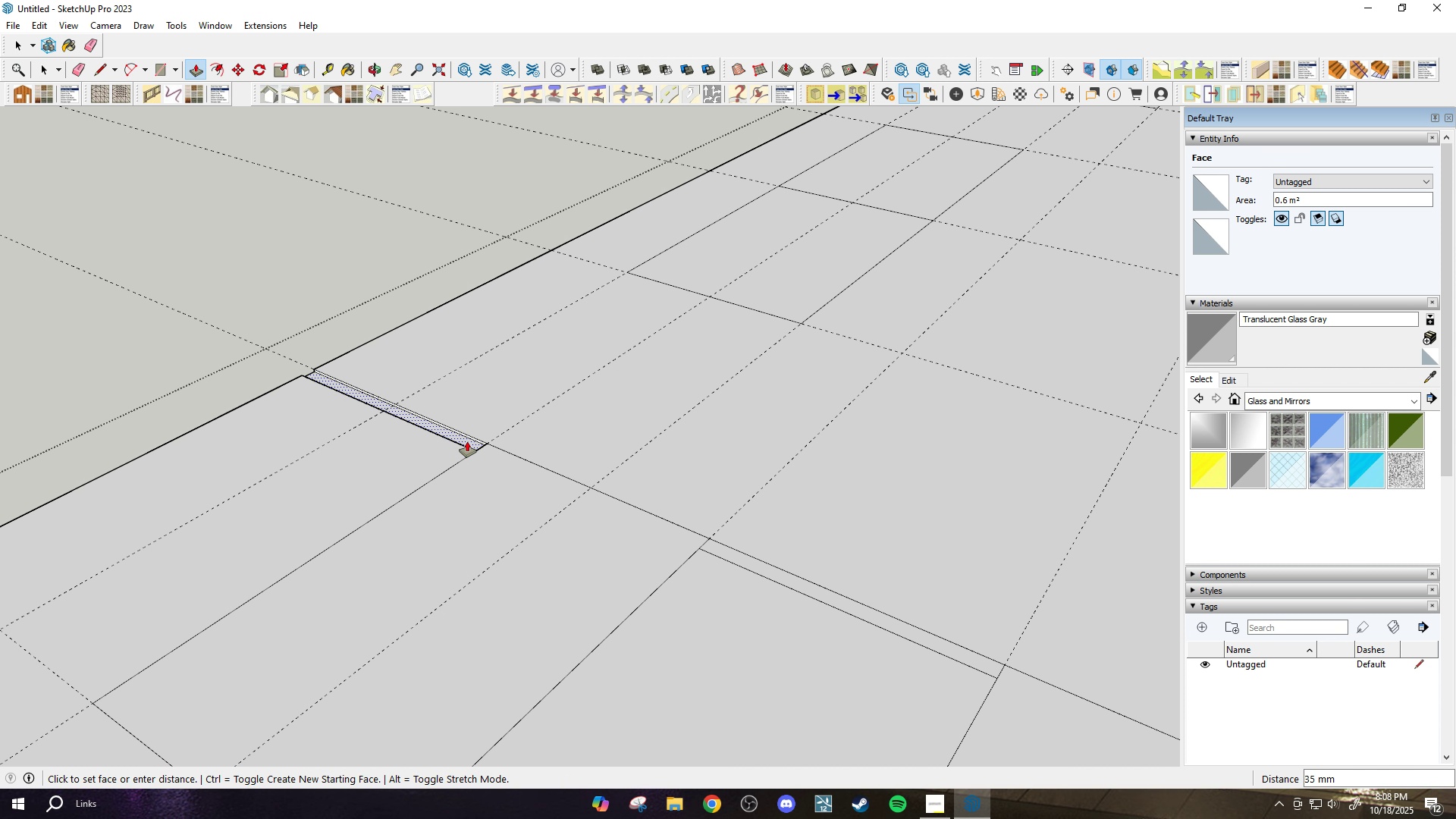 
key(P)
 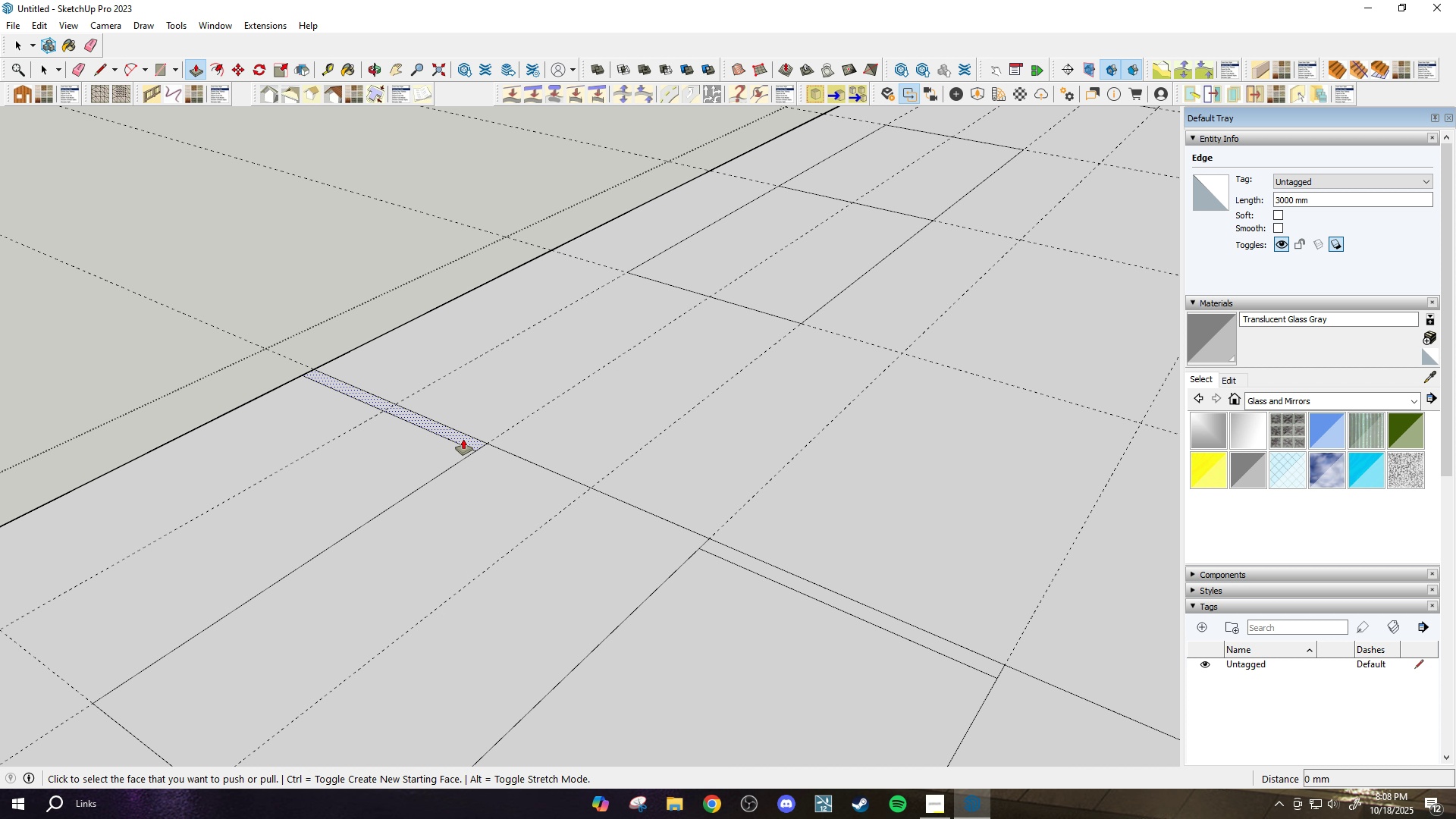 
left_click([463, 439])
 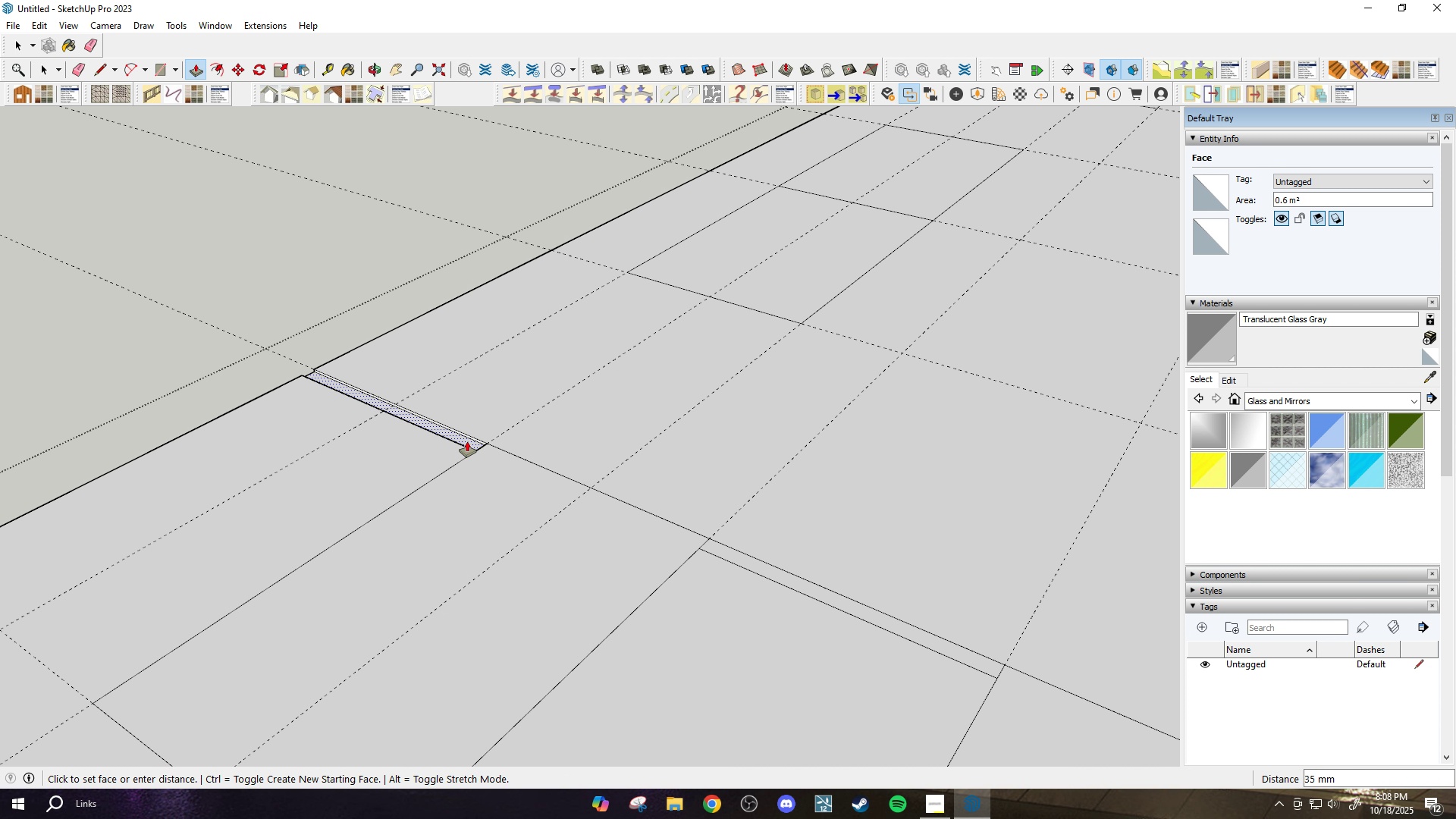 
type(50)
 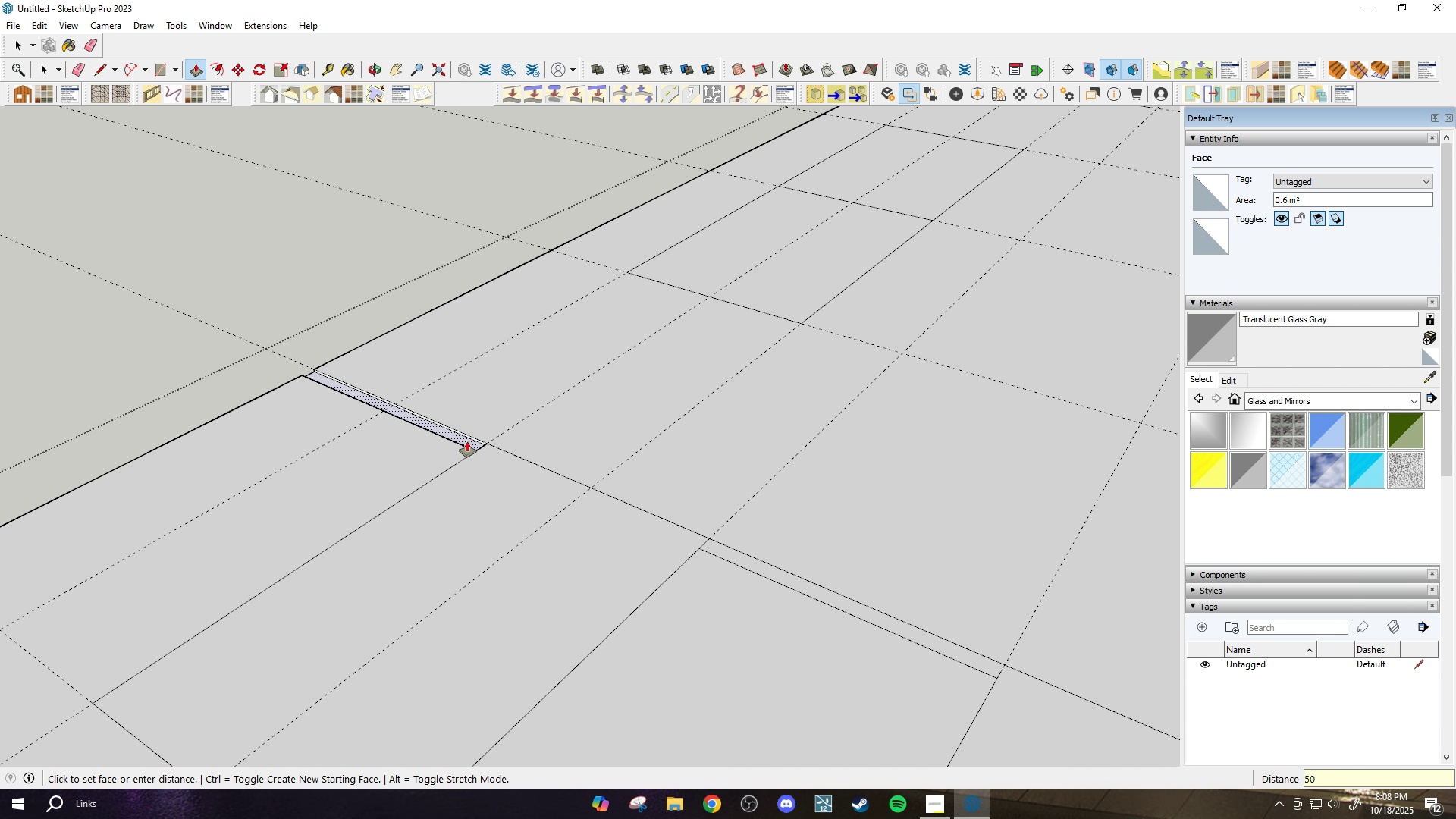 
key(Enter)
 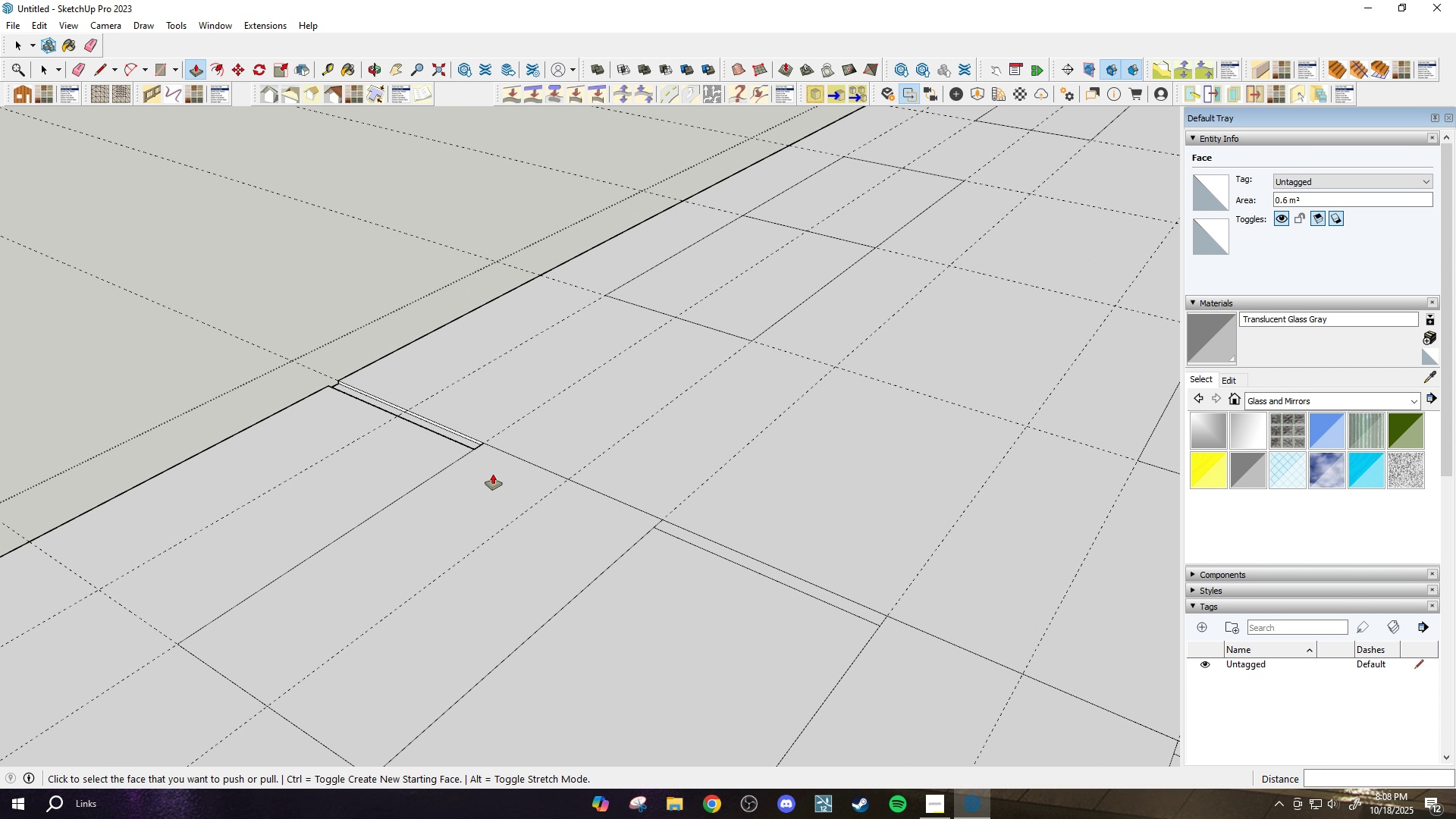 
scroll: coordinate [477, 453], scroll_direction: down, amount: 3.0
 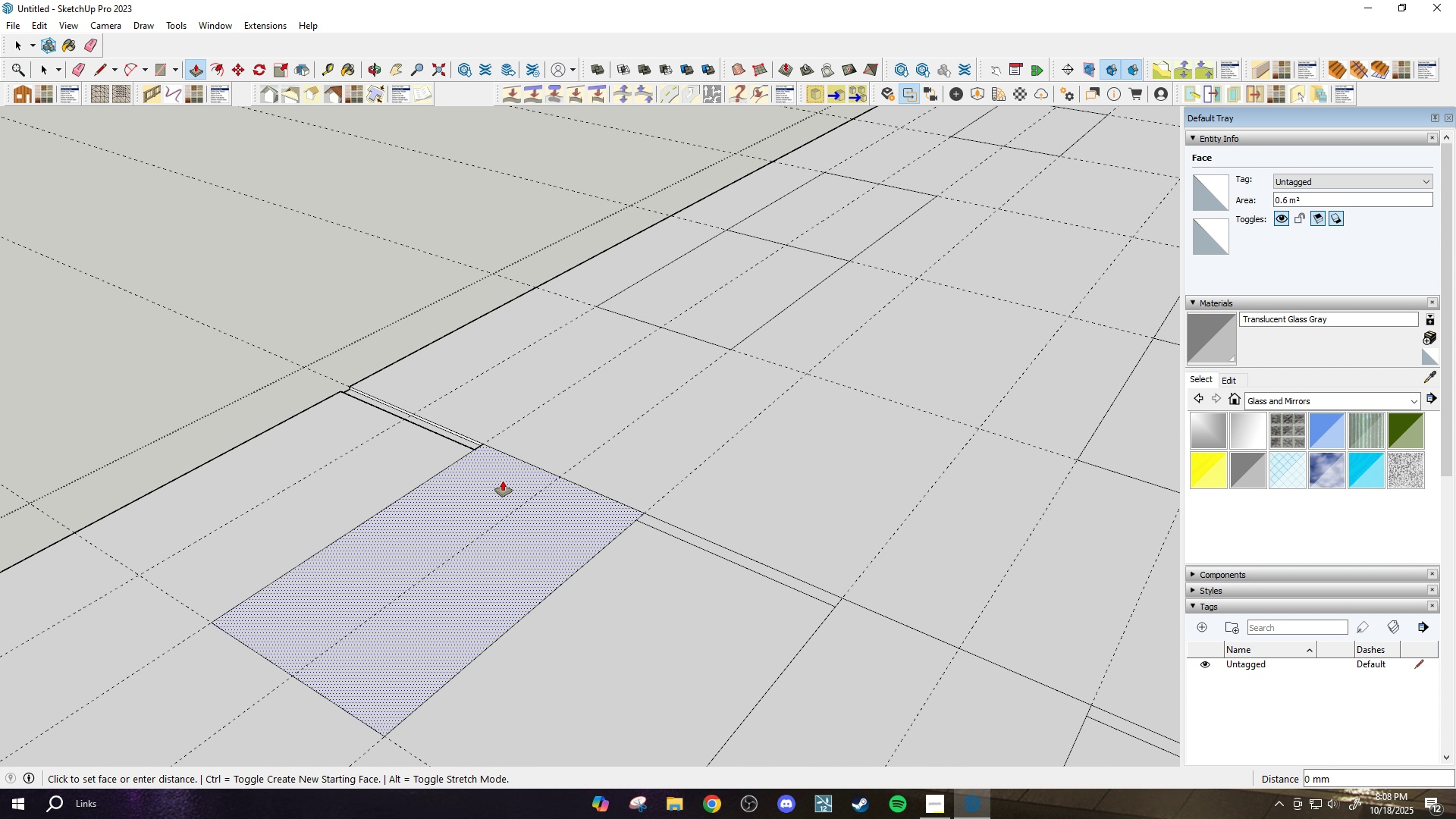 
left_click([503, 481])
 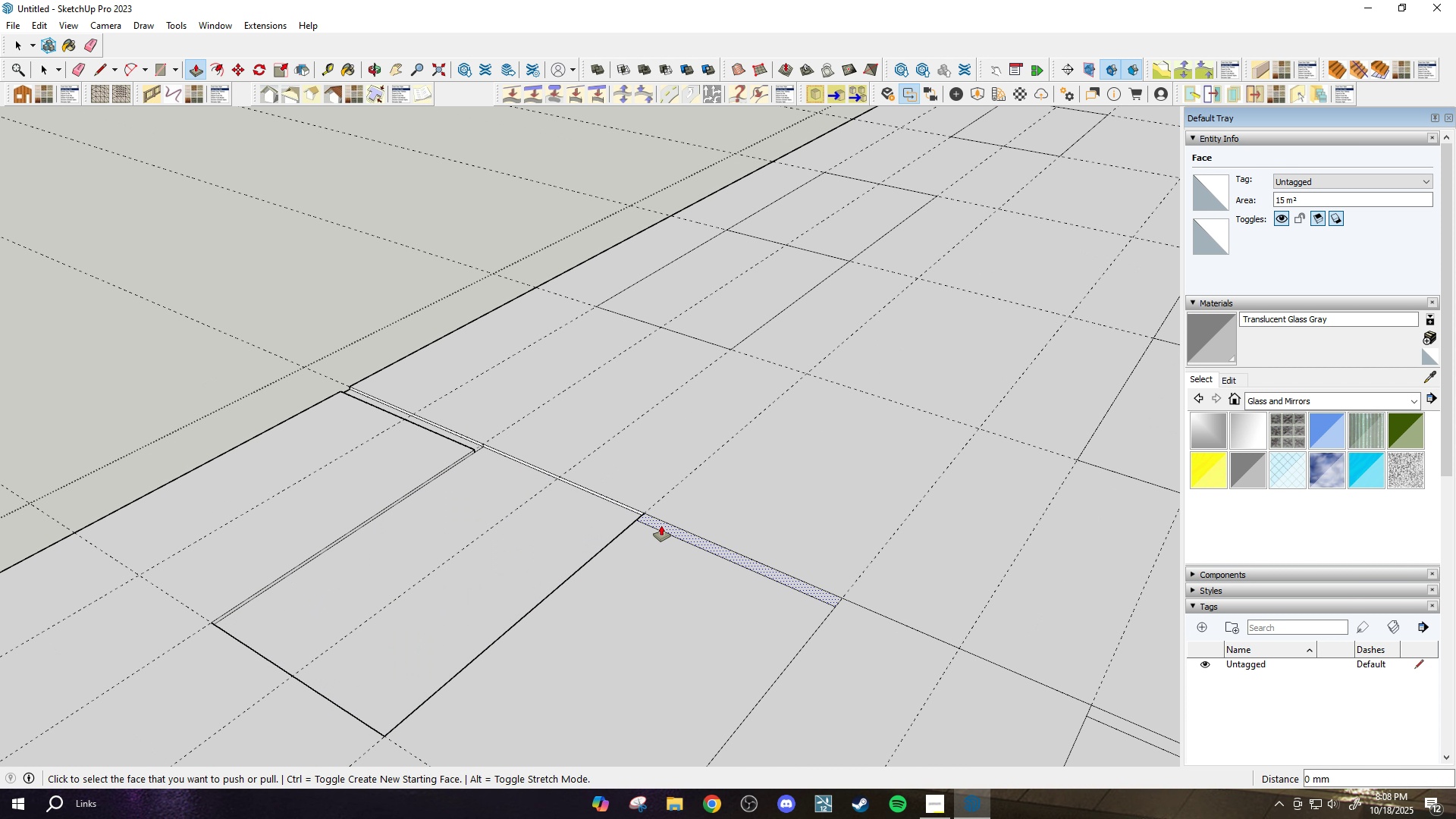 
scroll: coordinate [660, 518], scroll_direction: up, amount: 4.0
 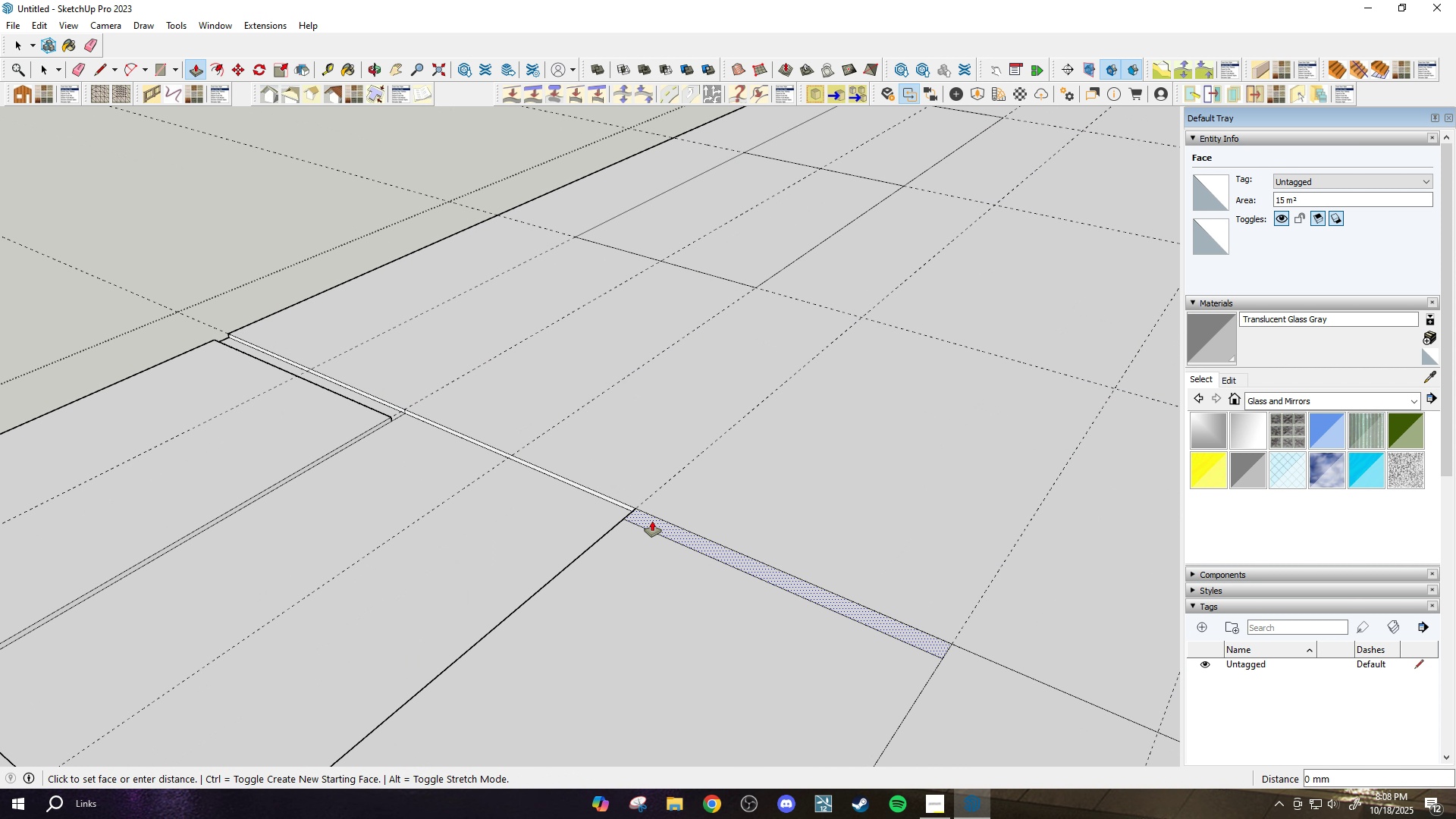 
double_click([652, 521])
 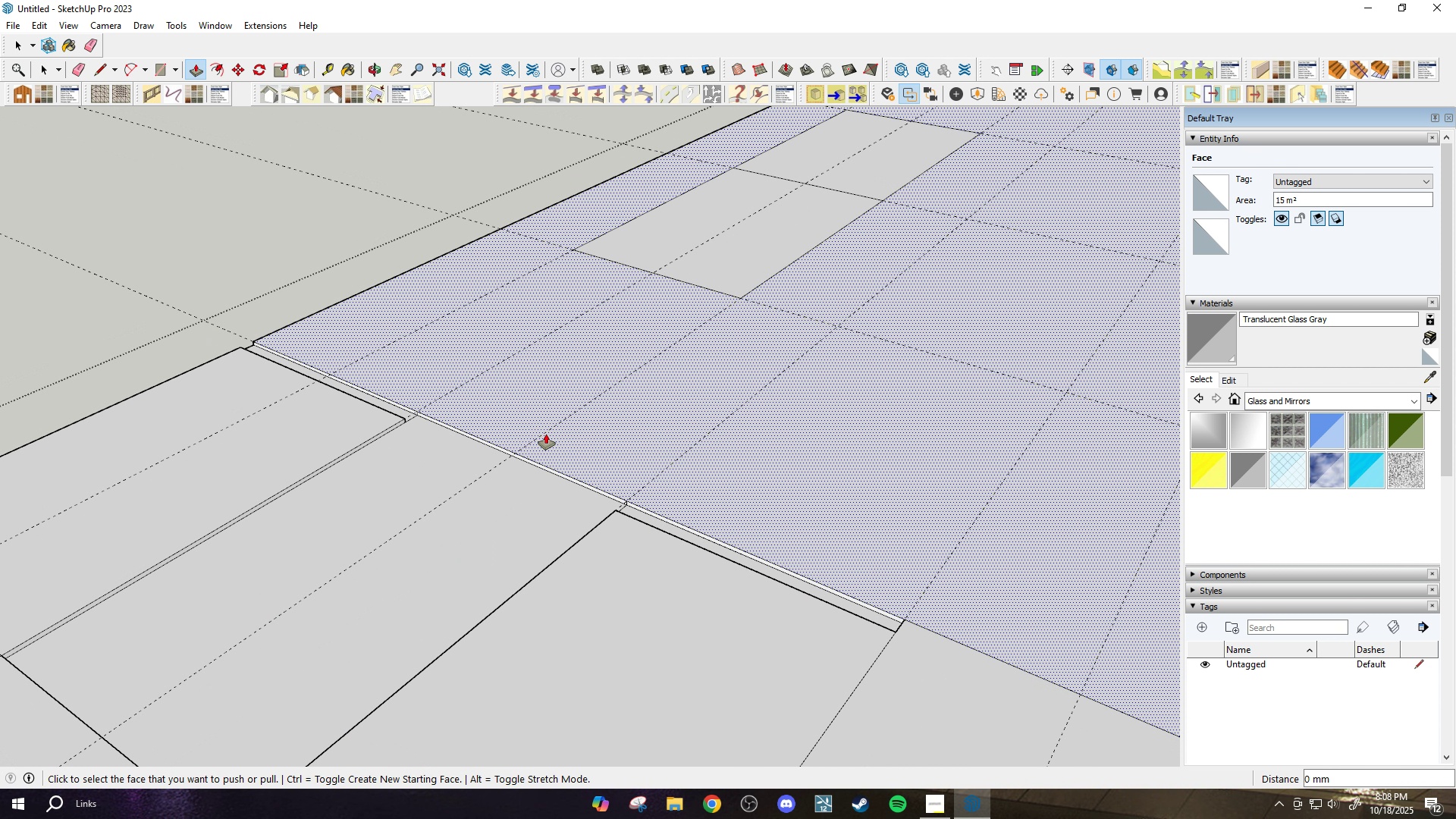 
scroll: coordinate [546, 434], scroll_direction: down, amount: 5.0
 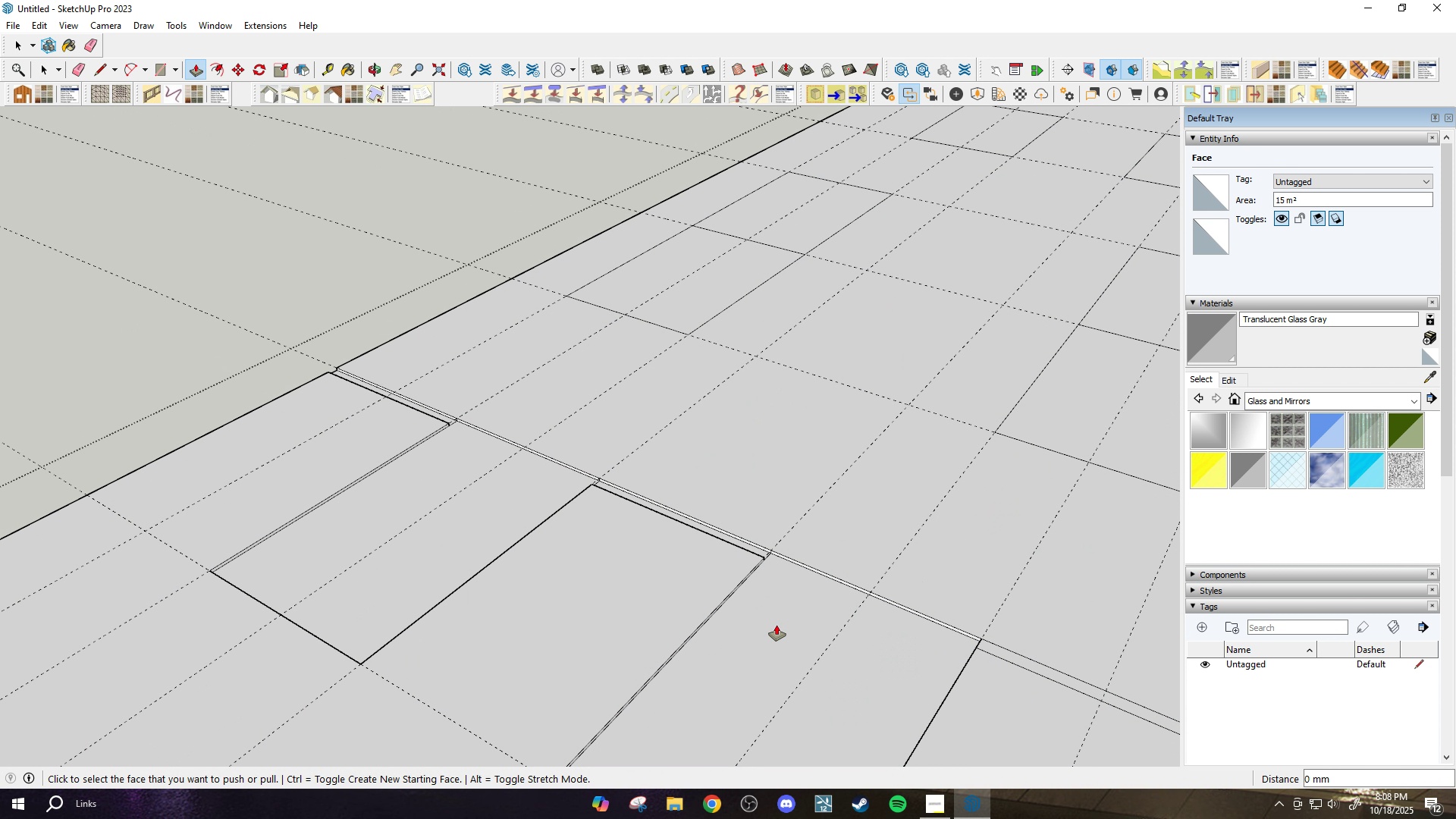 
double_click([777, 625])
 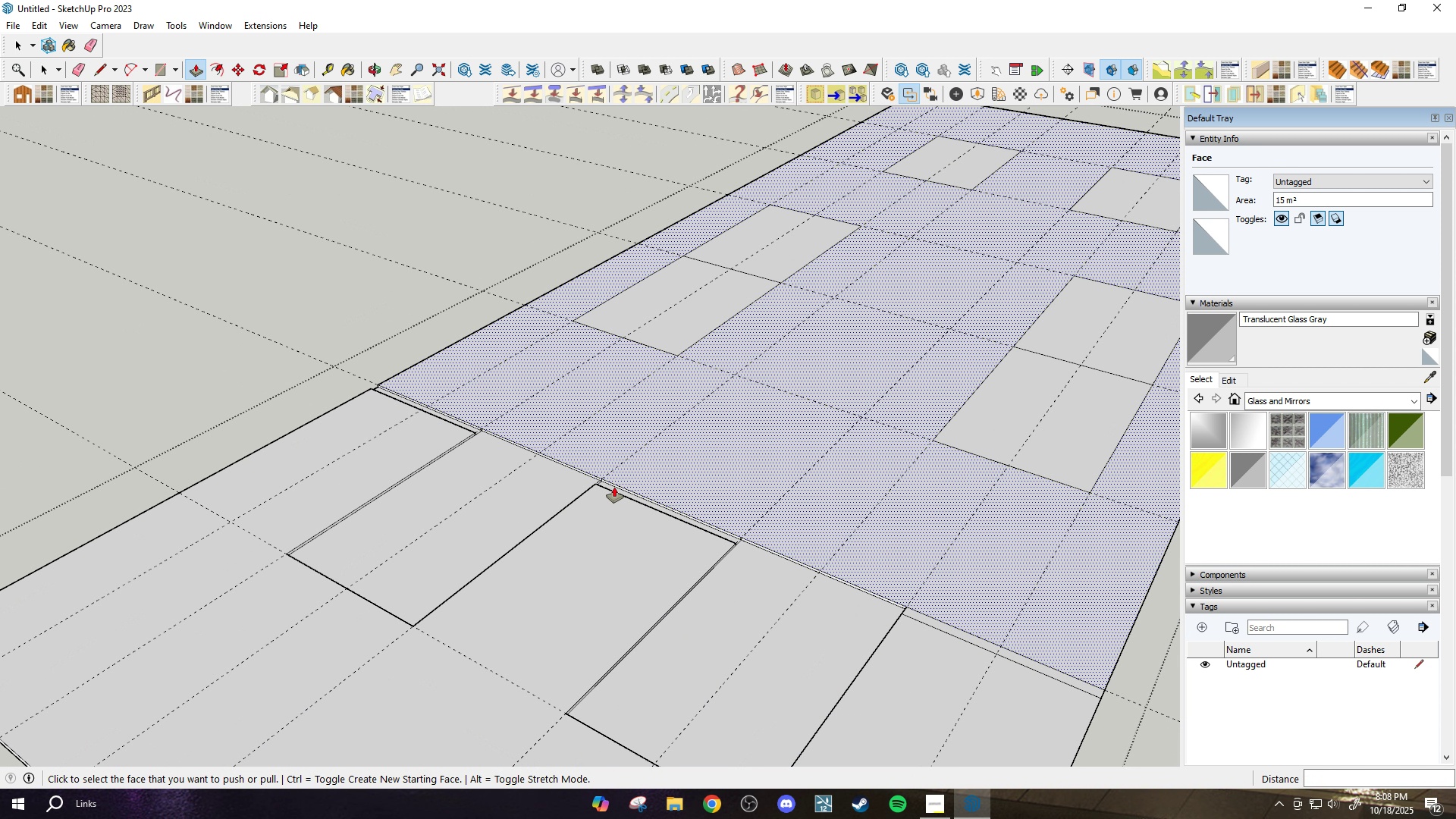 
scroll: coordinate [866, 578], scroll_direction: up, amount: 4.0
 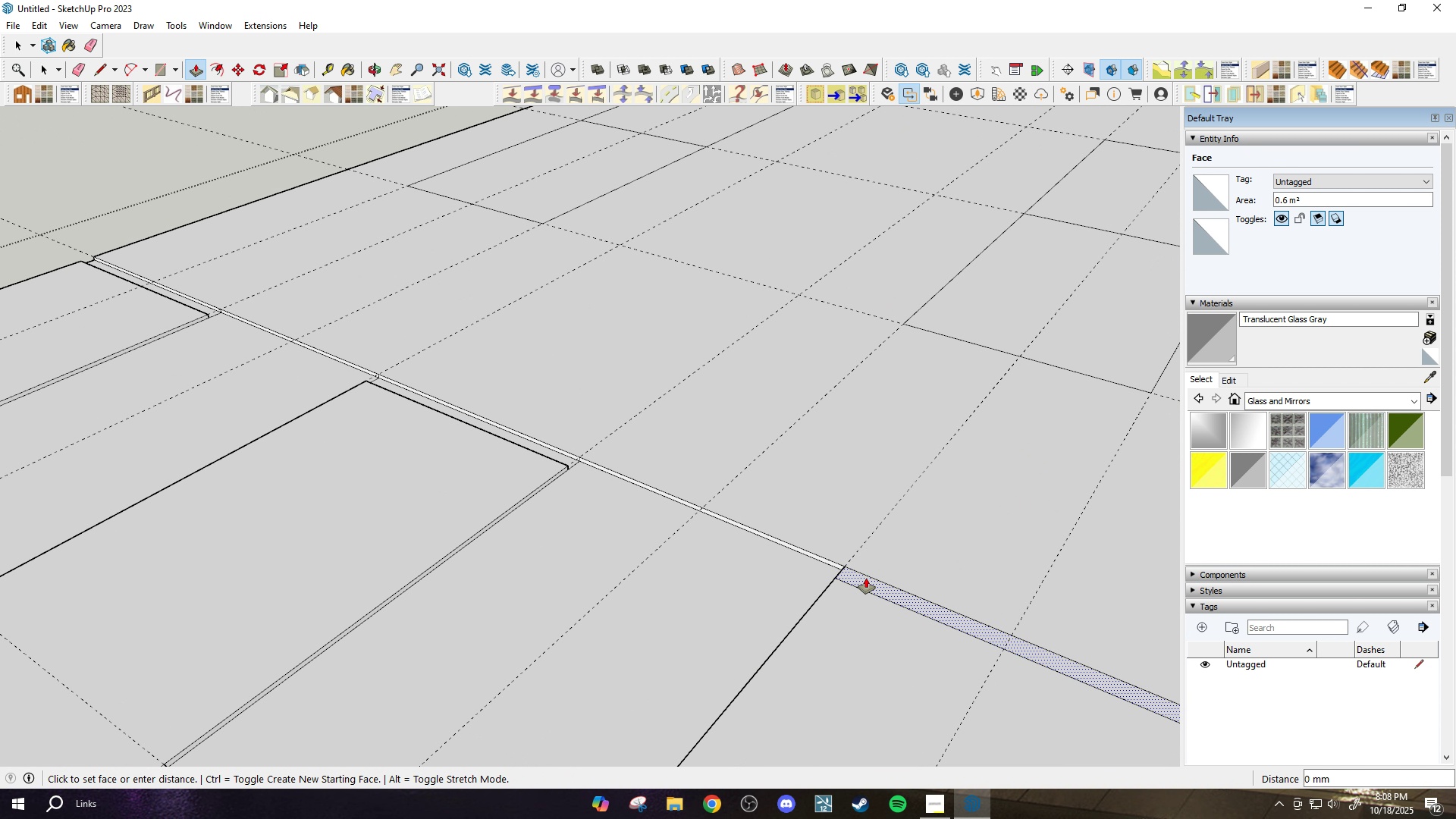 
double_click([866, 578])
 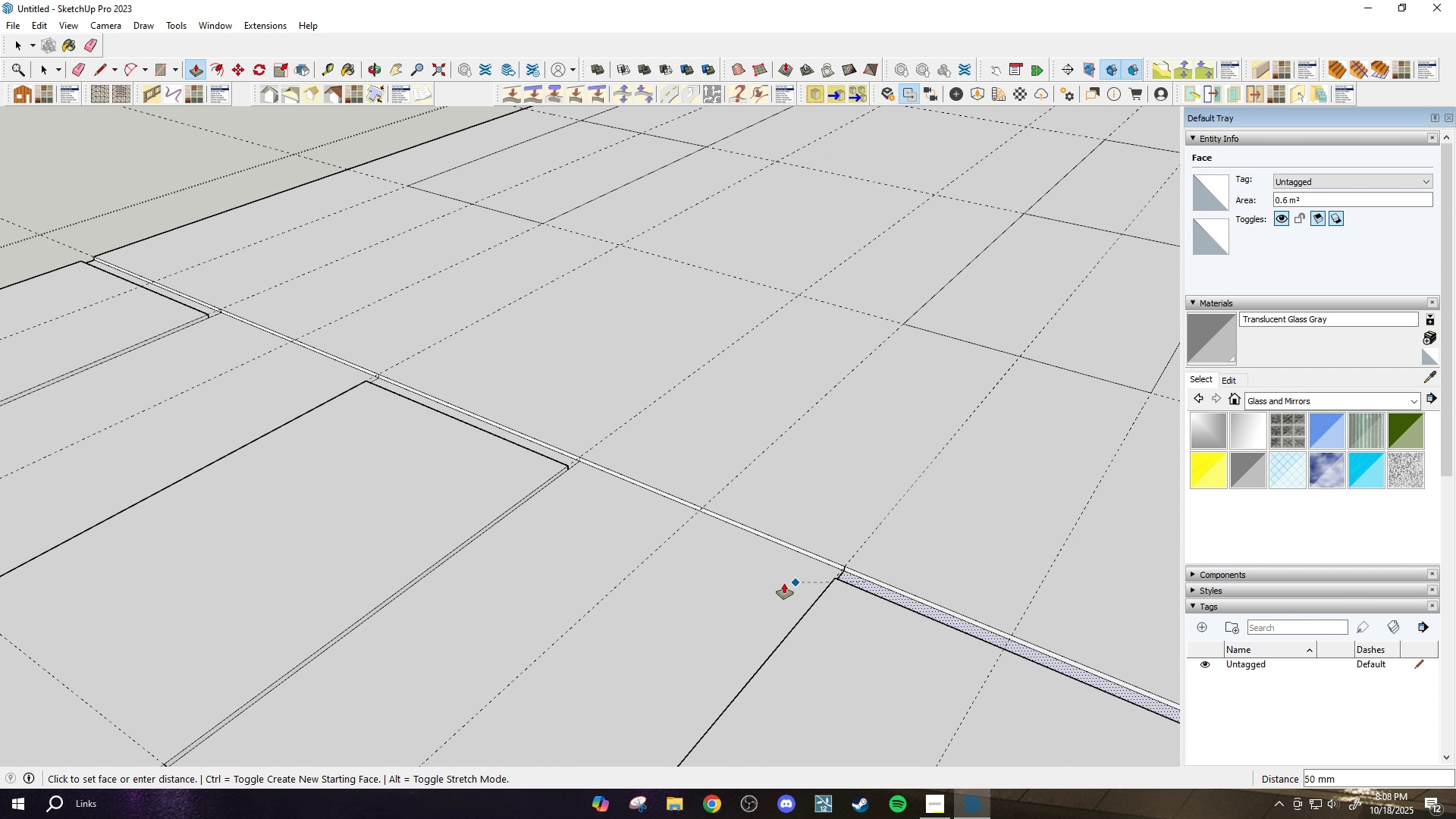 
left_click([752, 585])
 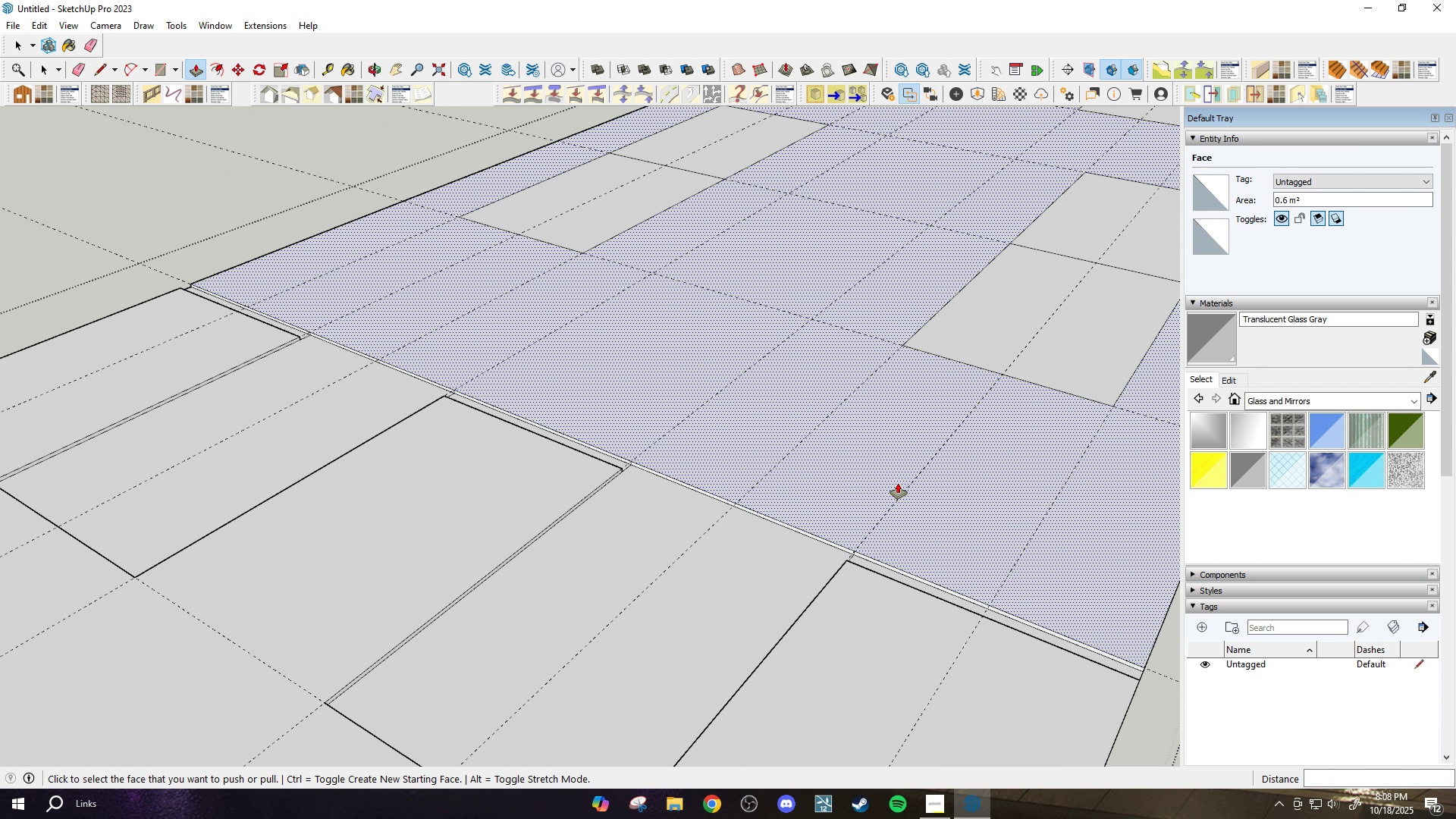 
scroll: coordinate [899, 482], scroll_direction: down, amount: 10.0
 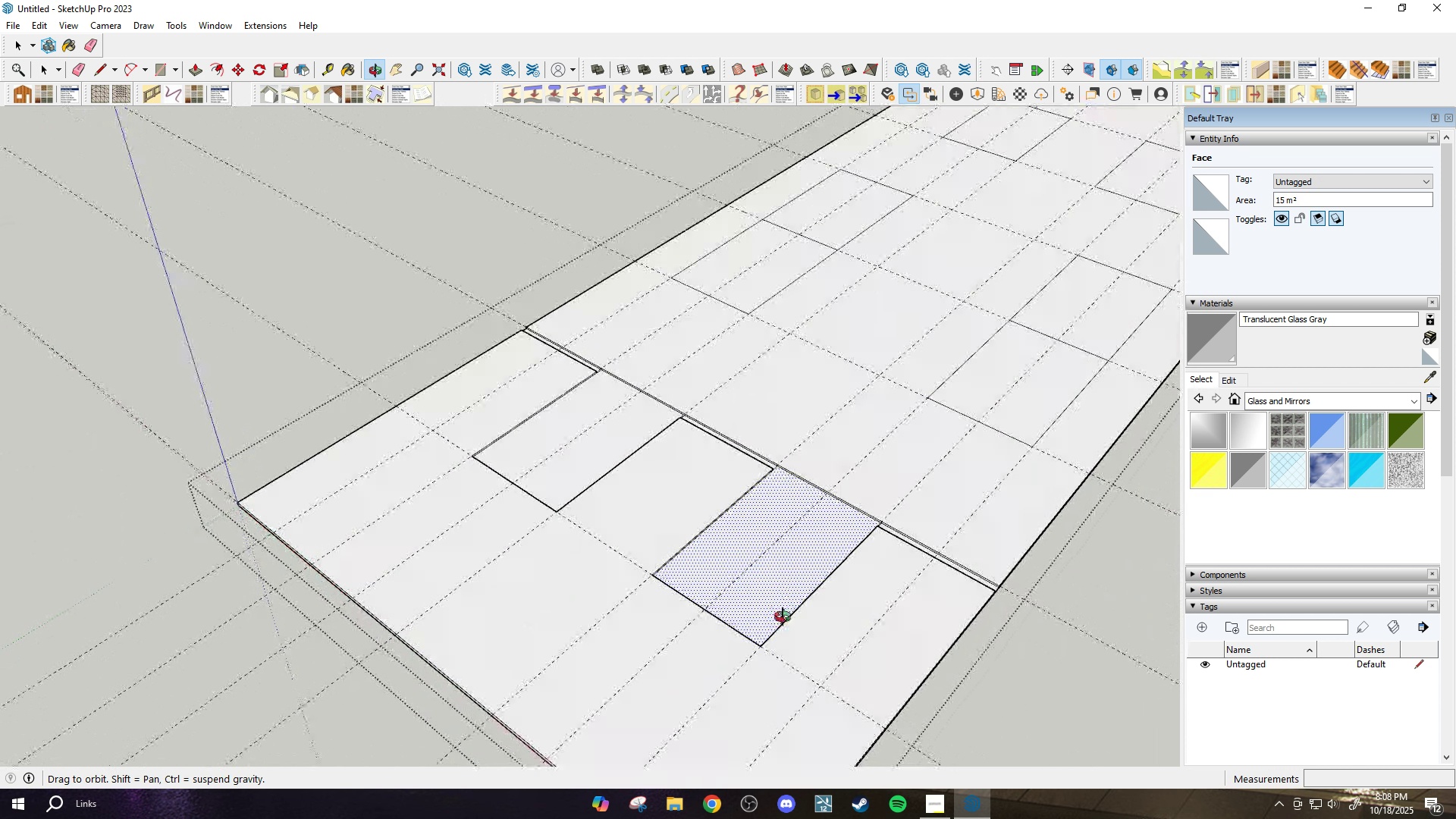 
key(Period)
 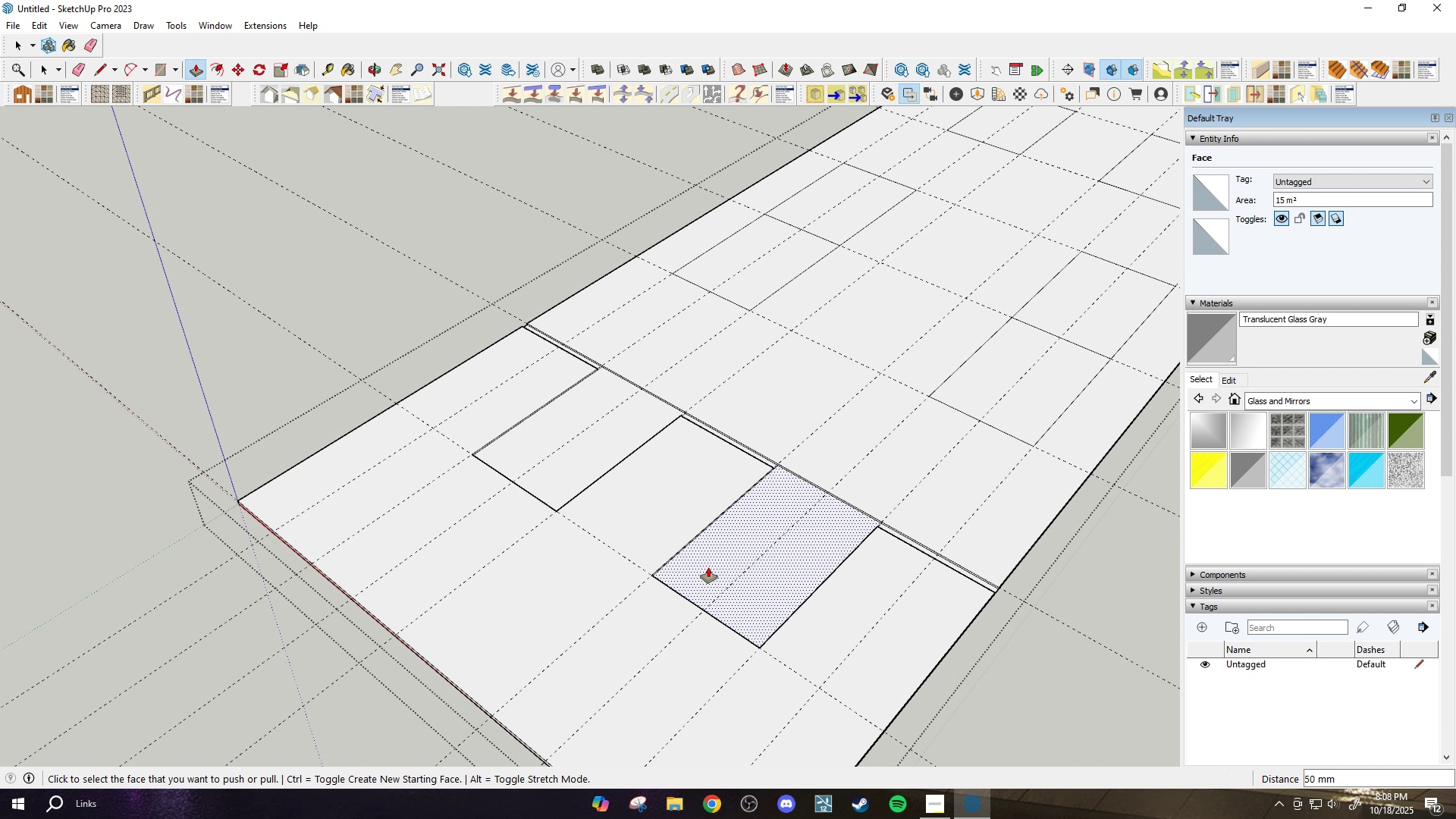 
key(Comma)
 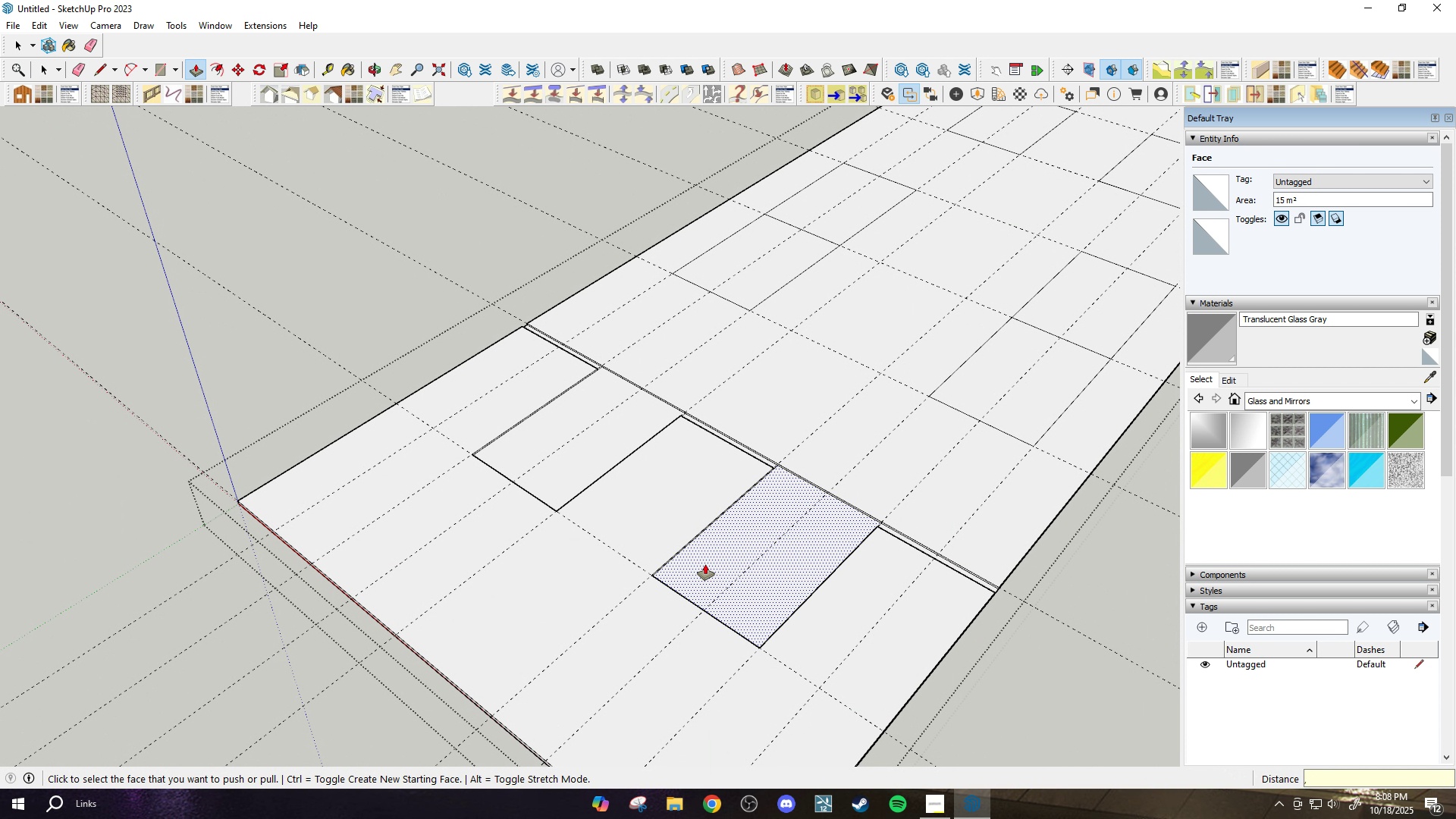 
key(Period)
 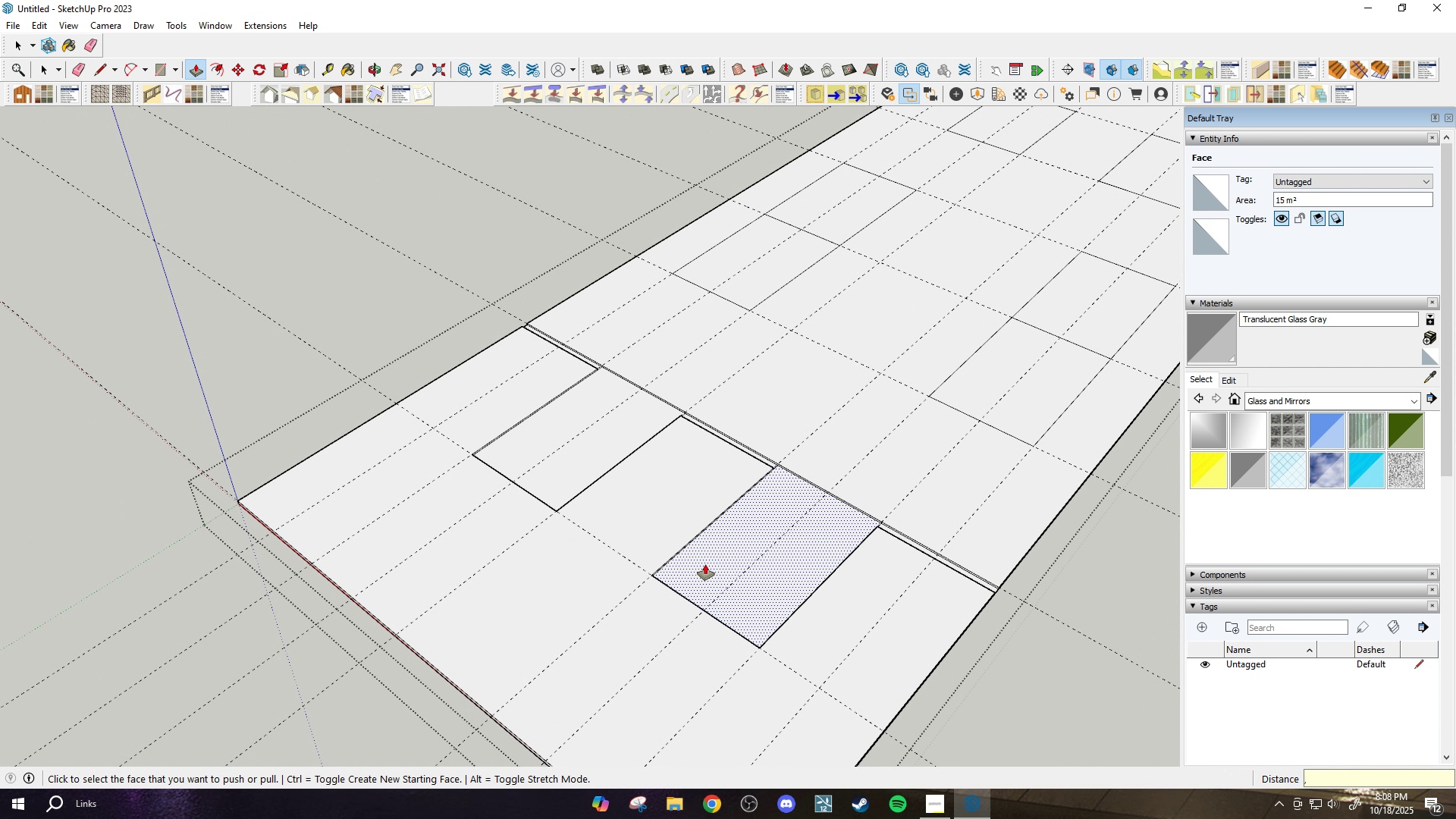 
key(Slash)
 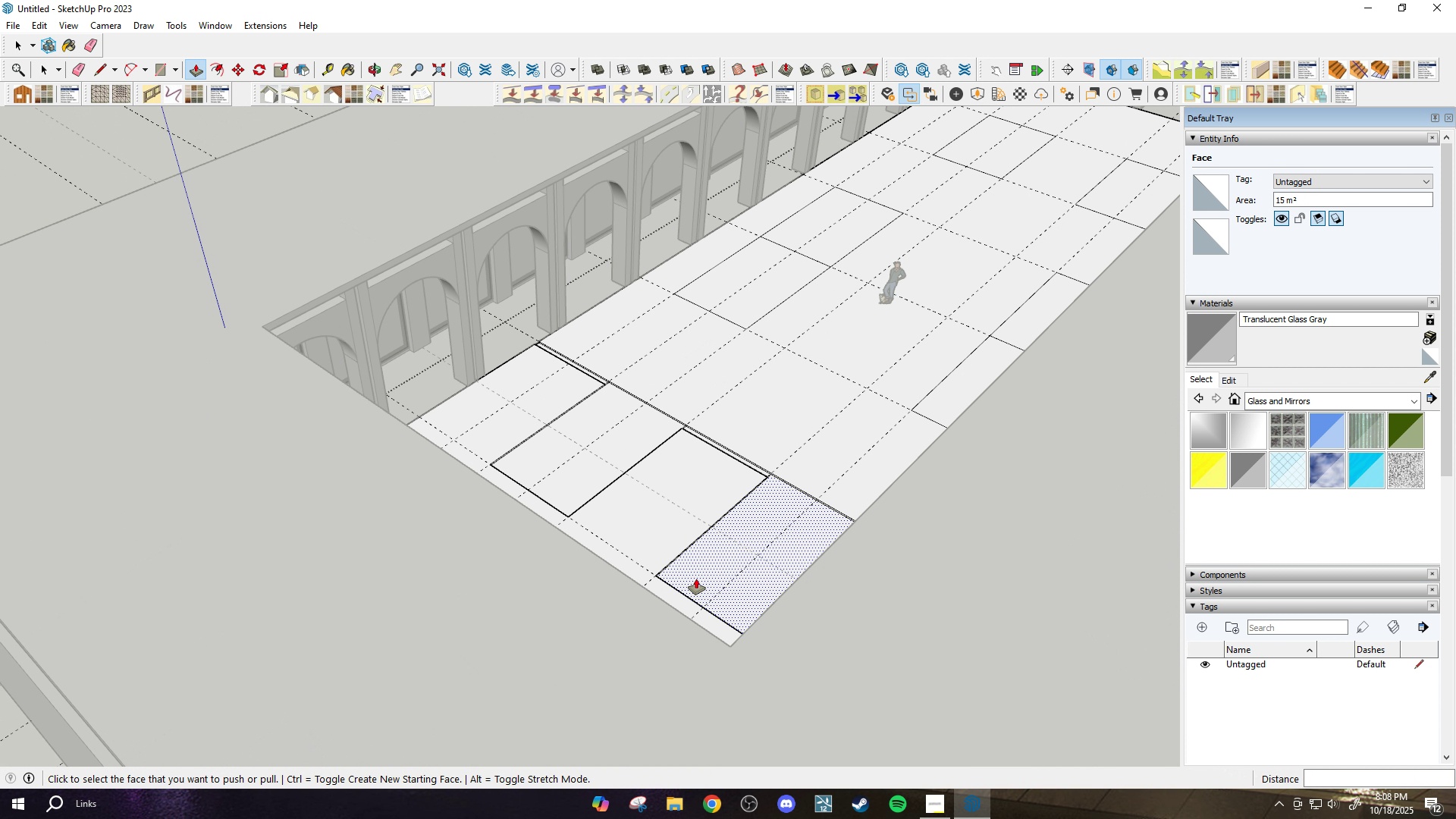 
scroll: coordinate [624, 394], scroll_direction: up, amount: 5.0
 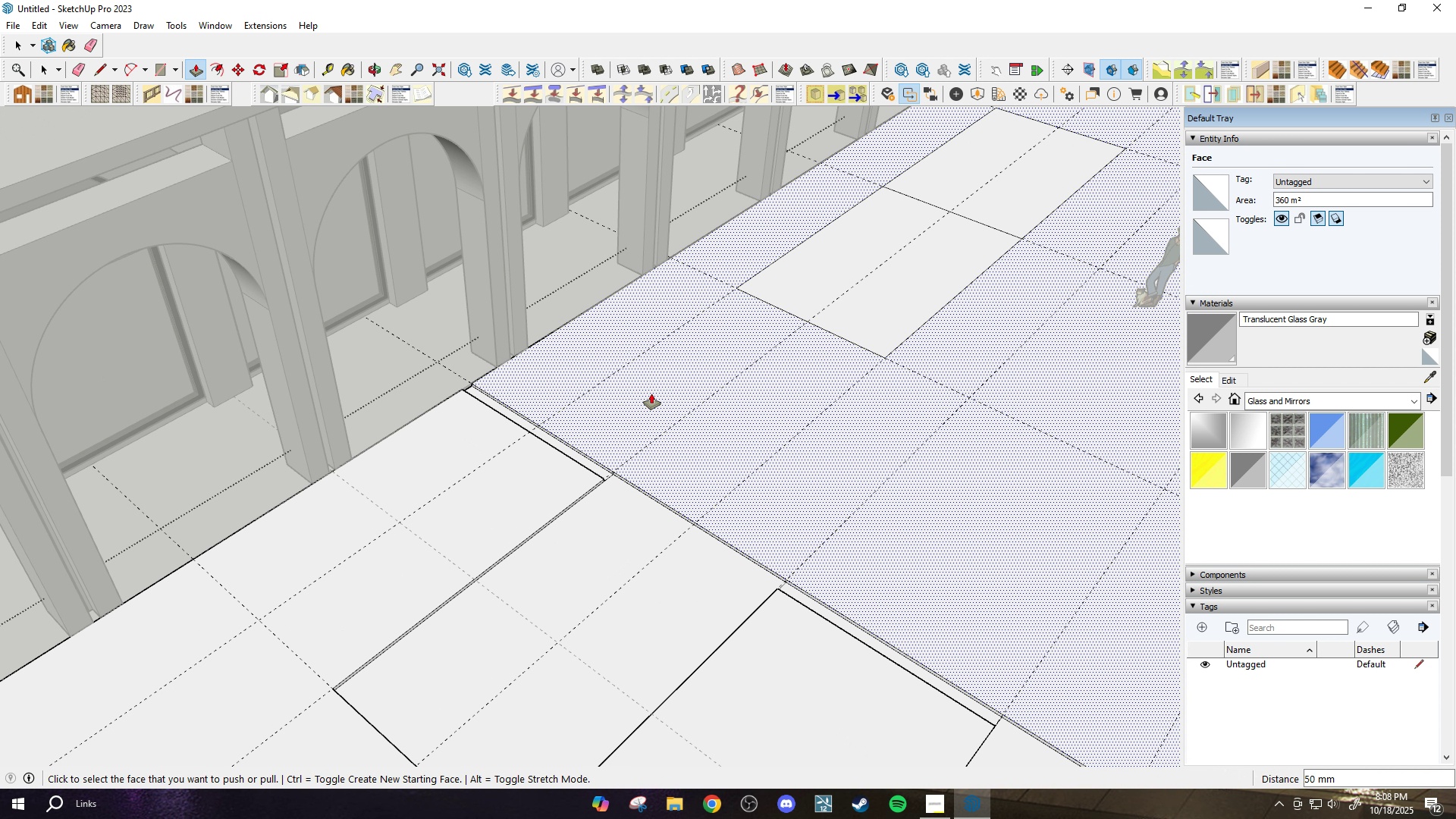 
scroll: coordinate [662, 372], scroll_direction: down, amount: 4.0
 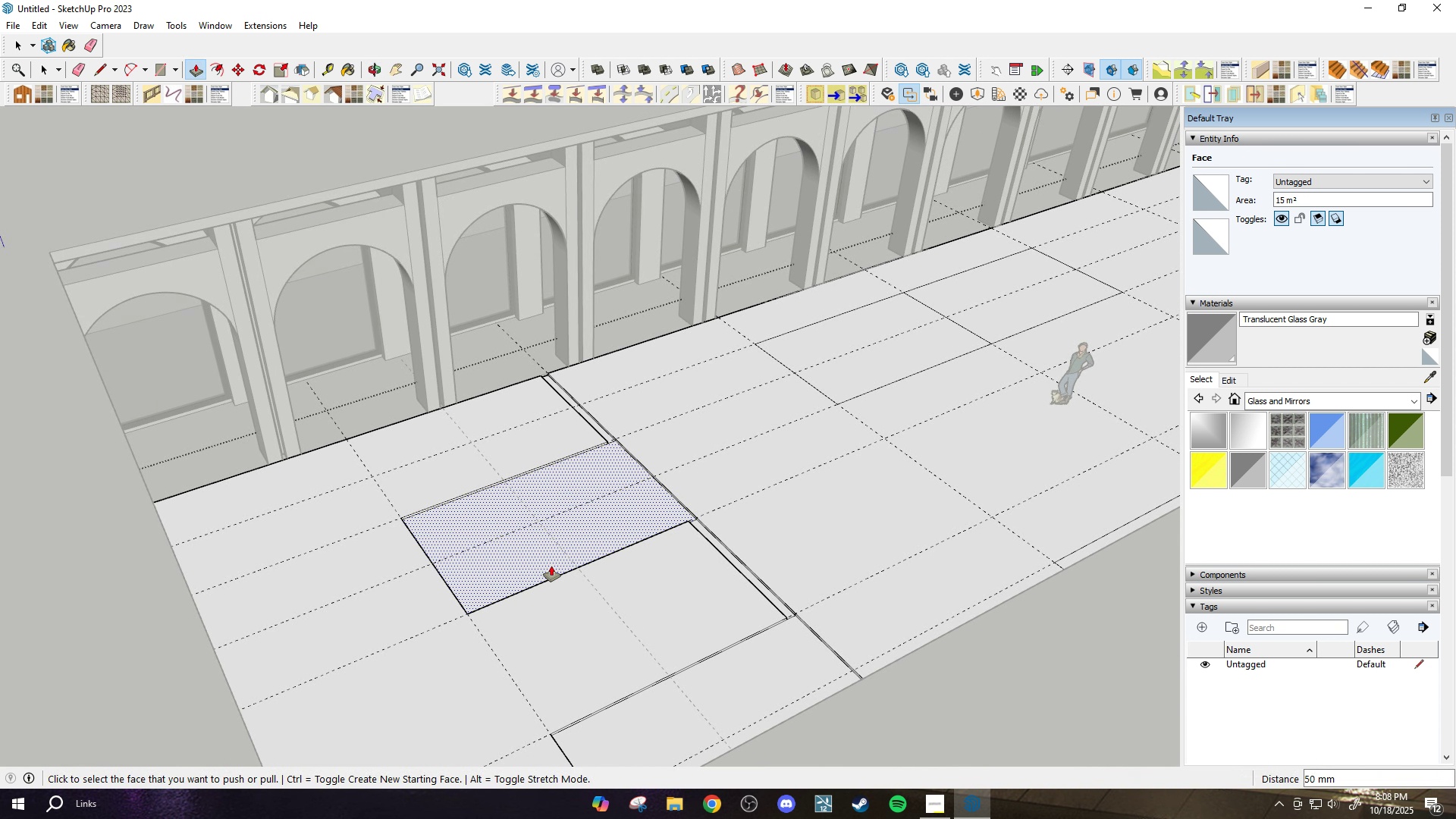 
key(Slash)
 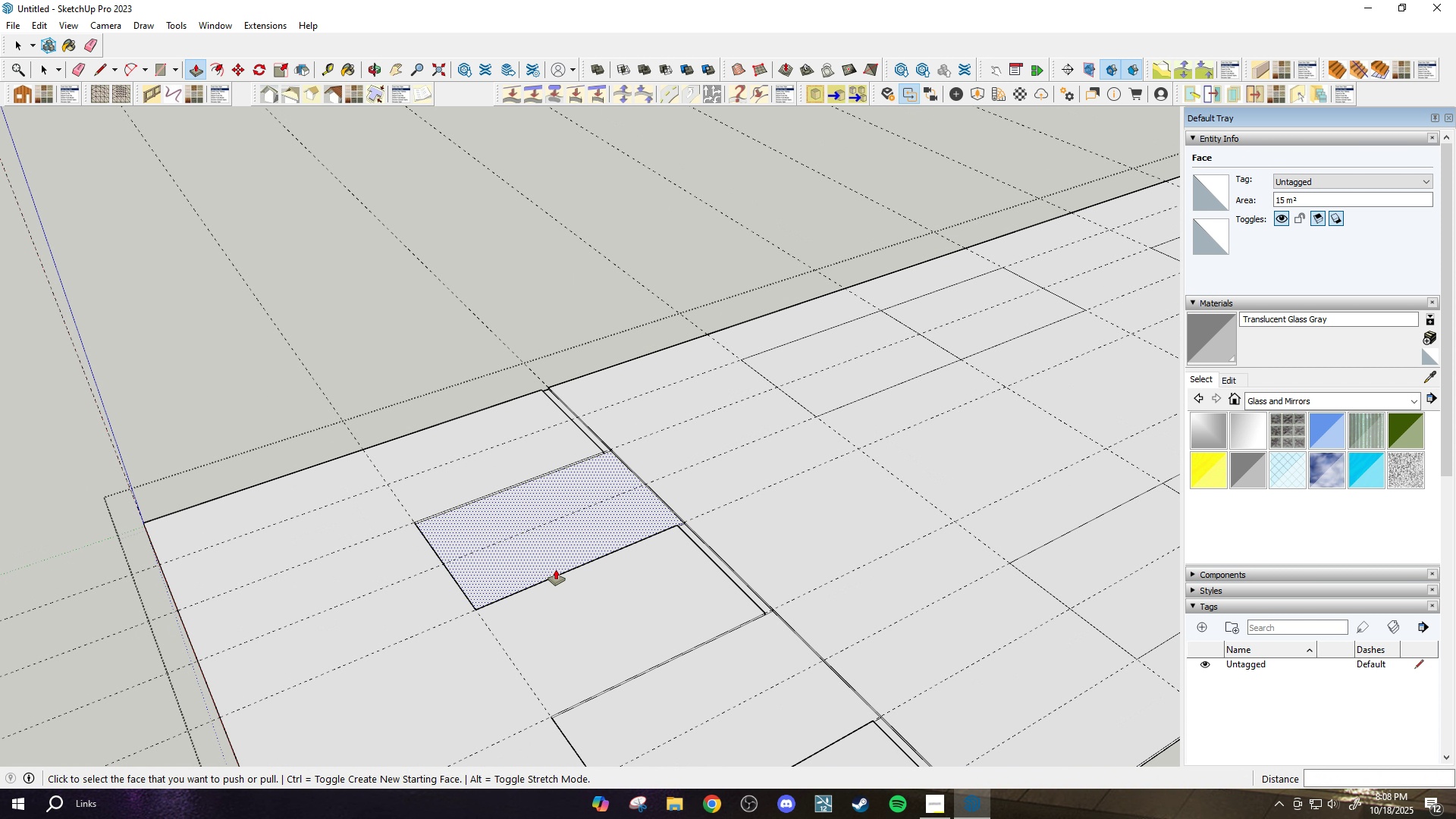 
scroll: coordinate [556, 570], scroll_direction: down, amount: 4.0
 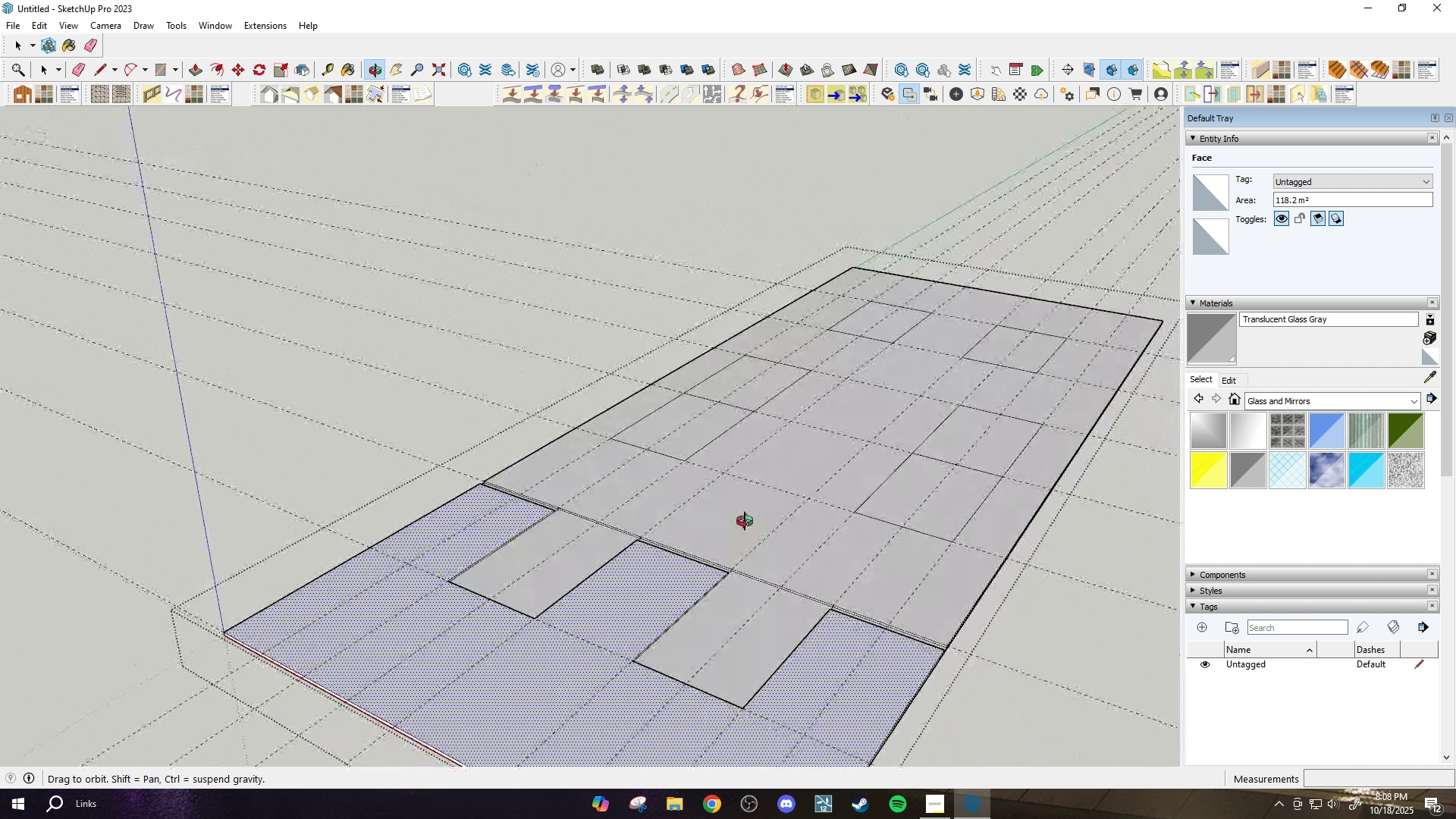 
scroll: coordinate [402, 522], scroll_direction: up, amount: 6.0
 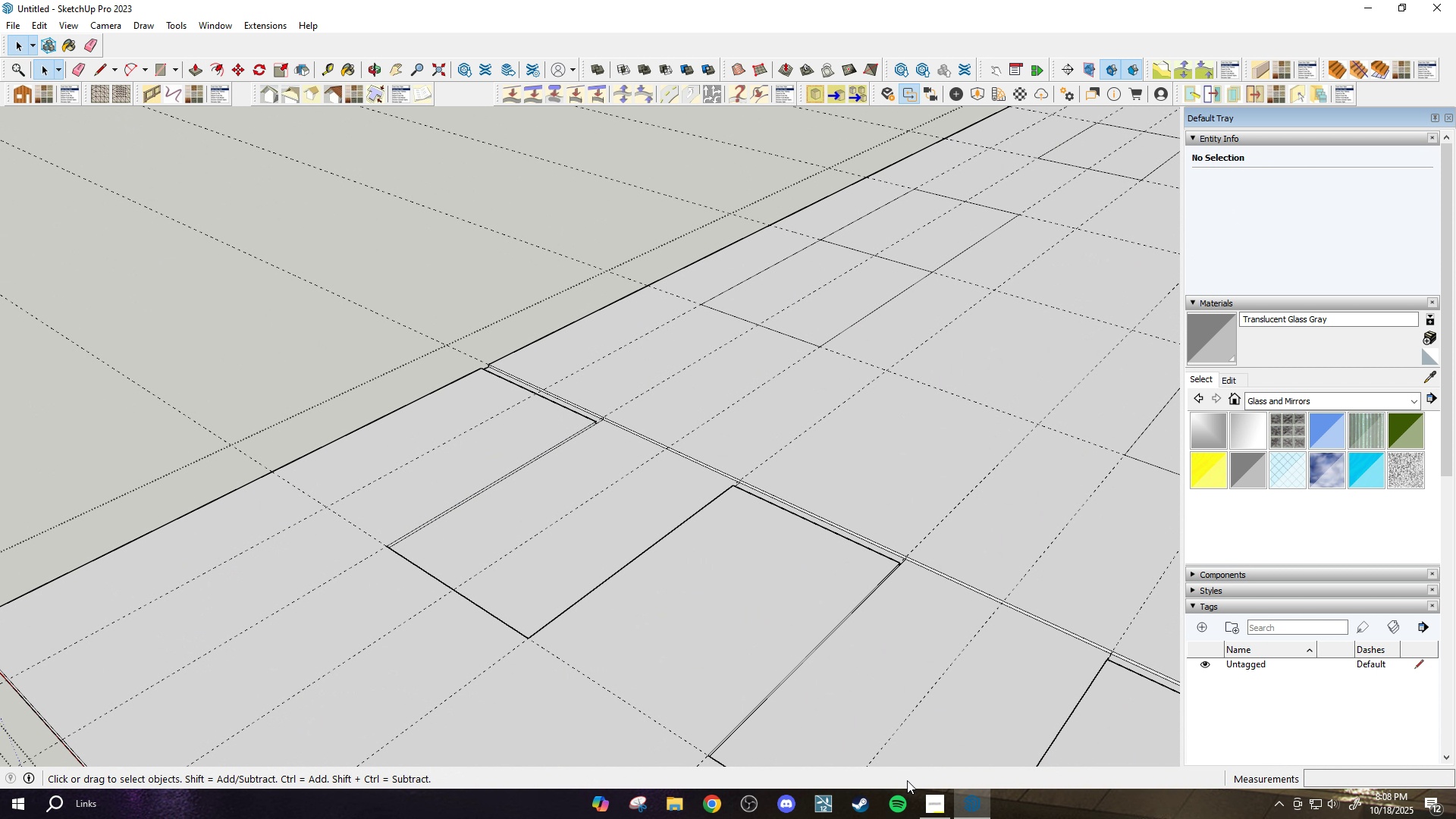 
key(Space)
 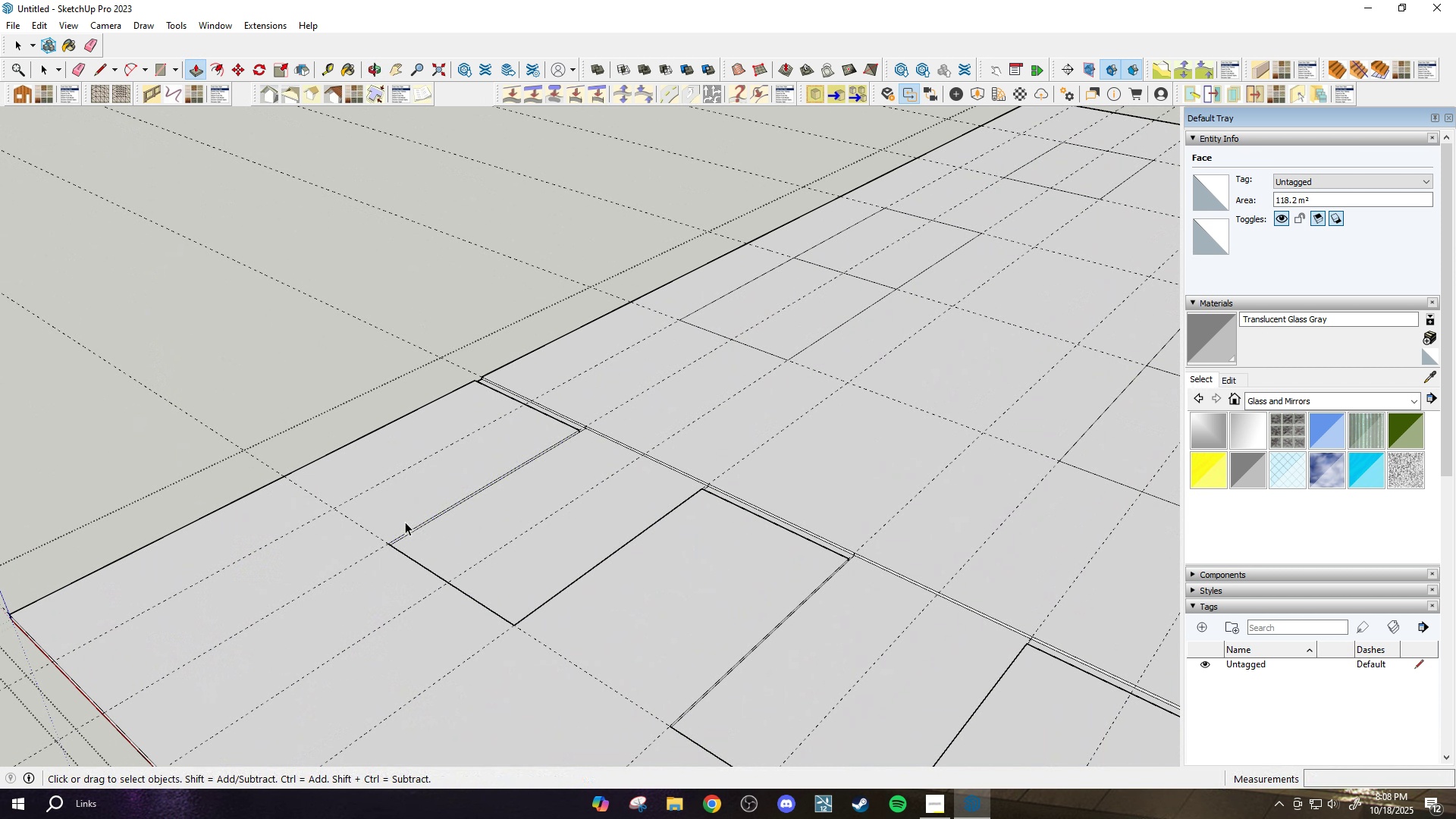 
left_click([943, 809])
 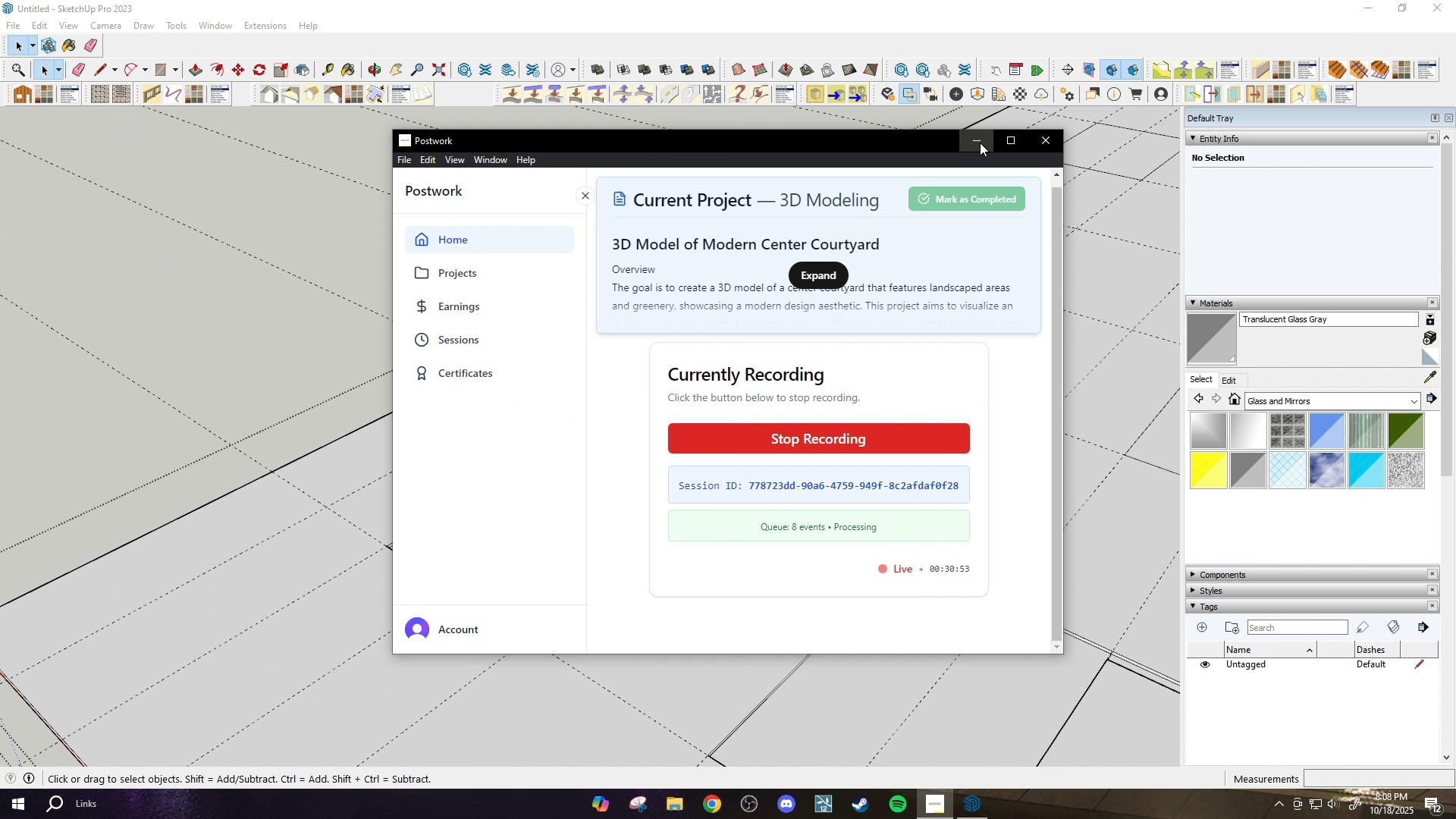 
scroll: coordinate [543, 512], scroll_direction: down, amount: 1.0
 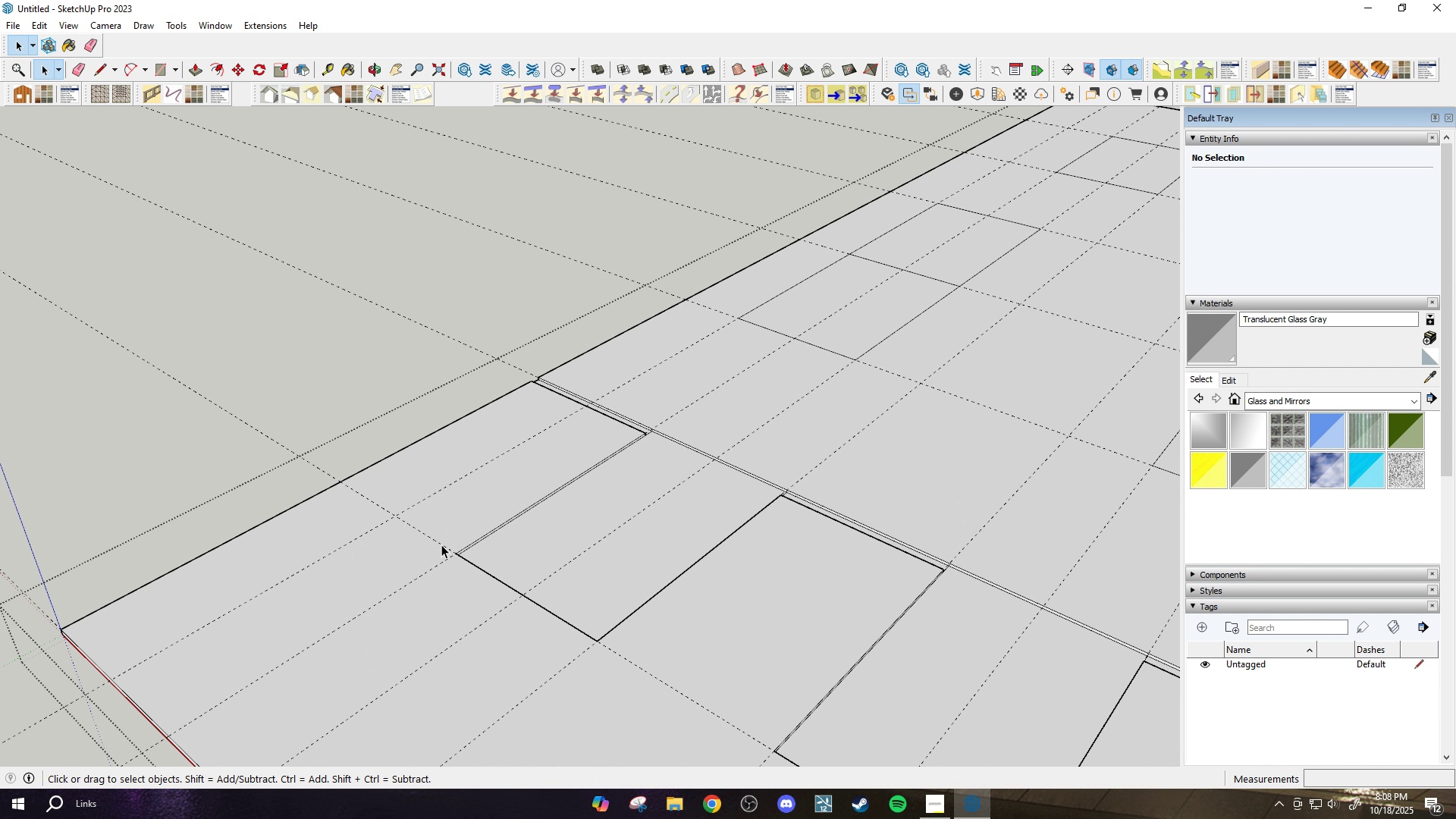 
left_click([441, 544])
 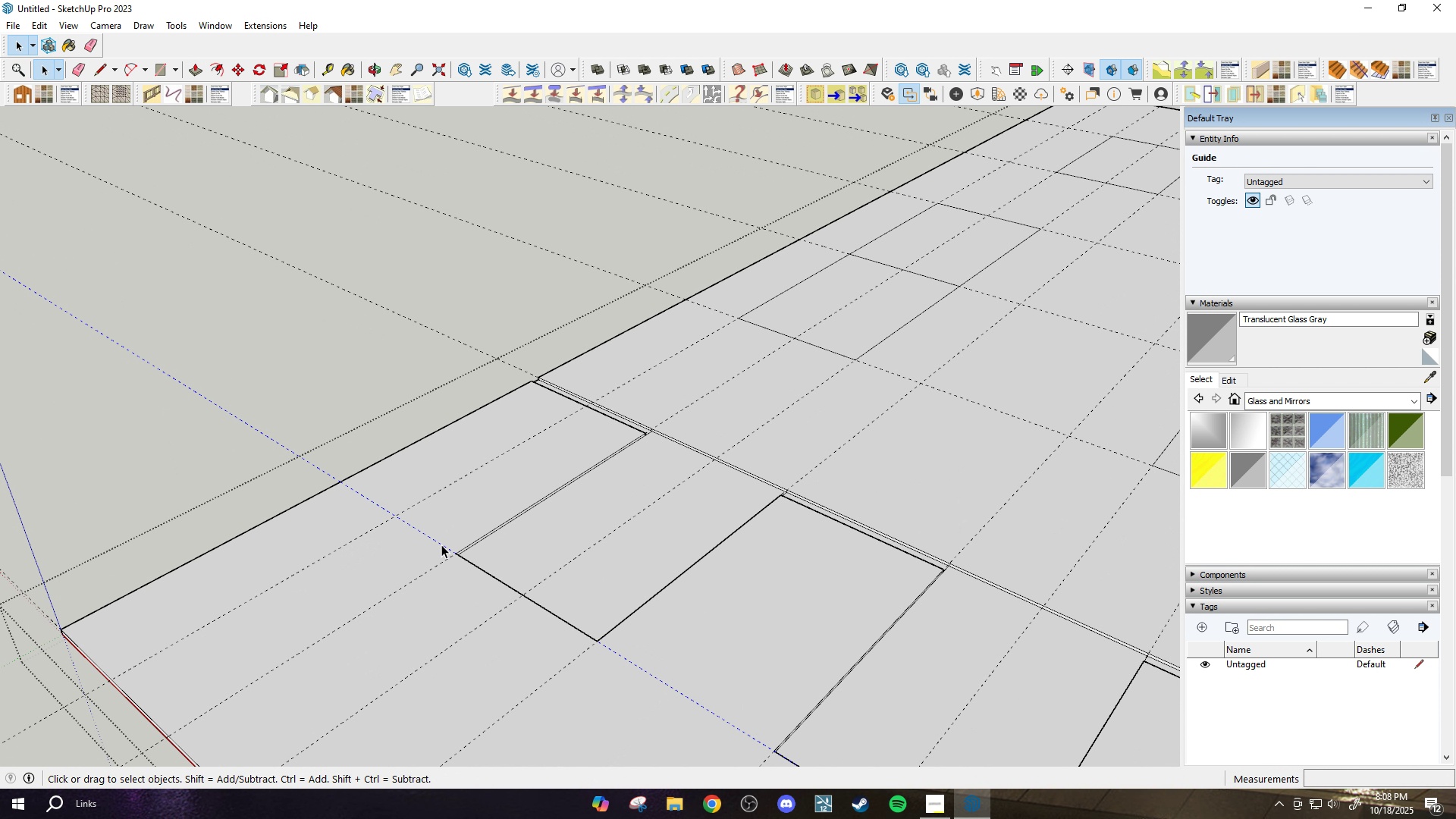 
scroll: coordinate [441, 544], scroll_direction: up, amount: 3.0
 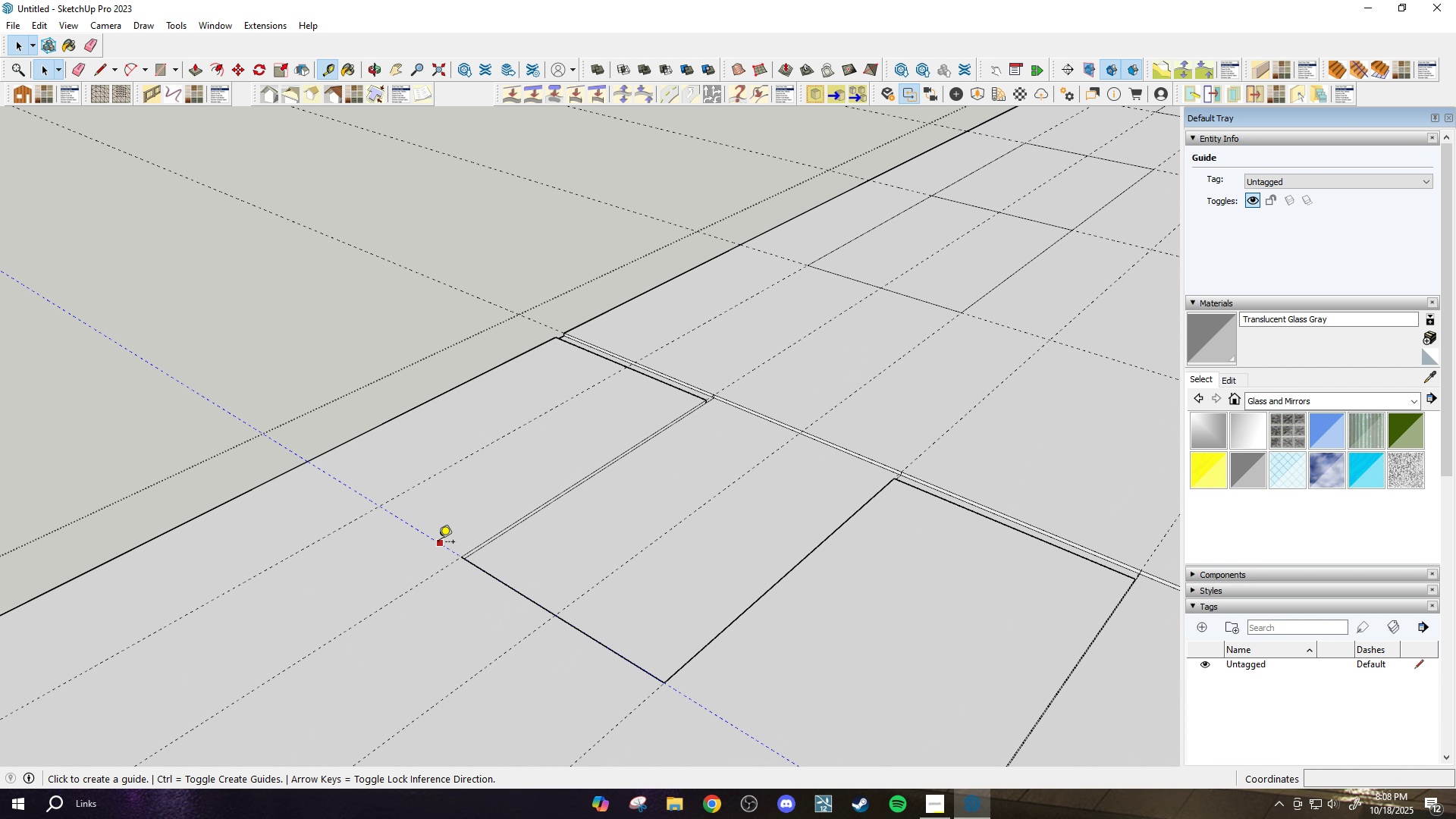 
key(T)
 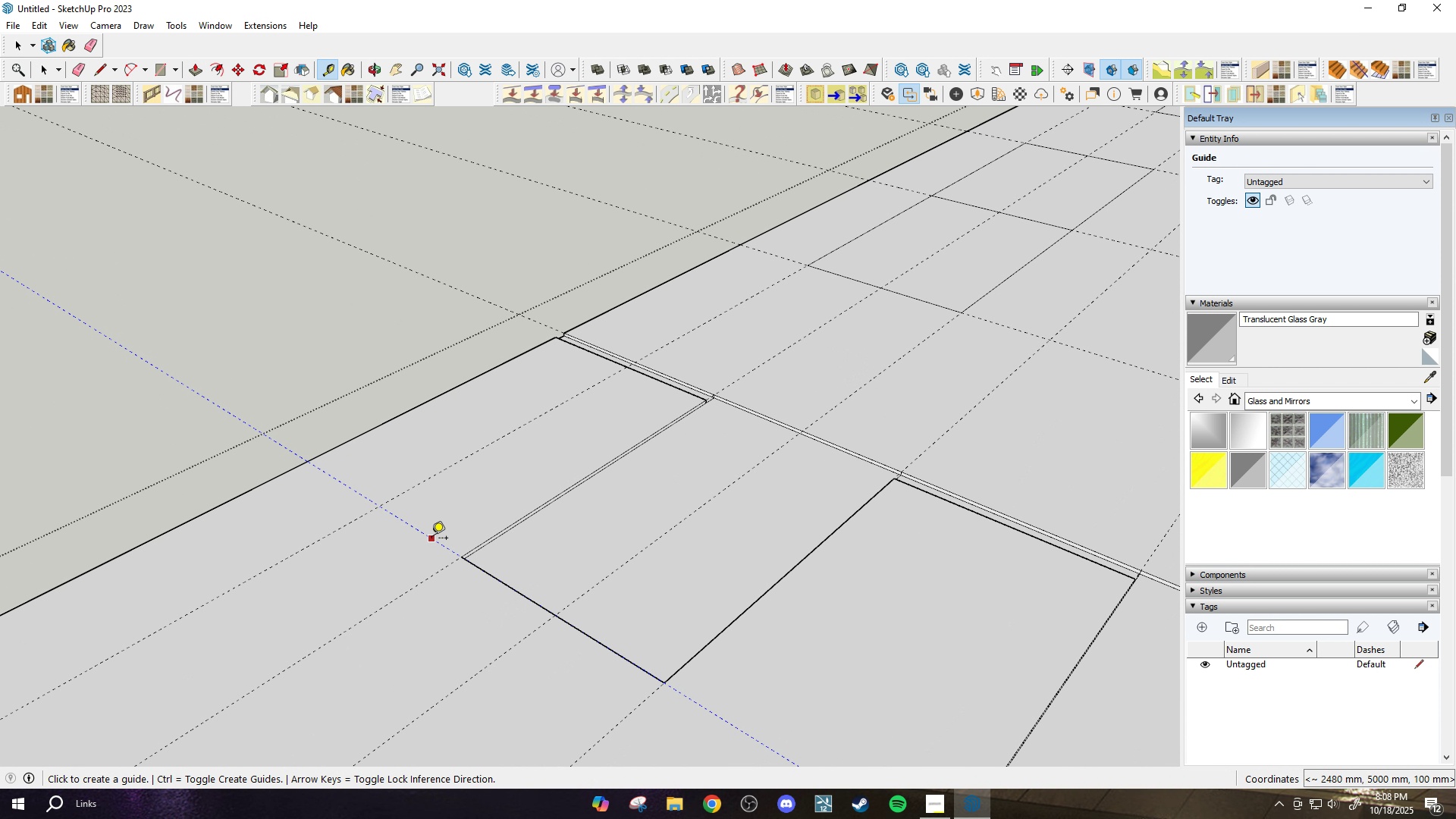 
left_click([431, 539])
 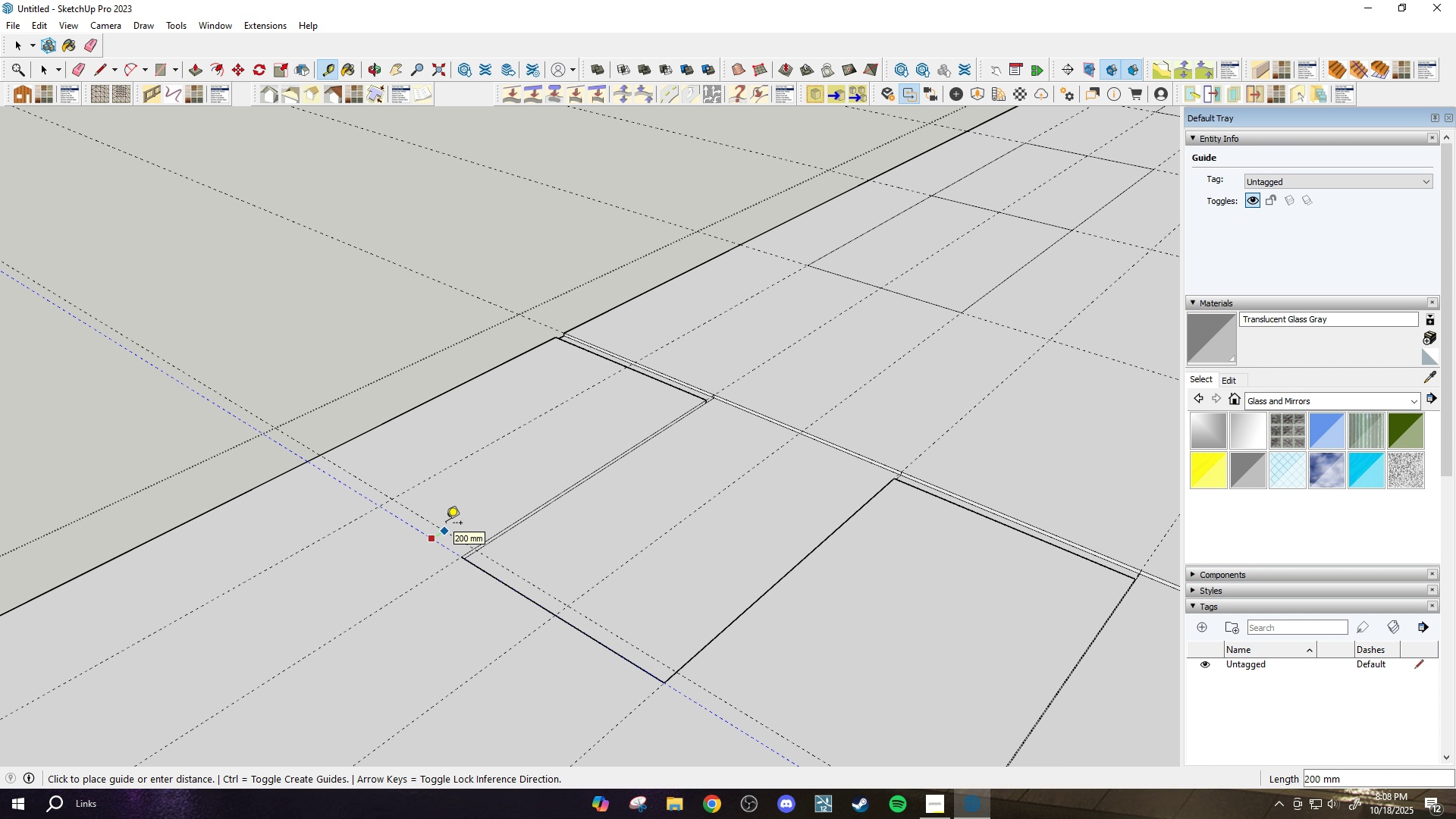 
left_click([446, 524])
 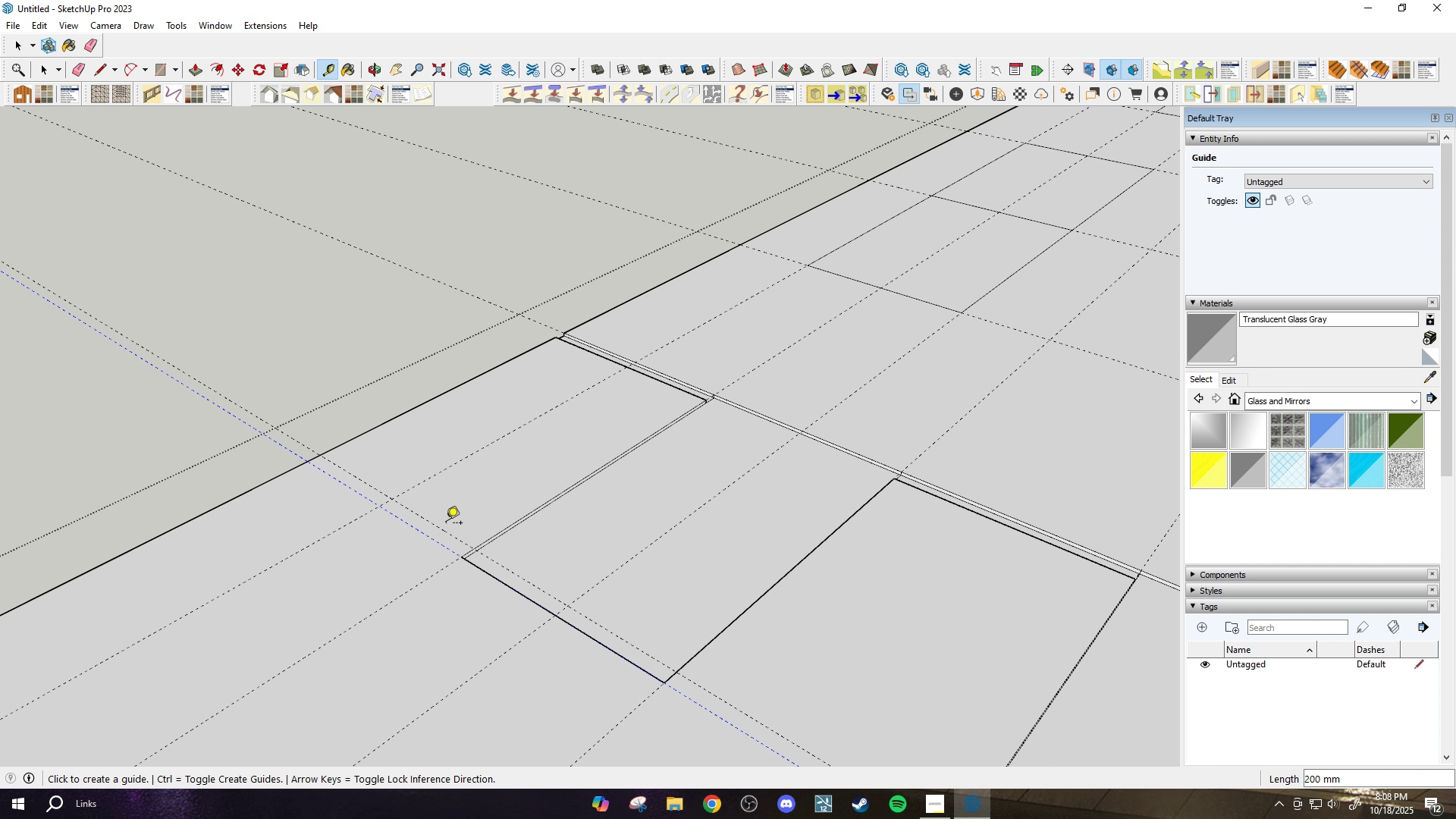 
key(L)
 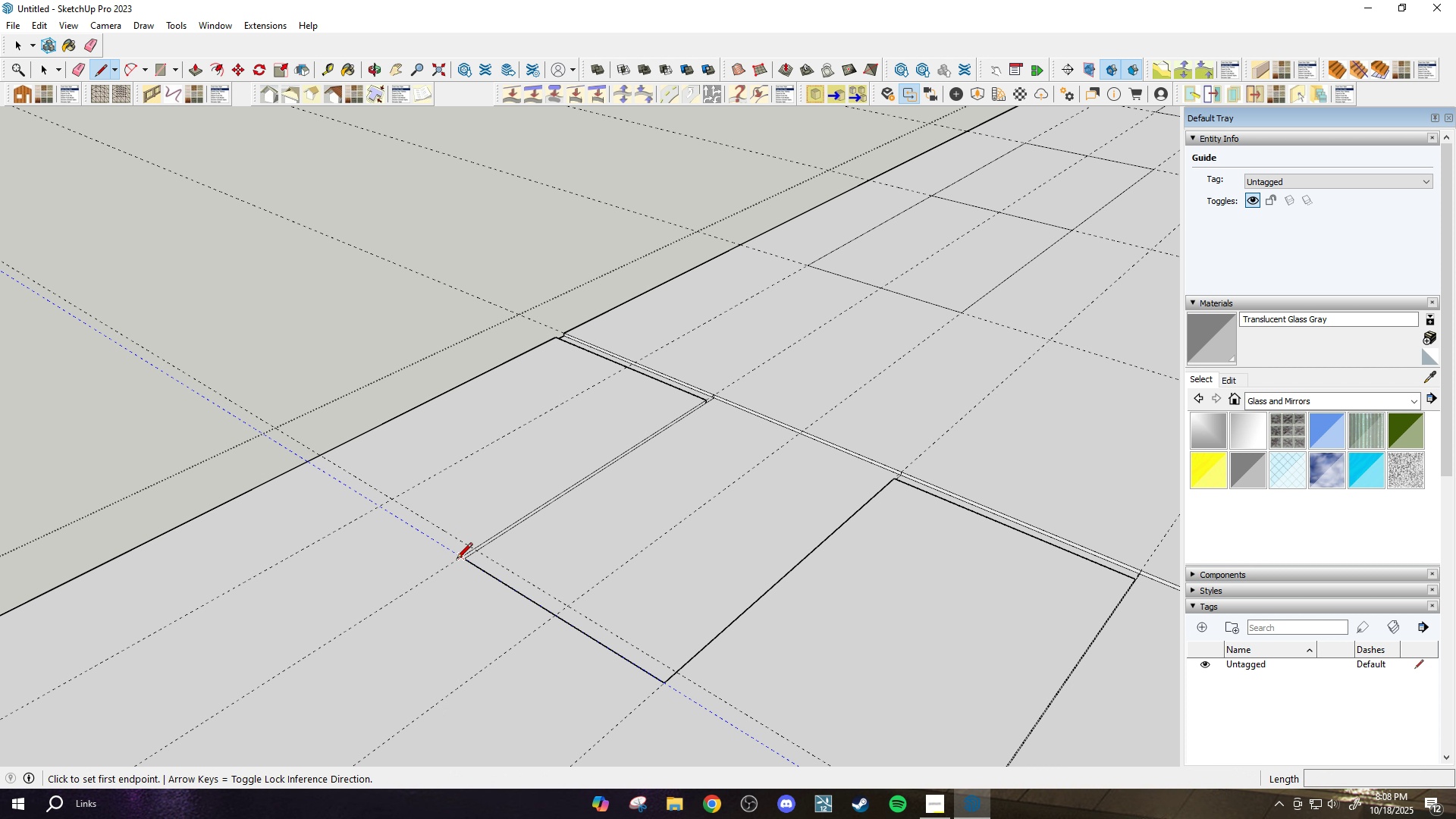 
left_click([458, 560])
 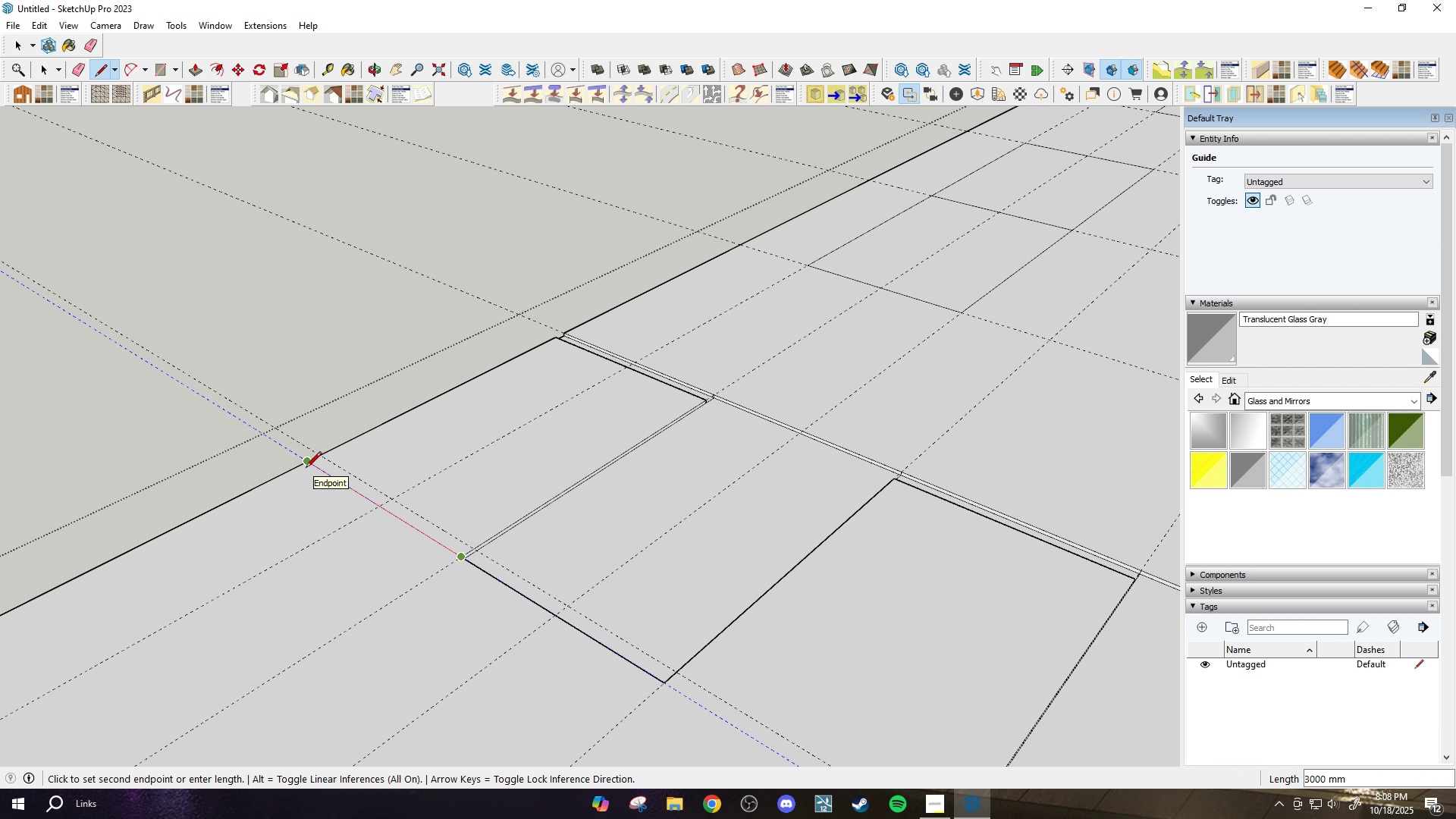 
double_click([306, 468])
 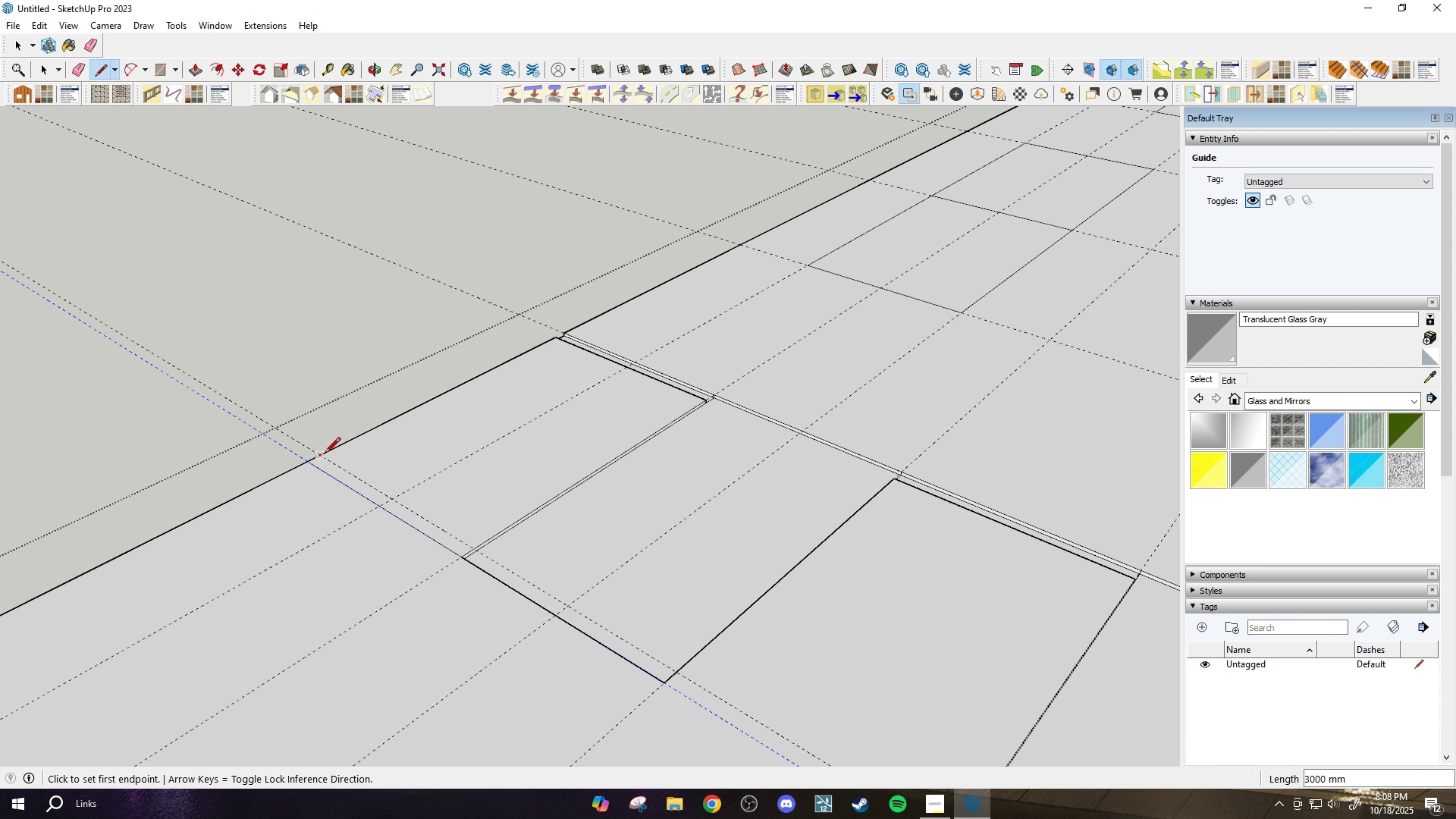 
key(Escape)
 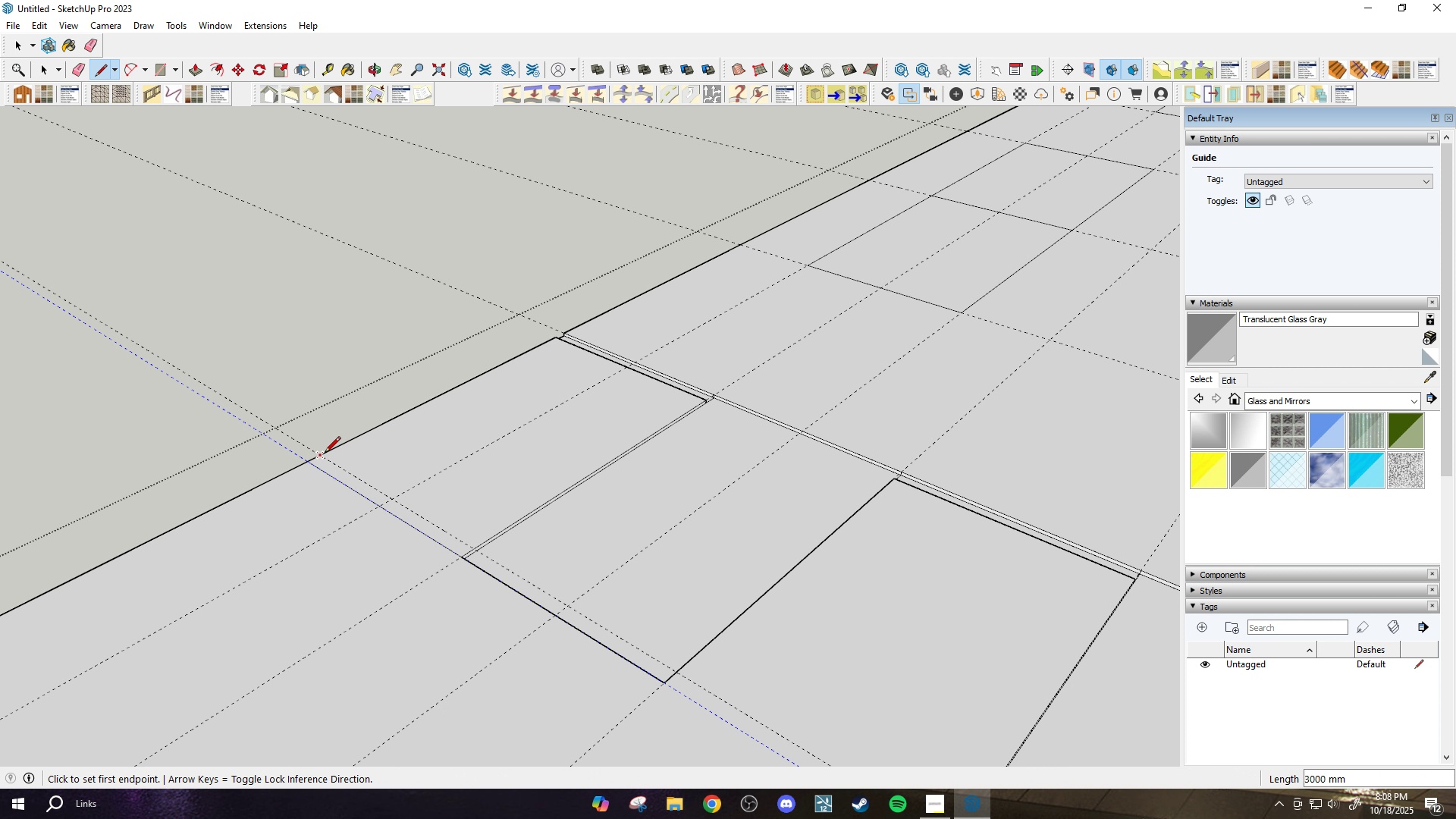 
triple_click([325, 453])
 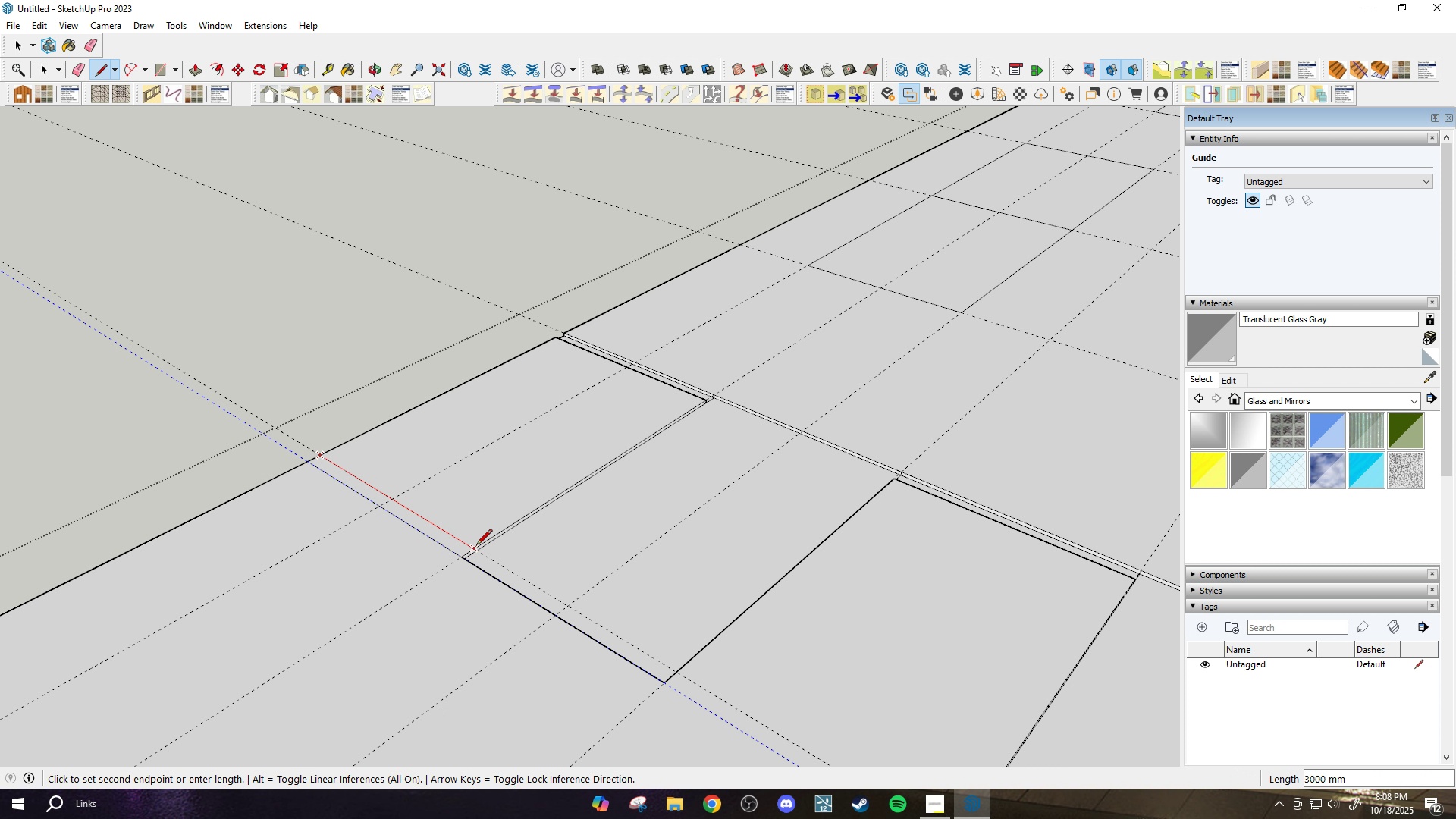 
left_click([476, 546])
 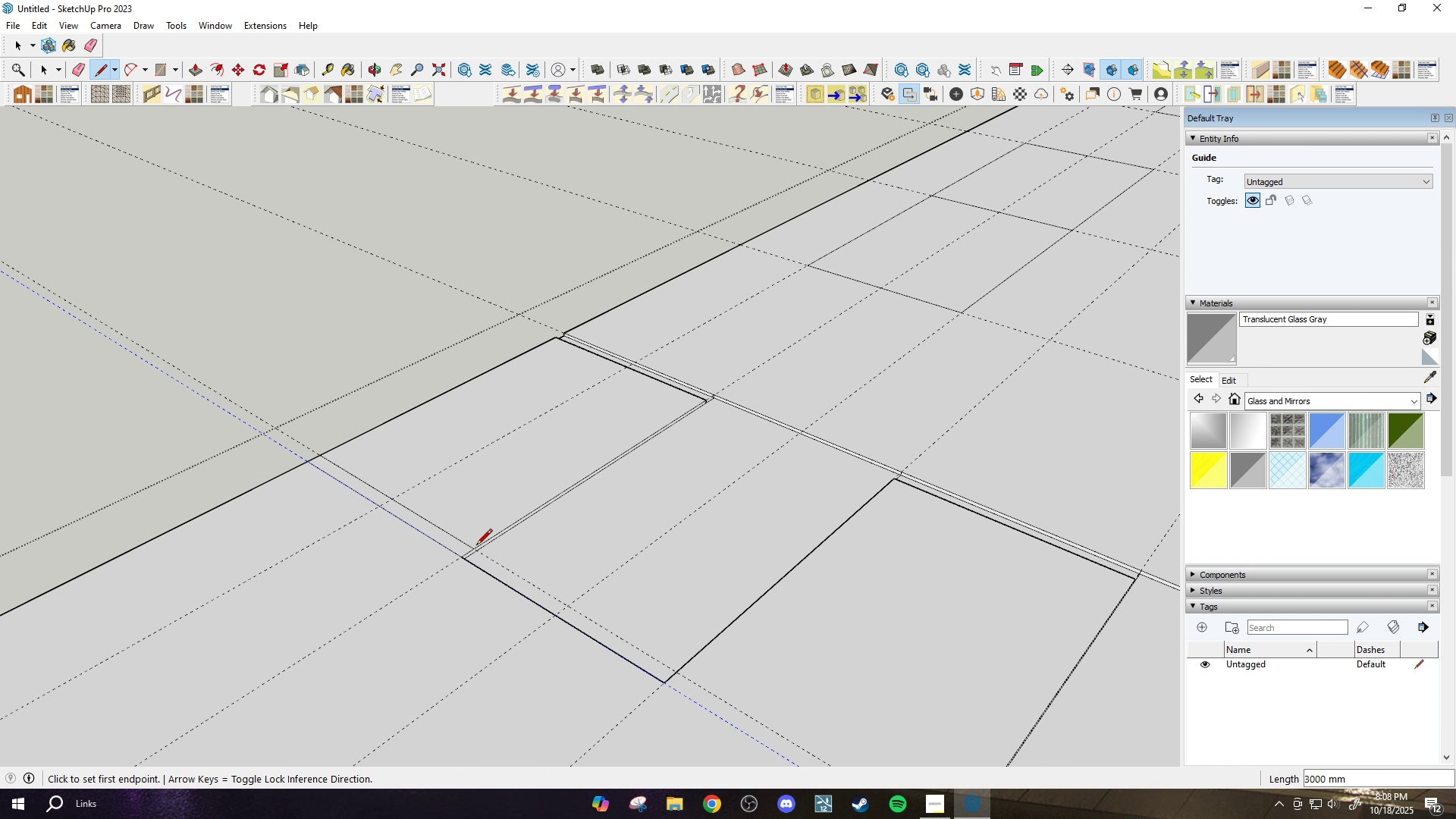 
scroll: coordinate [476, 546], scroll_direction: up, amount: 2.0
 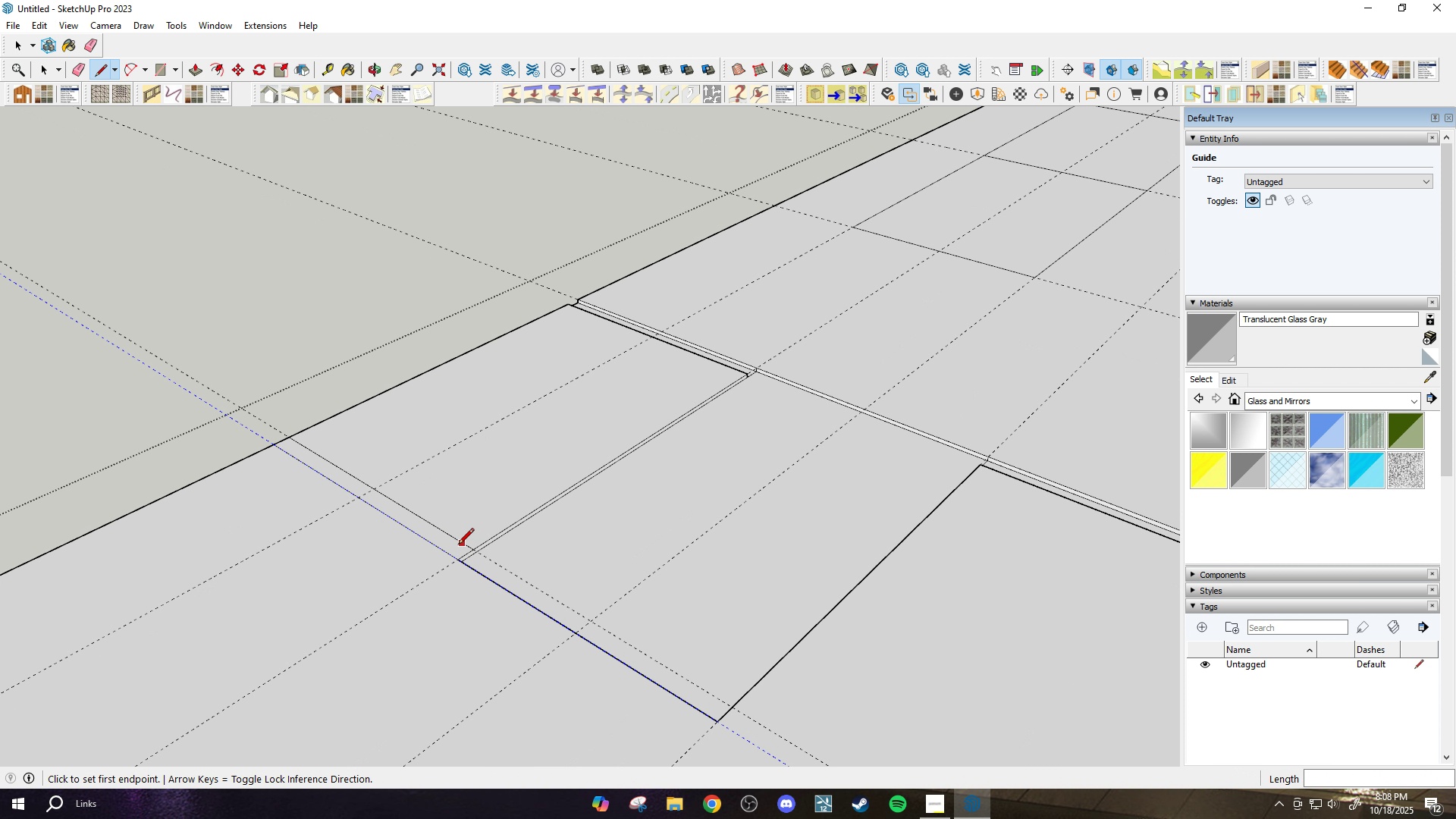 
key(P)
 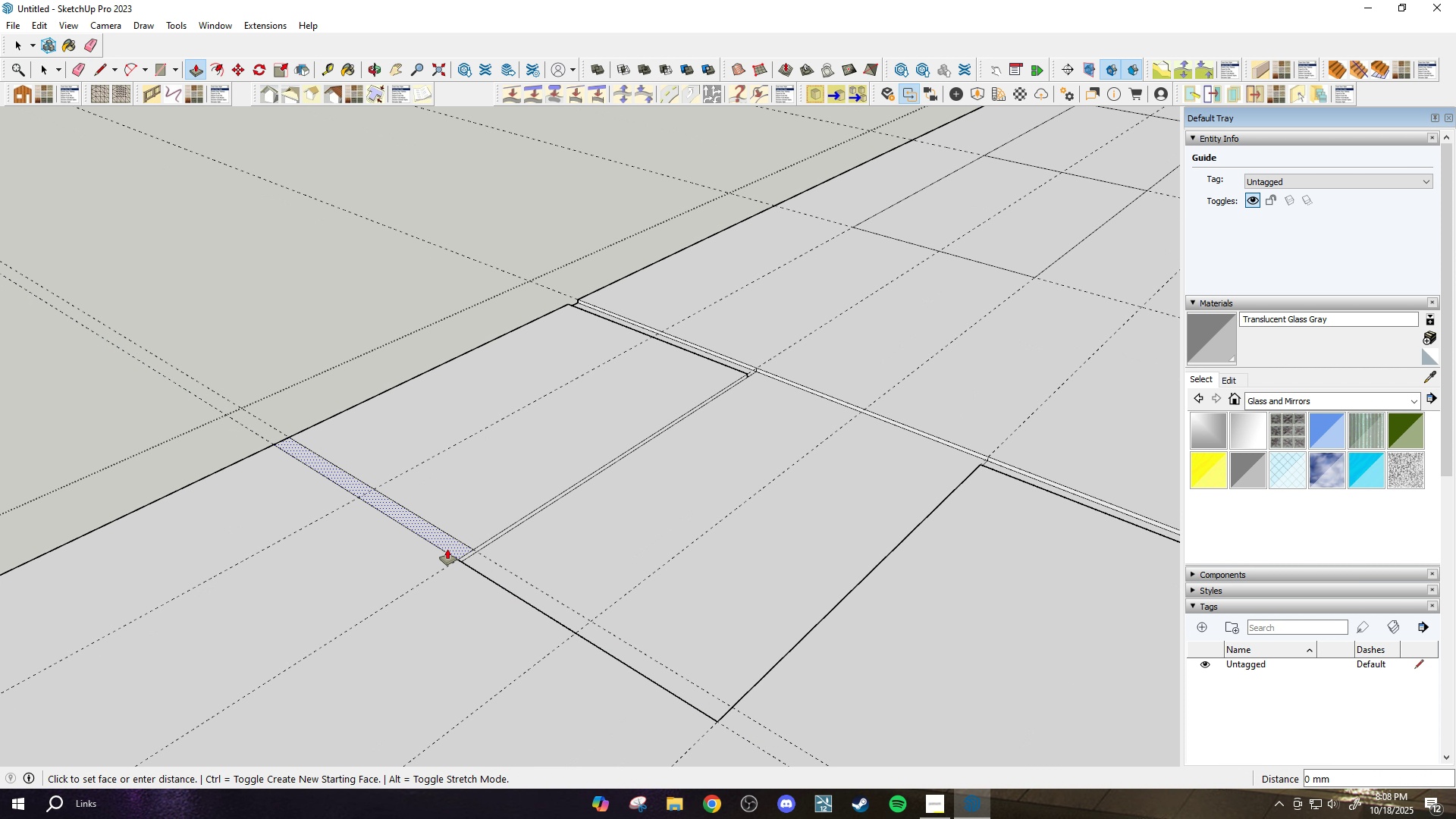 
left_click([447, 549])
 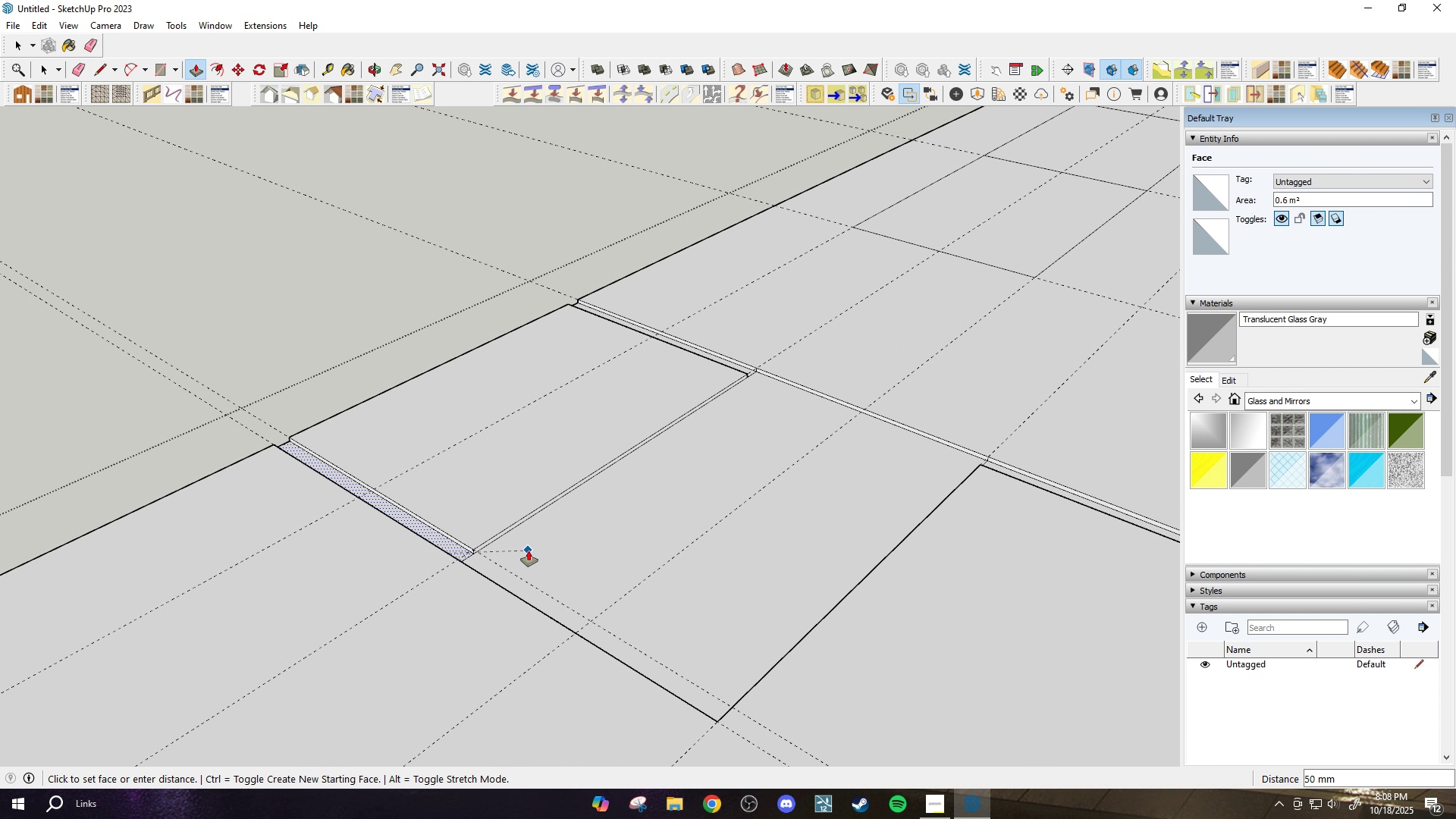 
left_click([529, 551])
 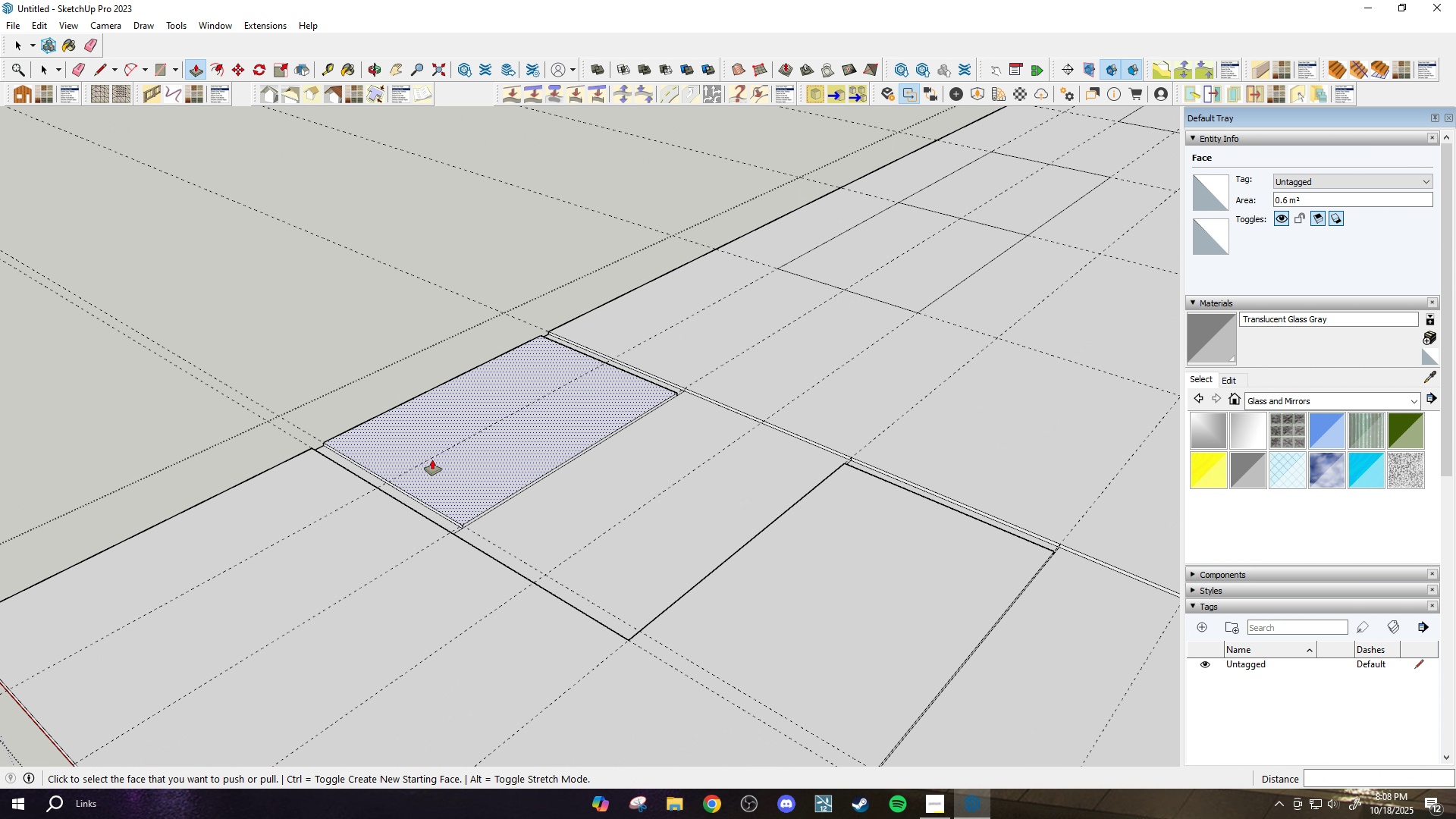 
scroll: coordinate [709, 628], scroll_direction: down, amount: 2.0
 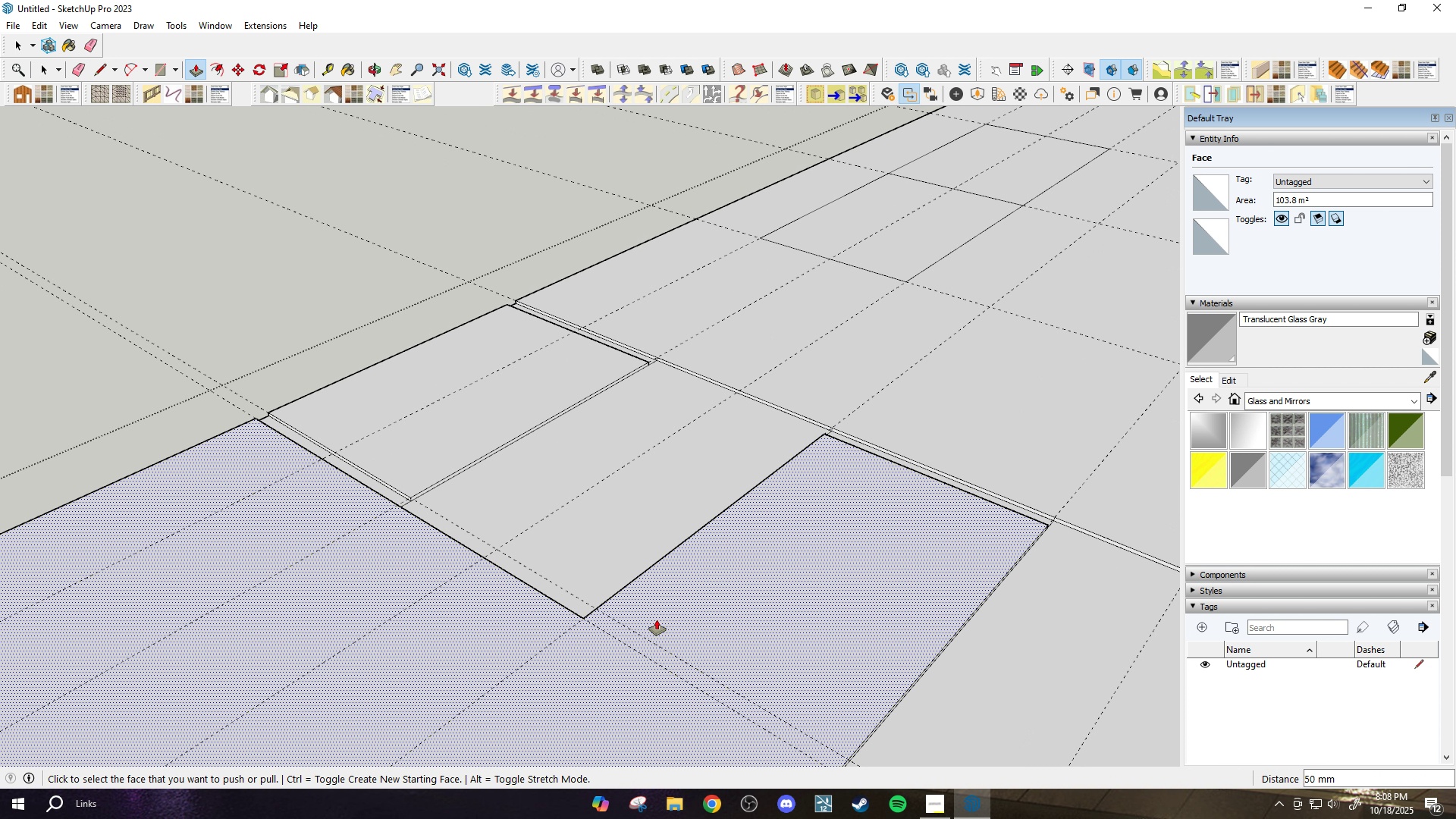 
key(L)
 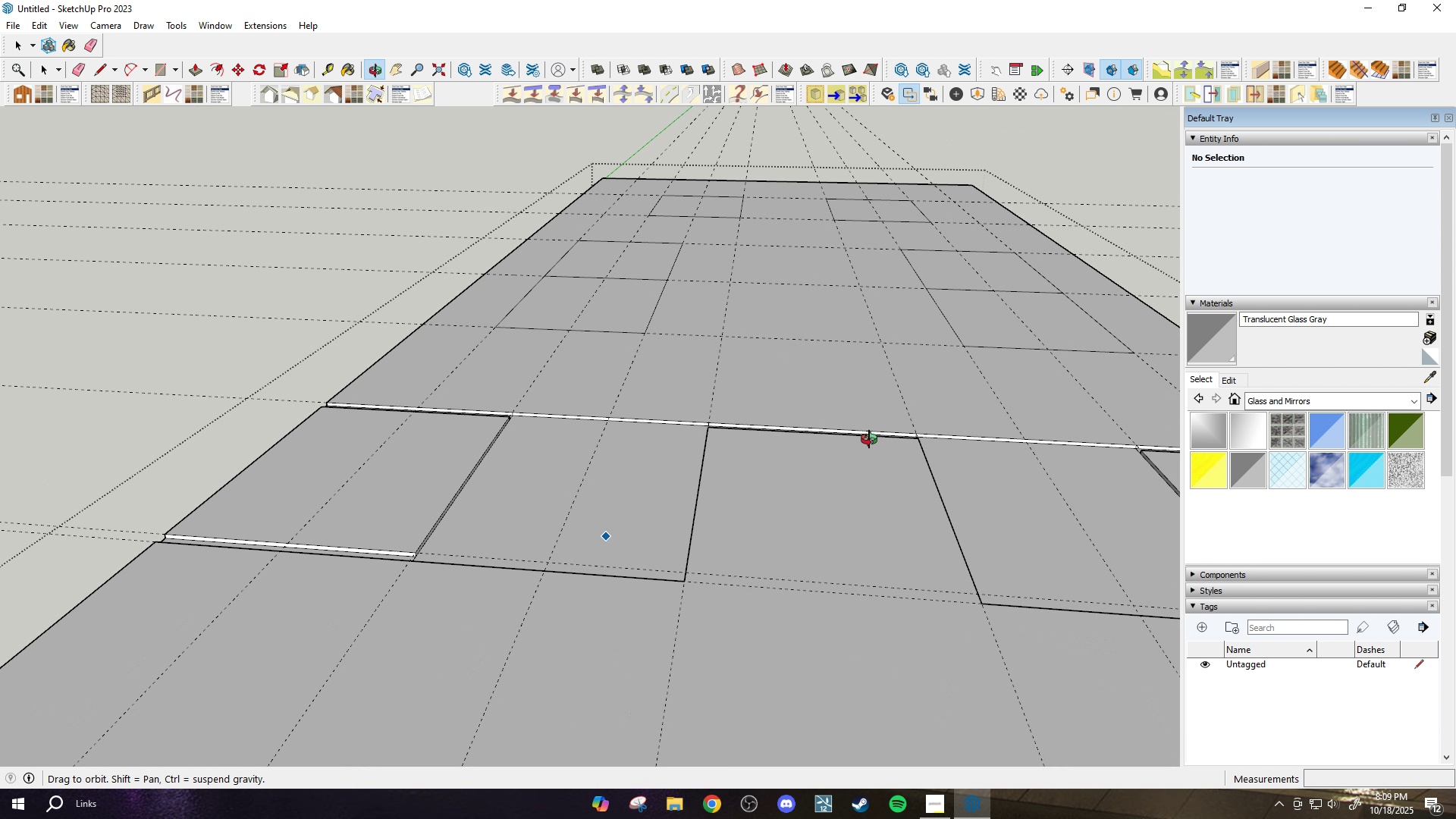 
scroll: coordinate [918, 419], scroll_direction: up, amount: 1.0
 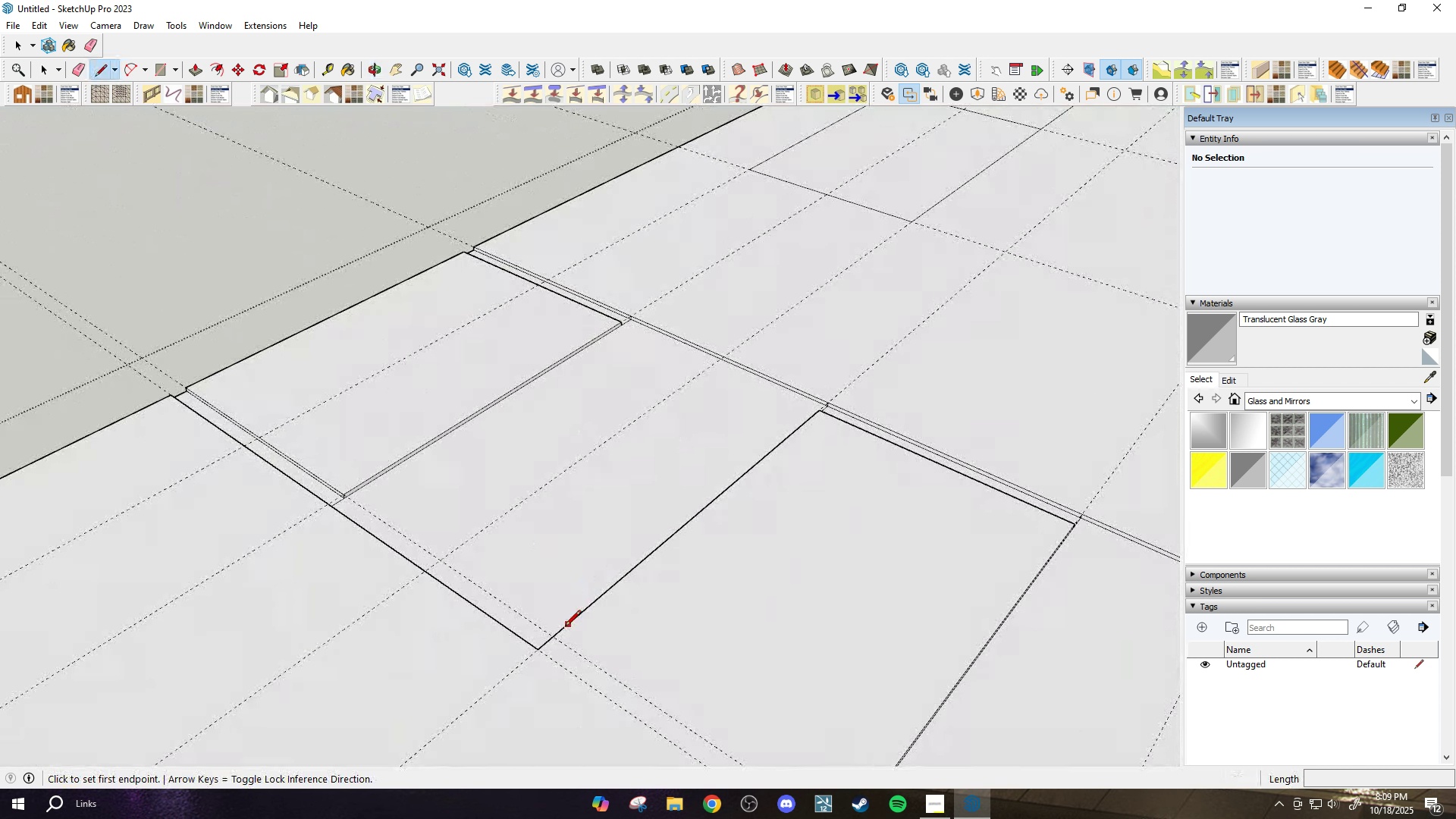 
left_click([555, 637])
 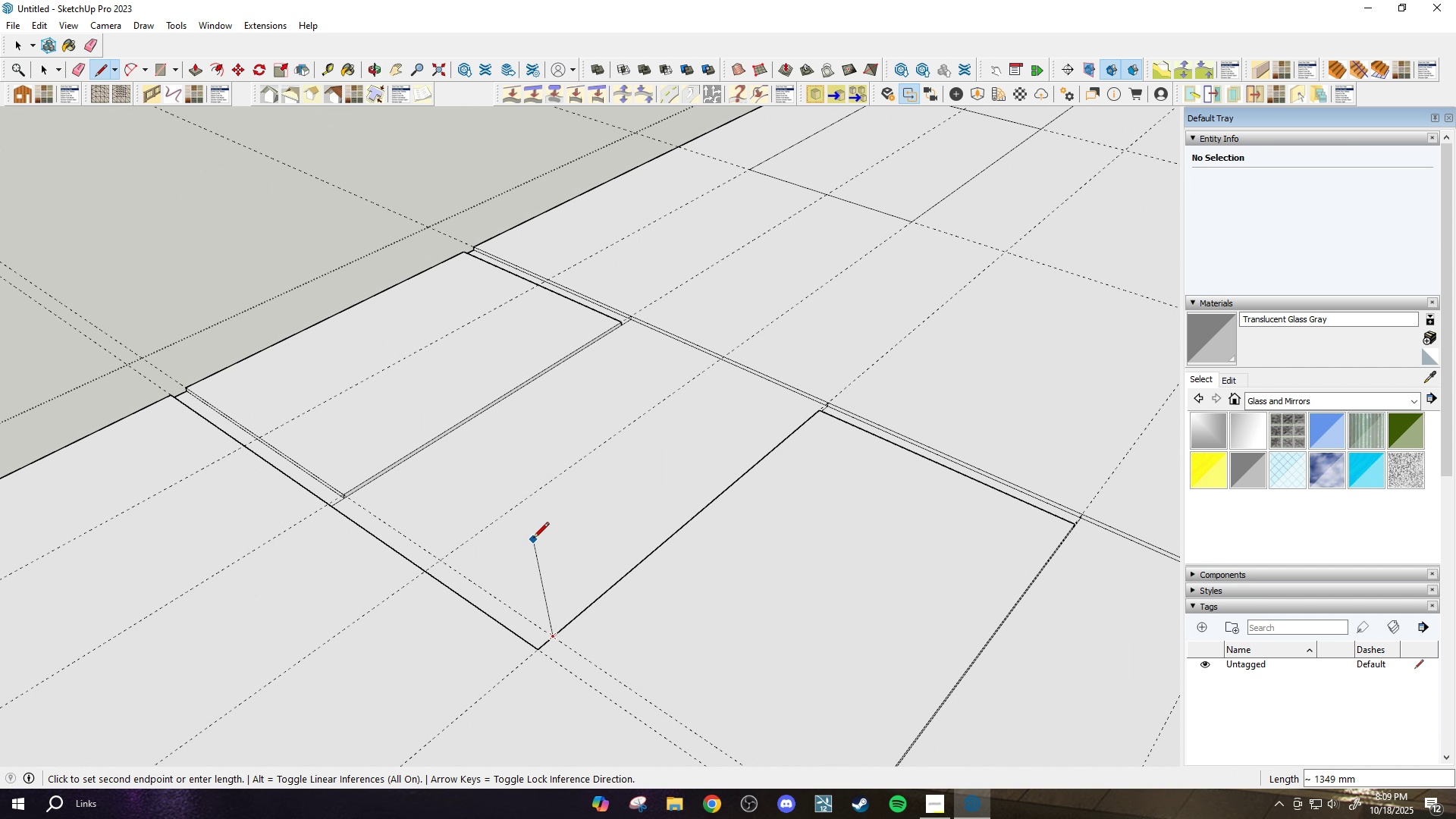 
scroll: coordinate [533, 539], scroll_direction: down, amount: 4.0
 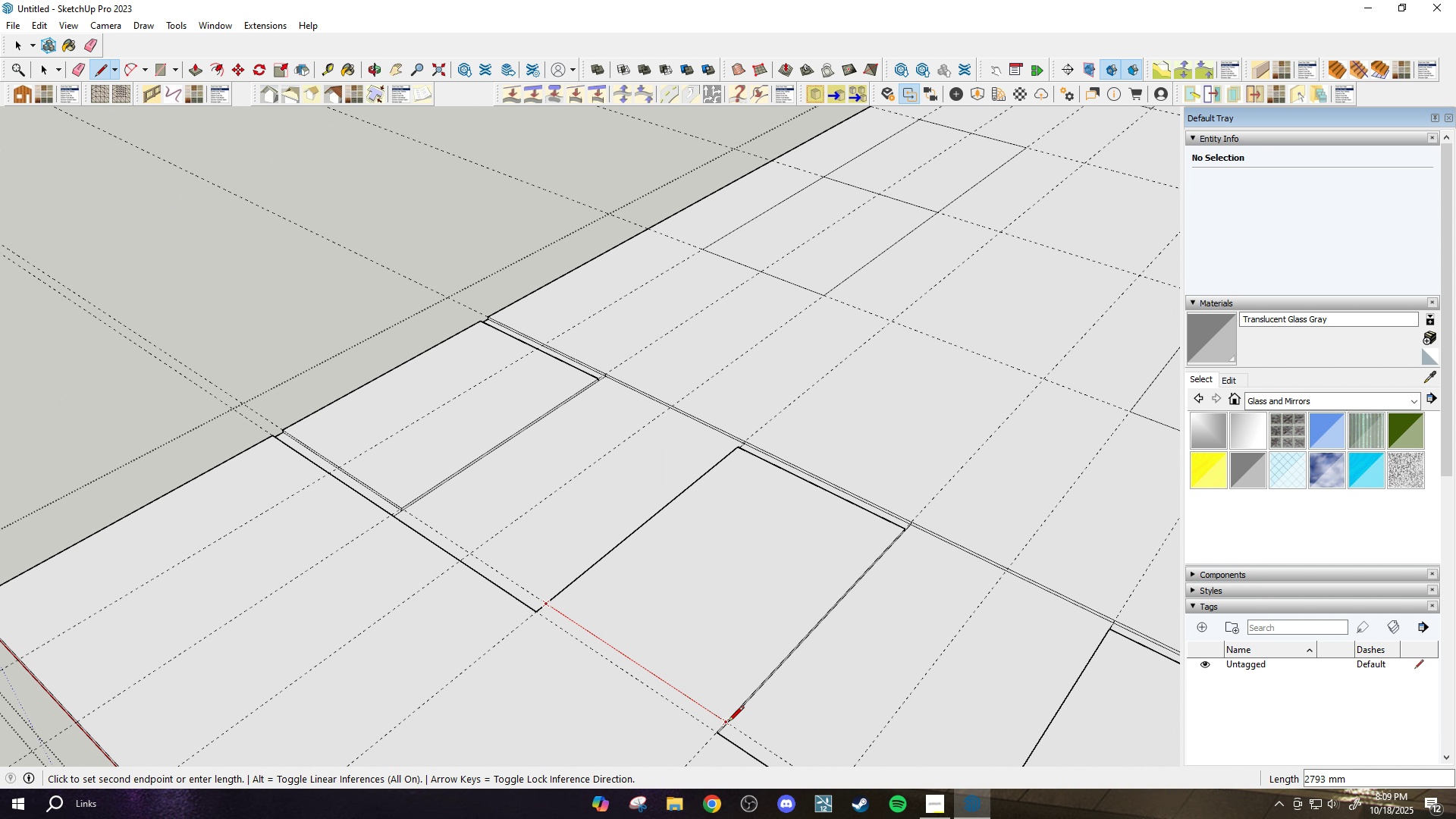 
left_click([731, 723])
 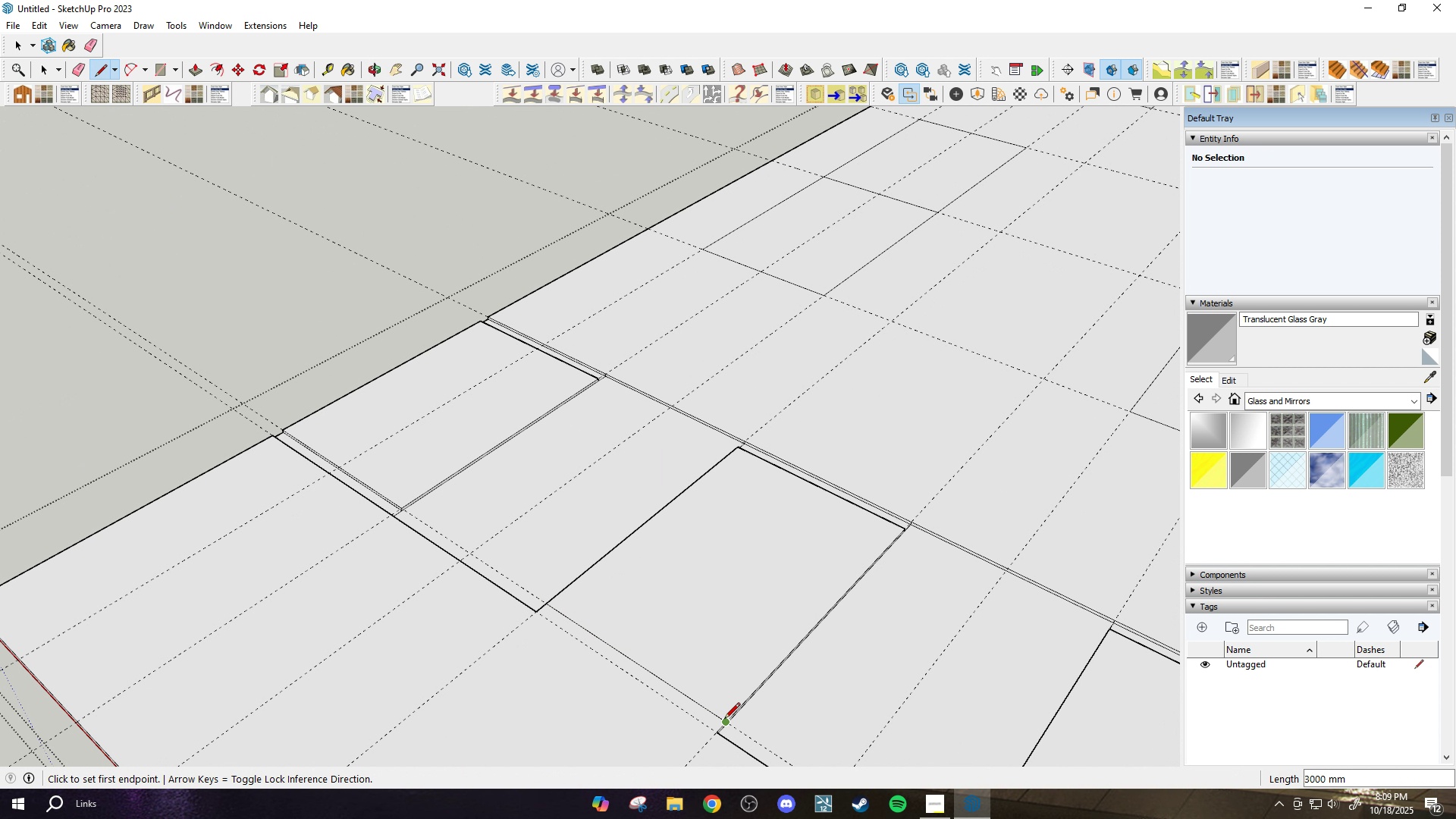 
scroll: coordinate [724, 720], scroll_direction: up, amount: 3.0
 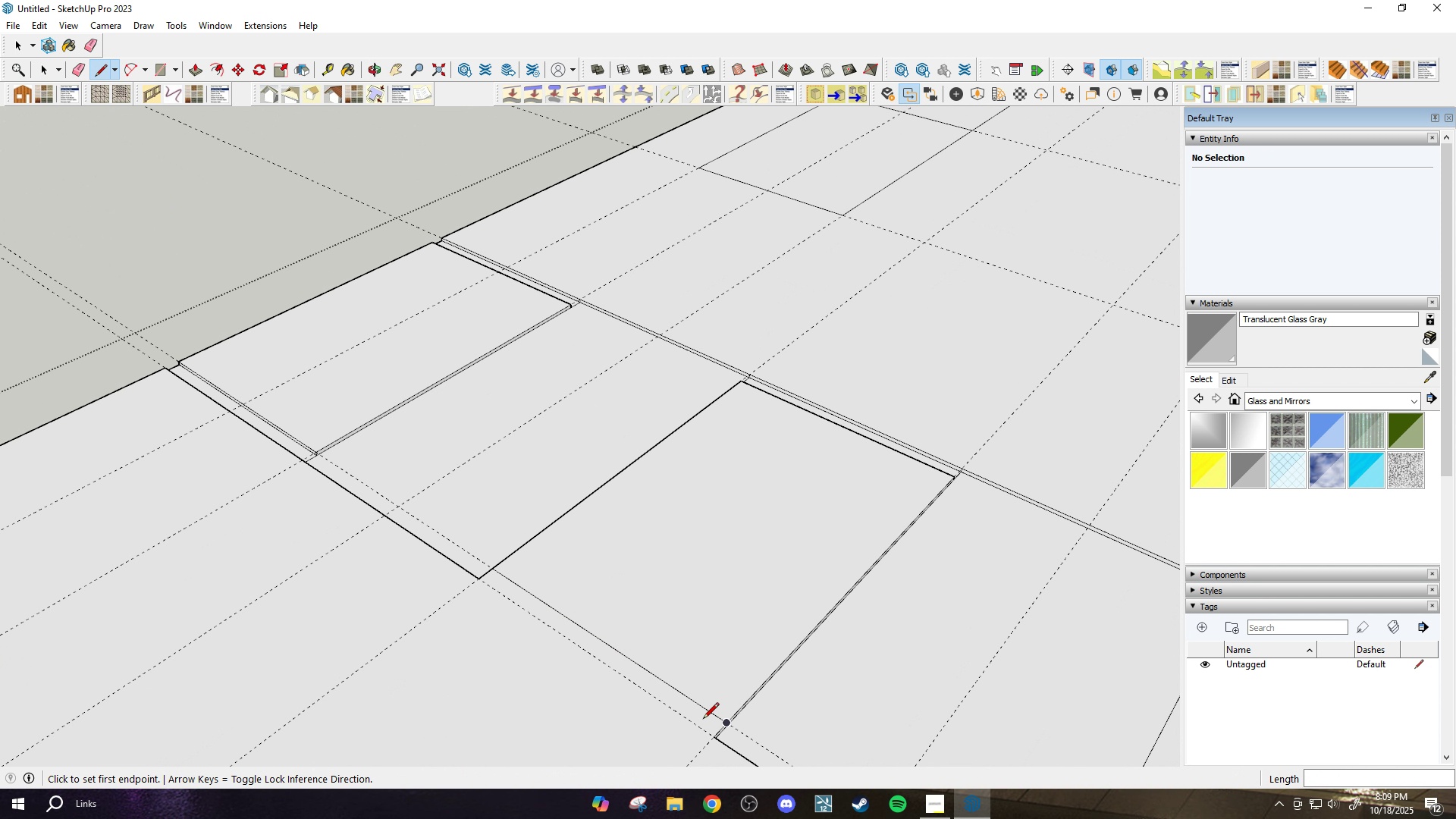 
type(pl)
 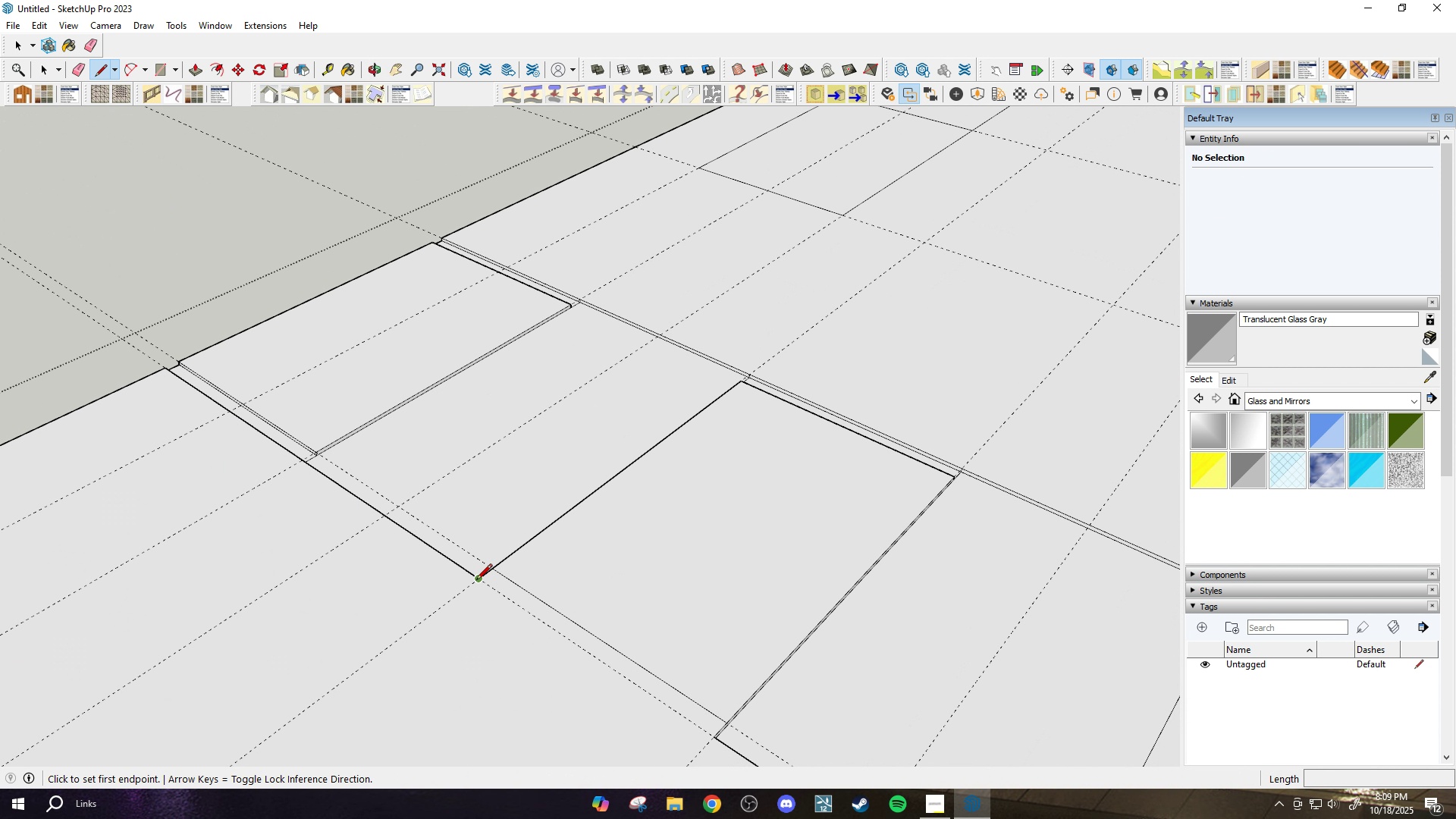 
left_click([476, 581])
 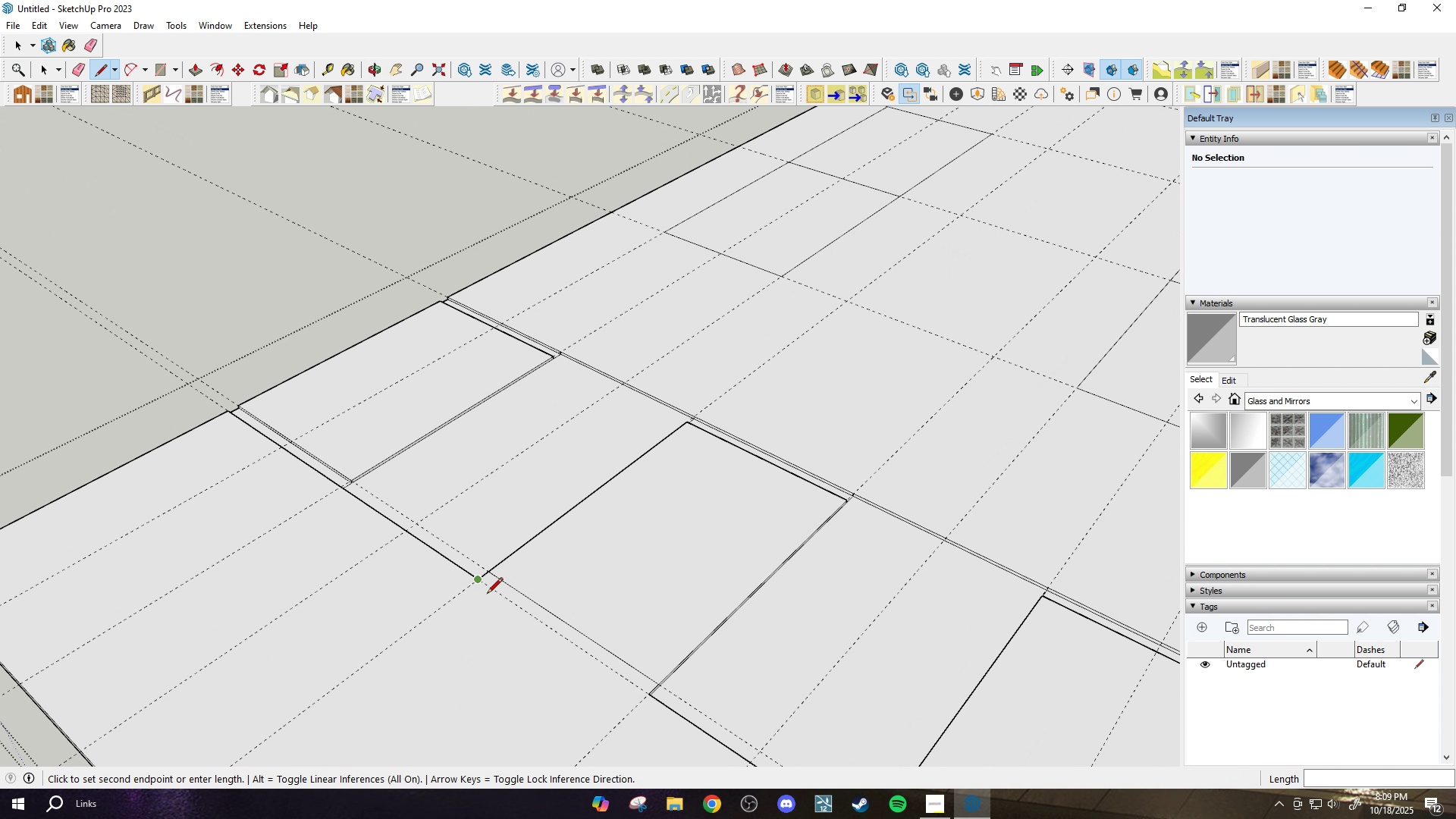 
scroll: coordinate [477, 582], scroll_direction: down, amount: 3.0
 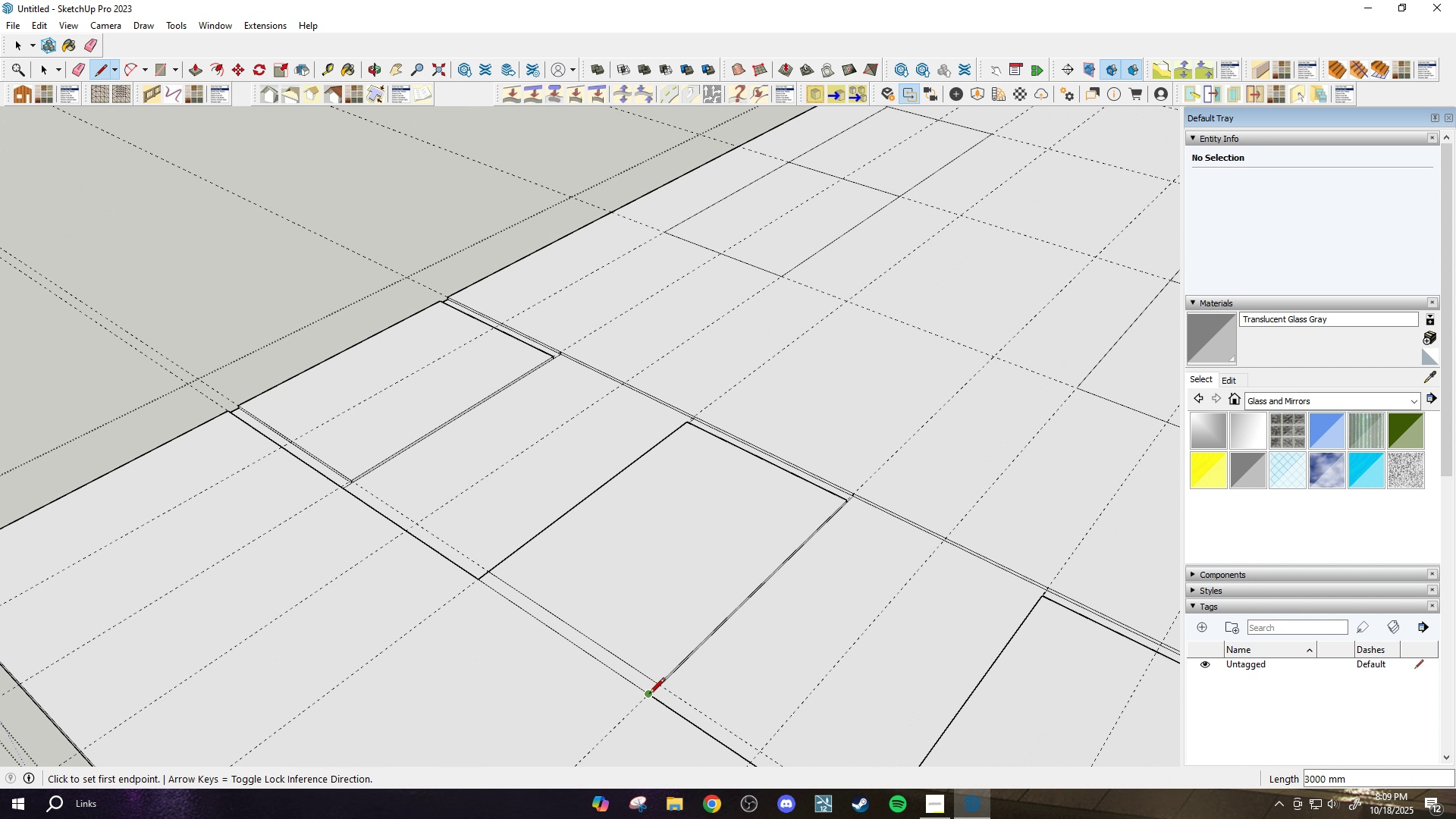 
scroll: coordinate [651, 684], scroll_direction: up, amount: 3.0
 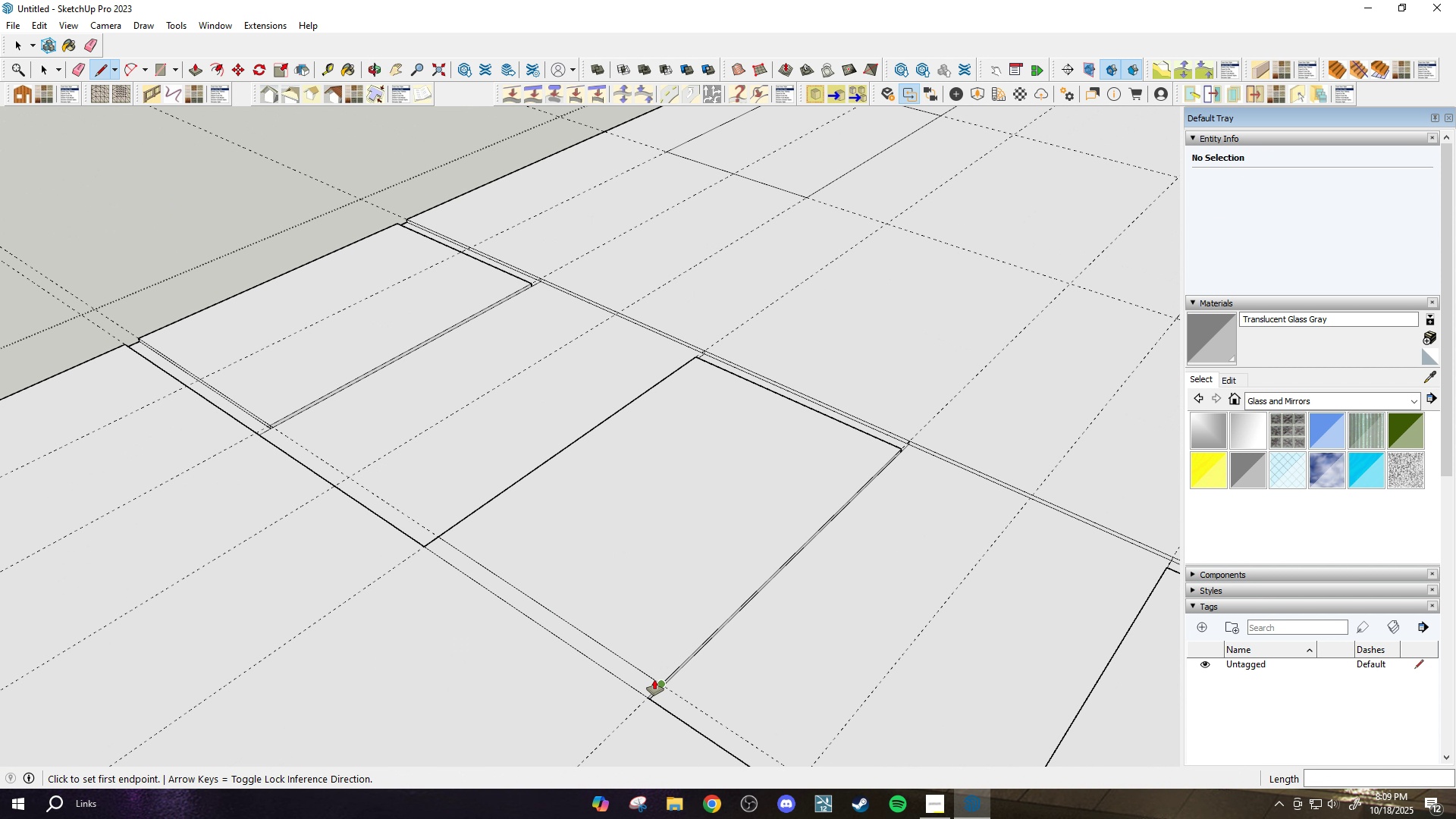 
key(P)
 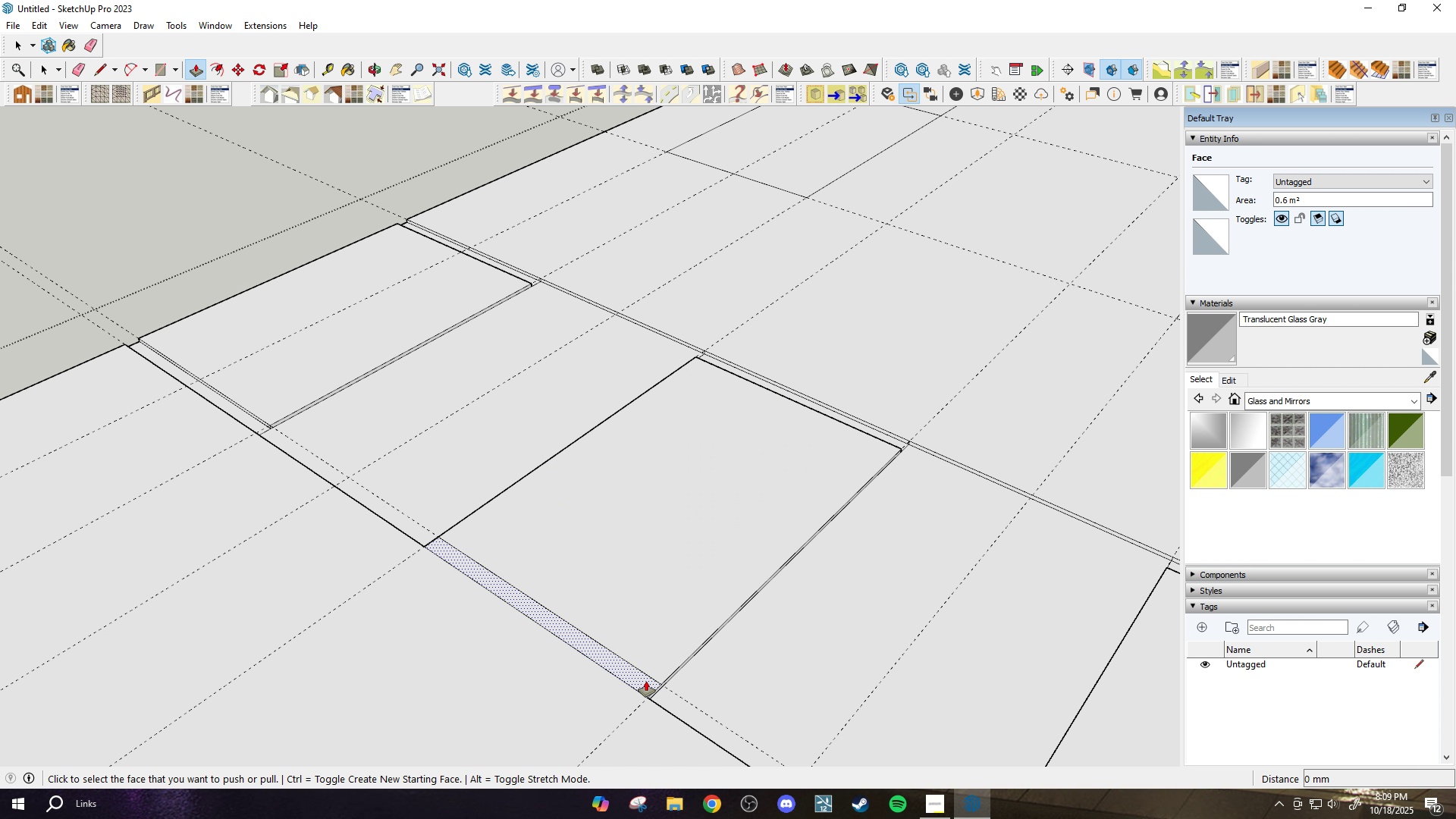 
left_click([646, 681])
 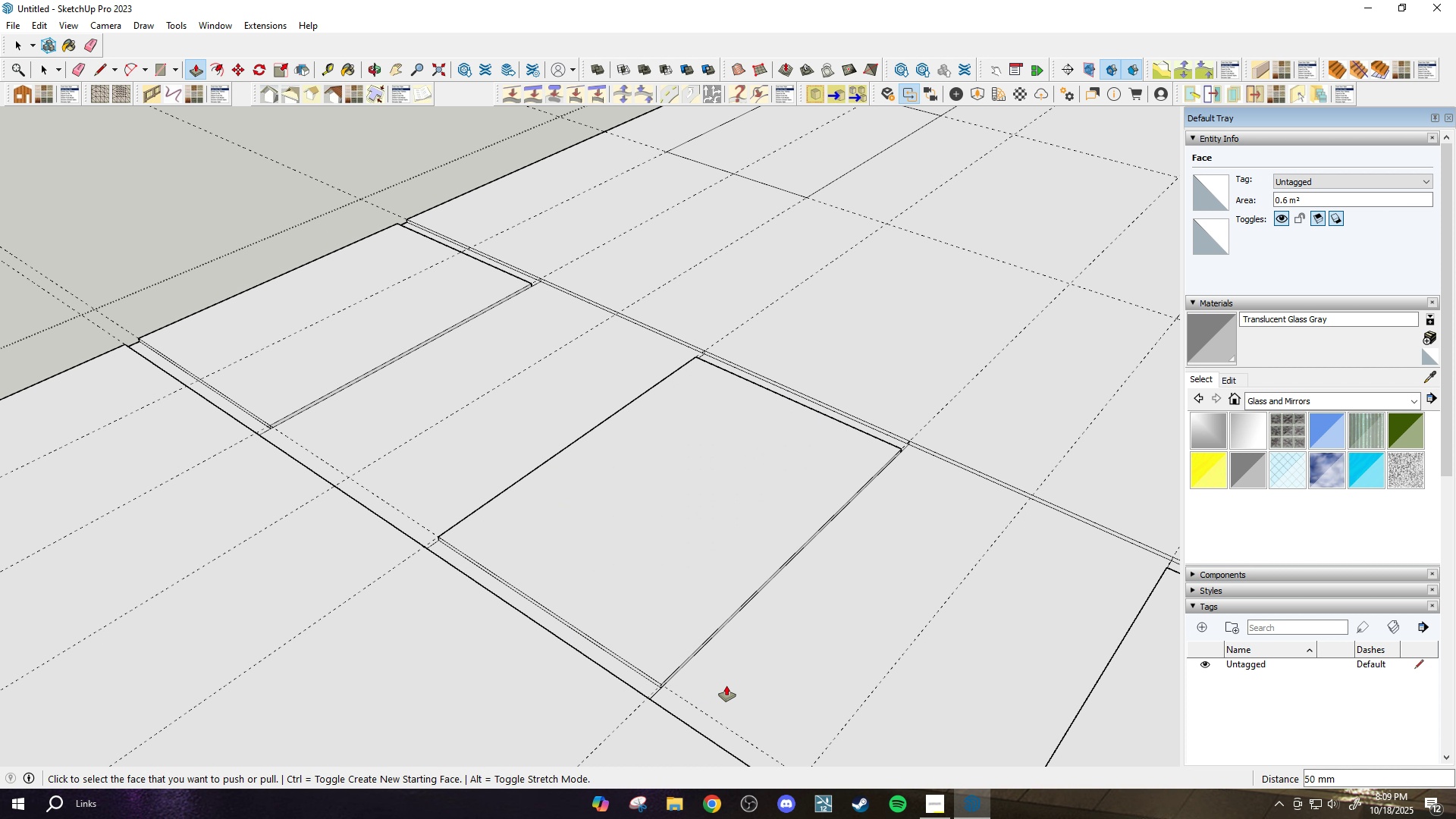 
scroll: coordinate [701, 642], scroll_direction: down, amount: 5.0
 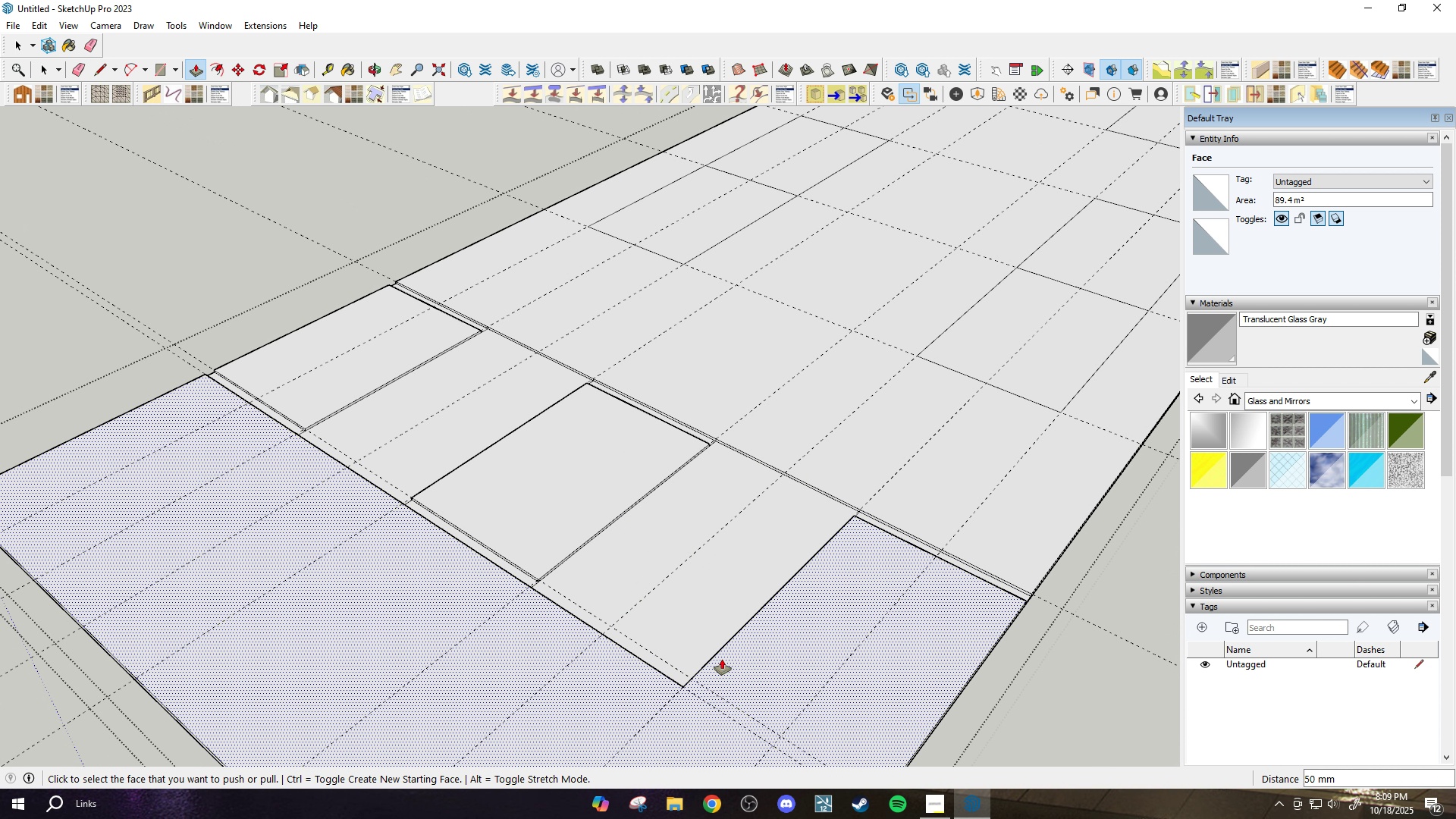 
key(L)
 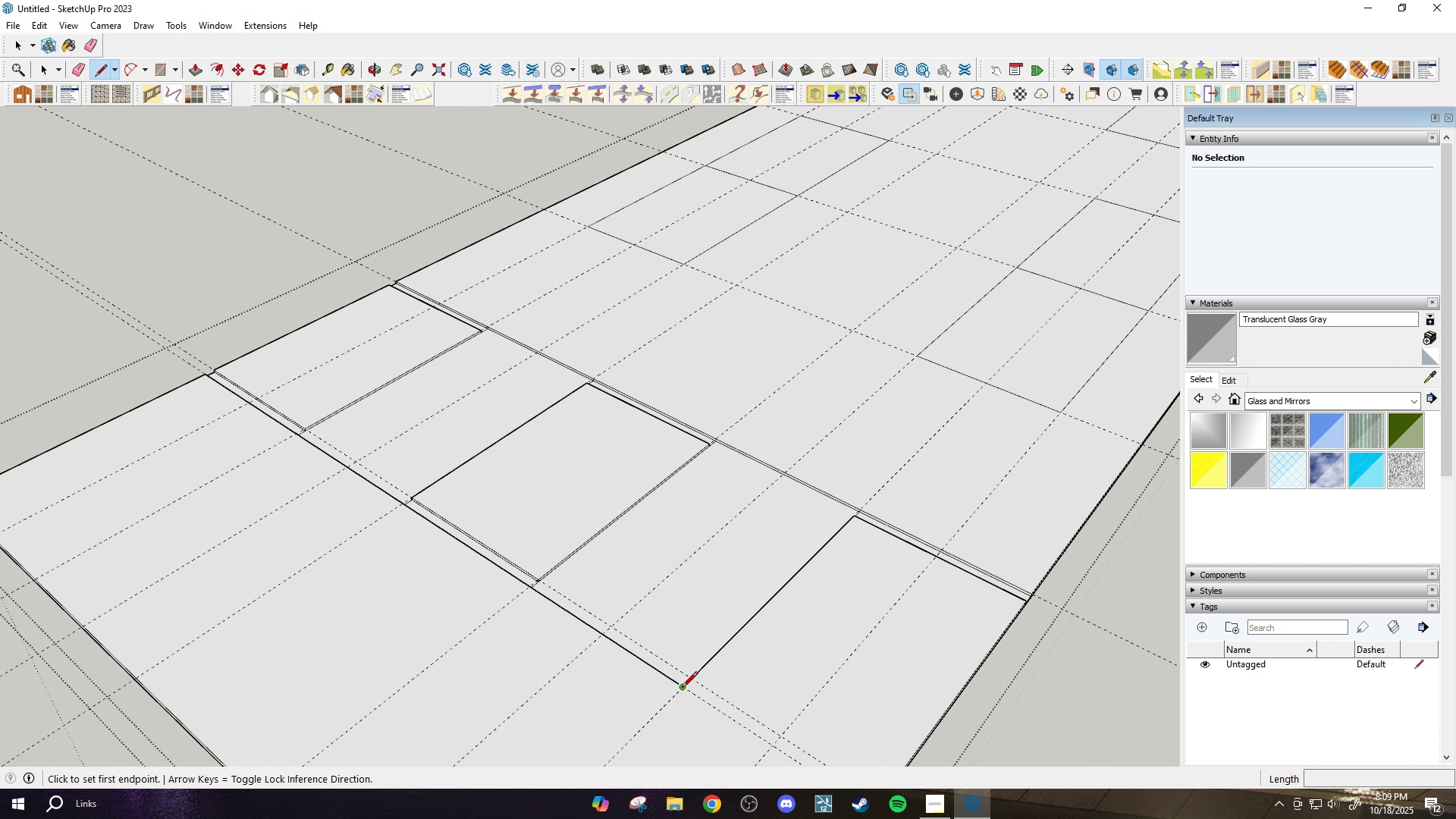 
left_click([682, 689])
 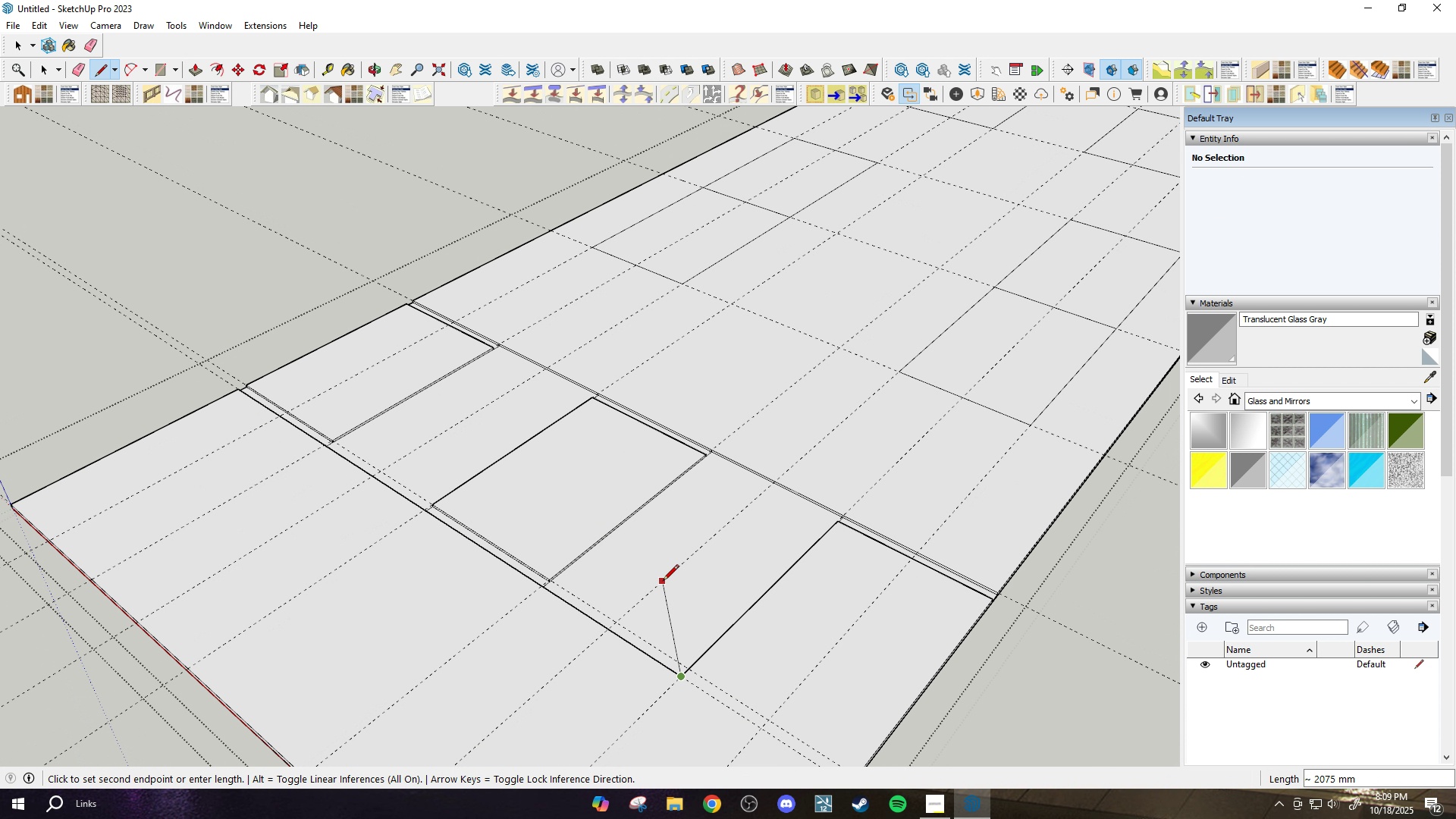 
scroll: coordinate [745, 701], scroll_direction: down, amount: 2.0
 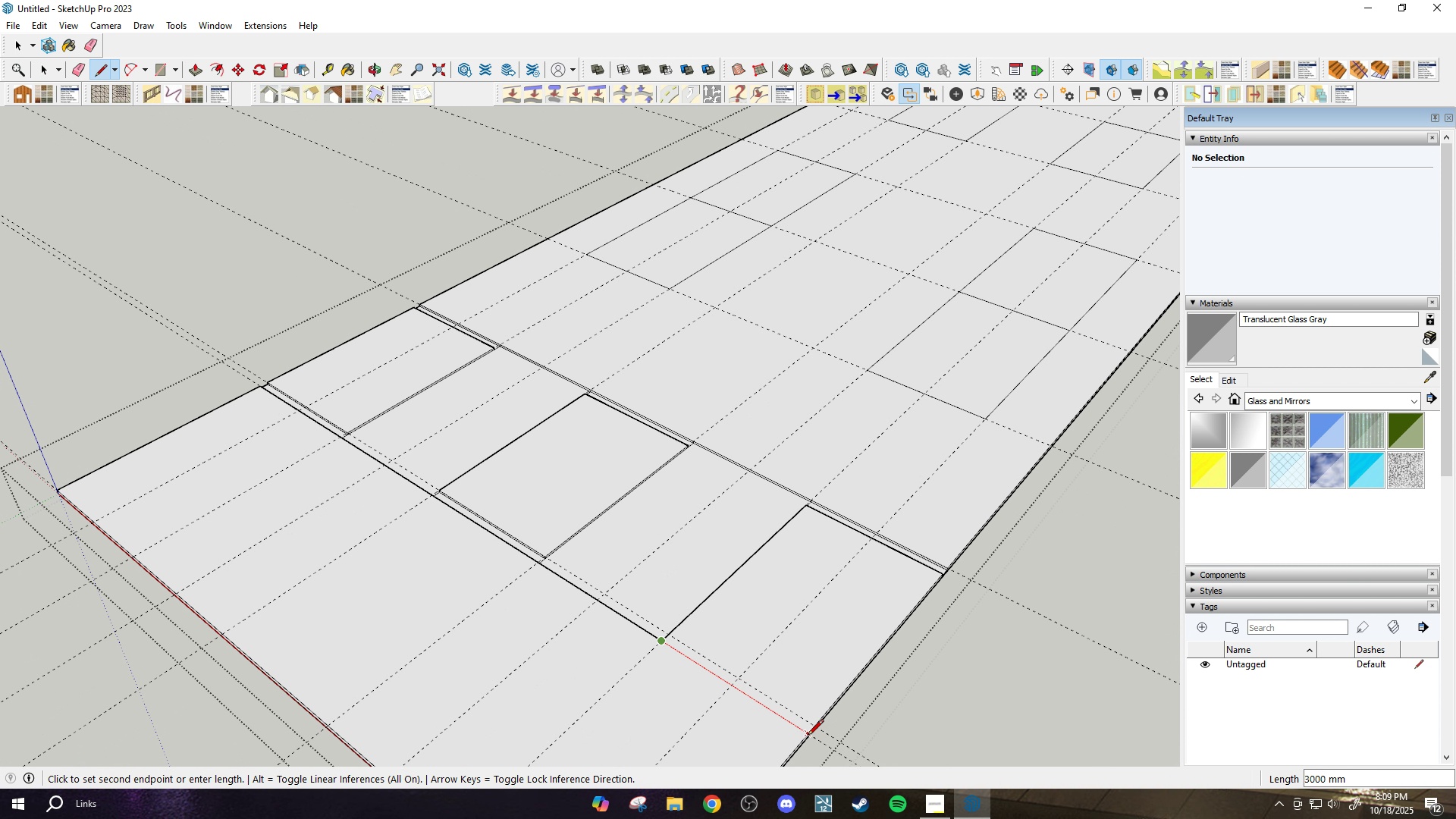 
left_click([808, 736])
 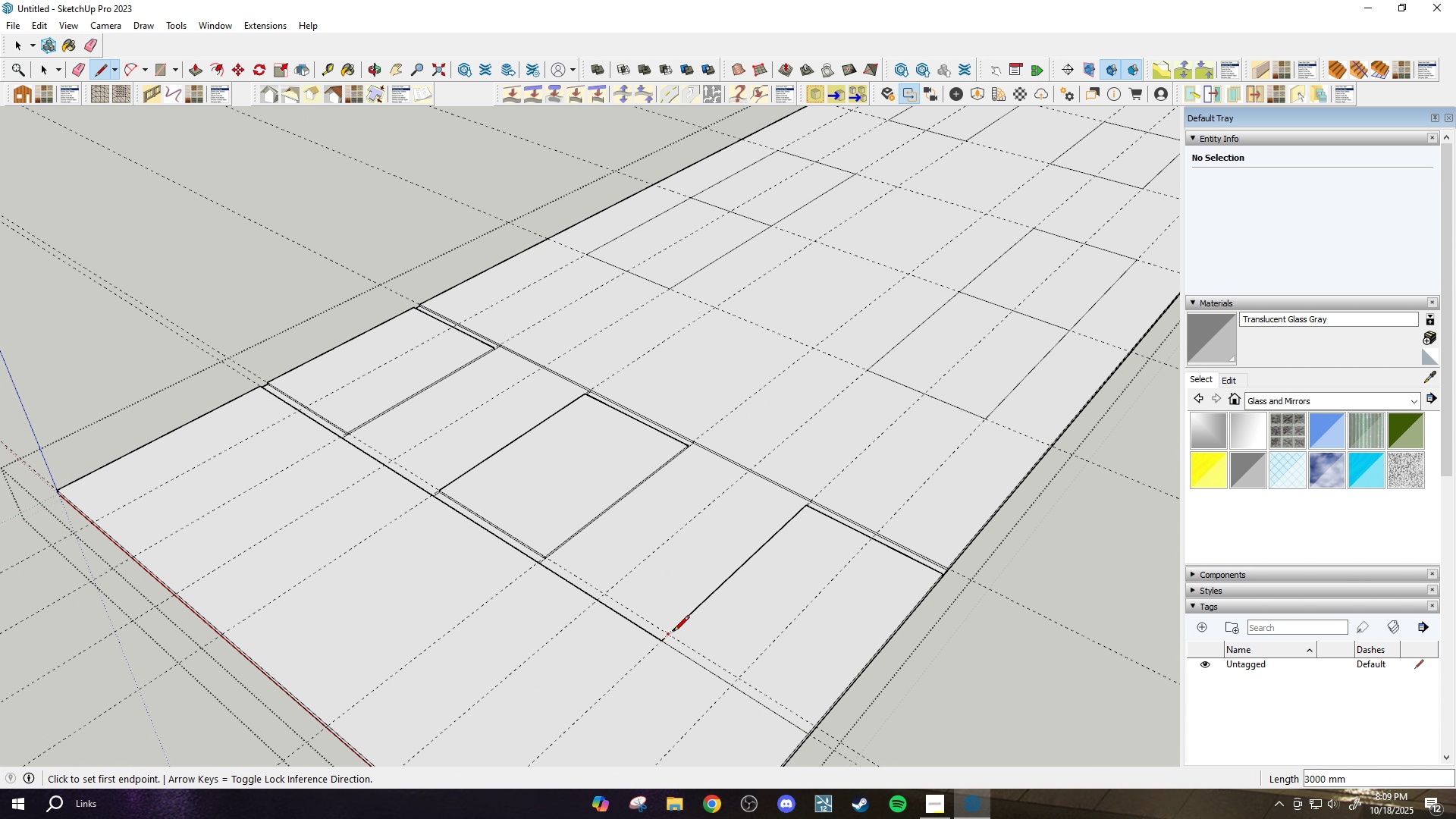 
left_click([673, 632])
 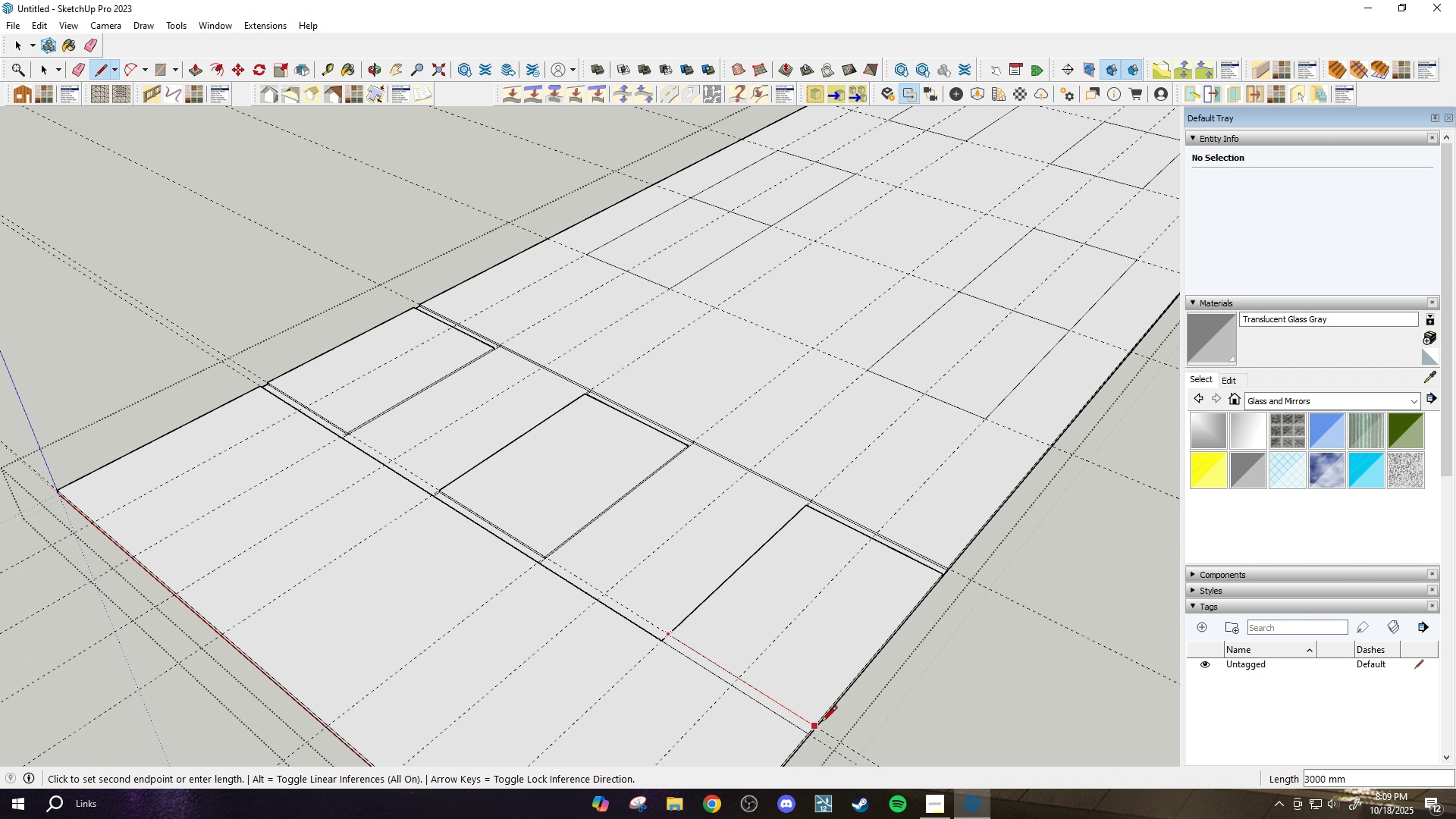 
left_click([821, 723])
 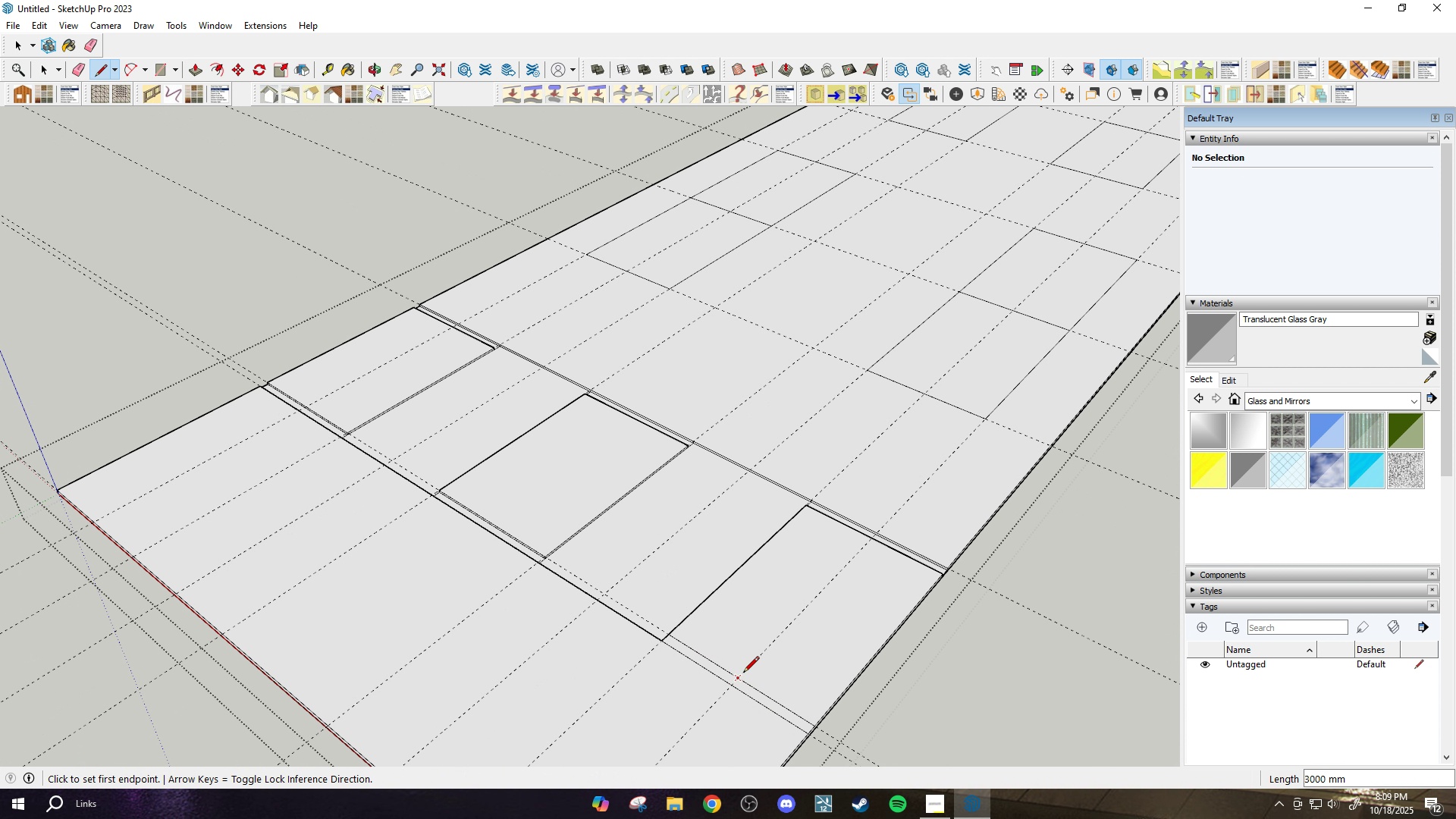 
scroll: coordinate [743, 673], scroll_direction: up, amount: 4.0
 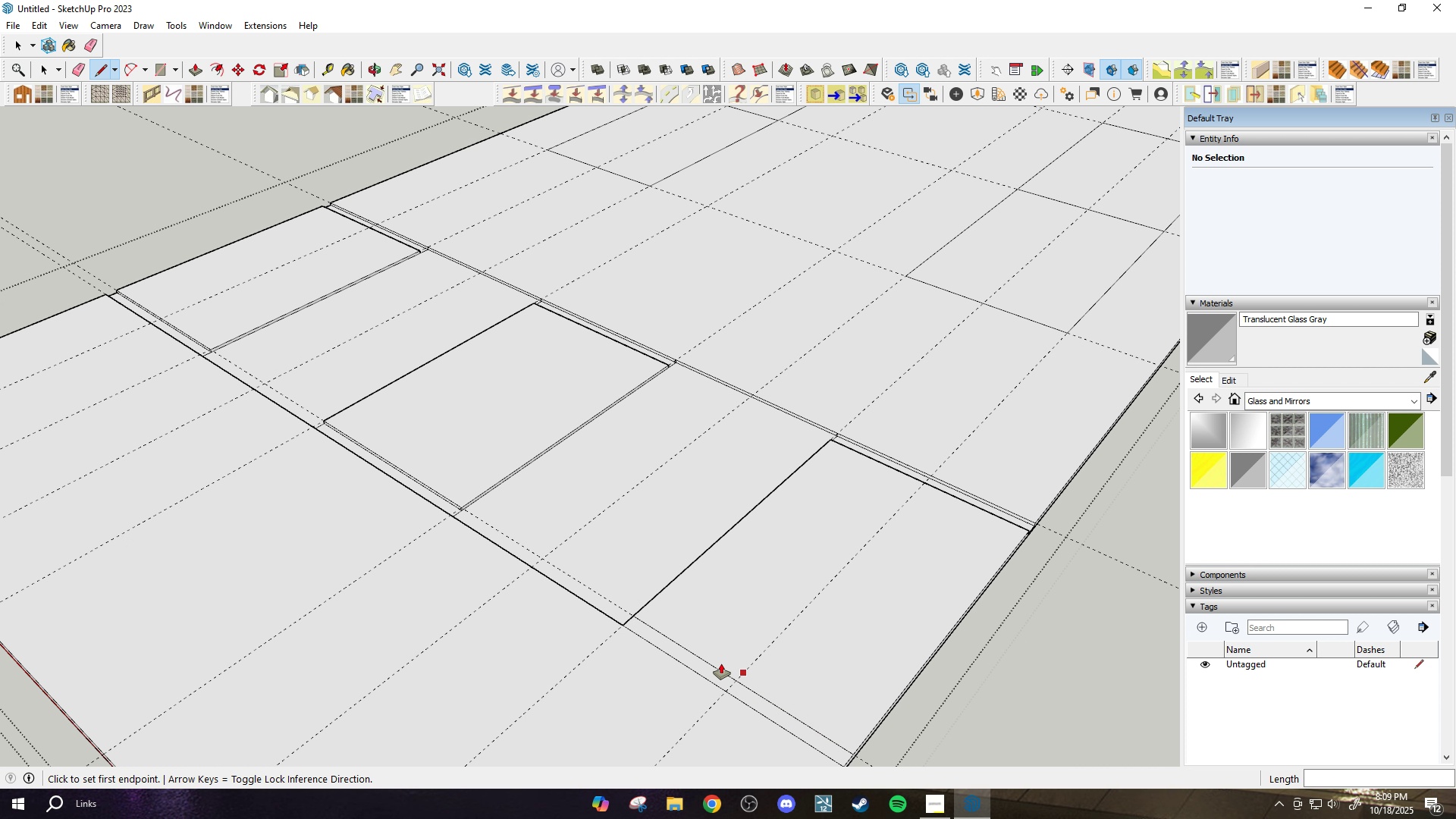 
key(P)
 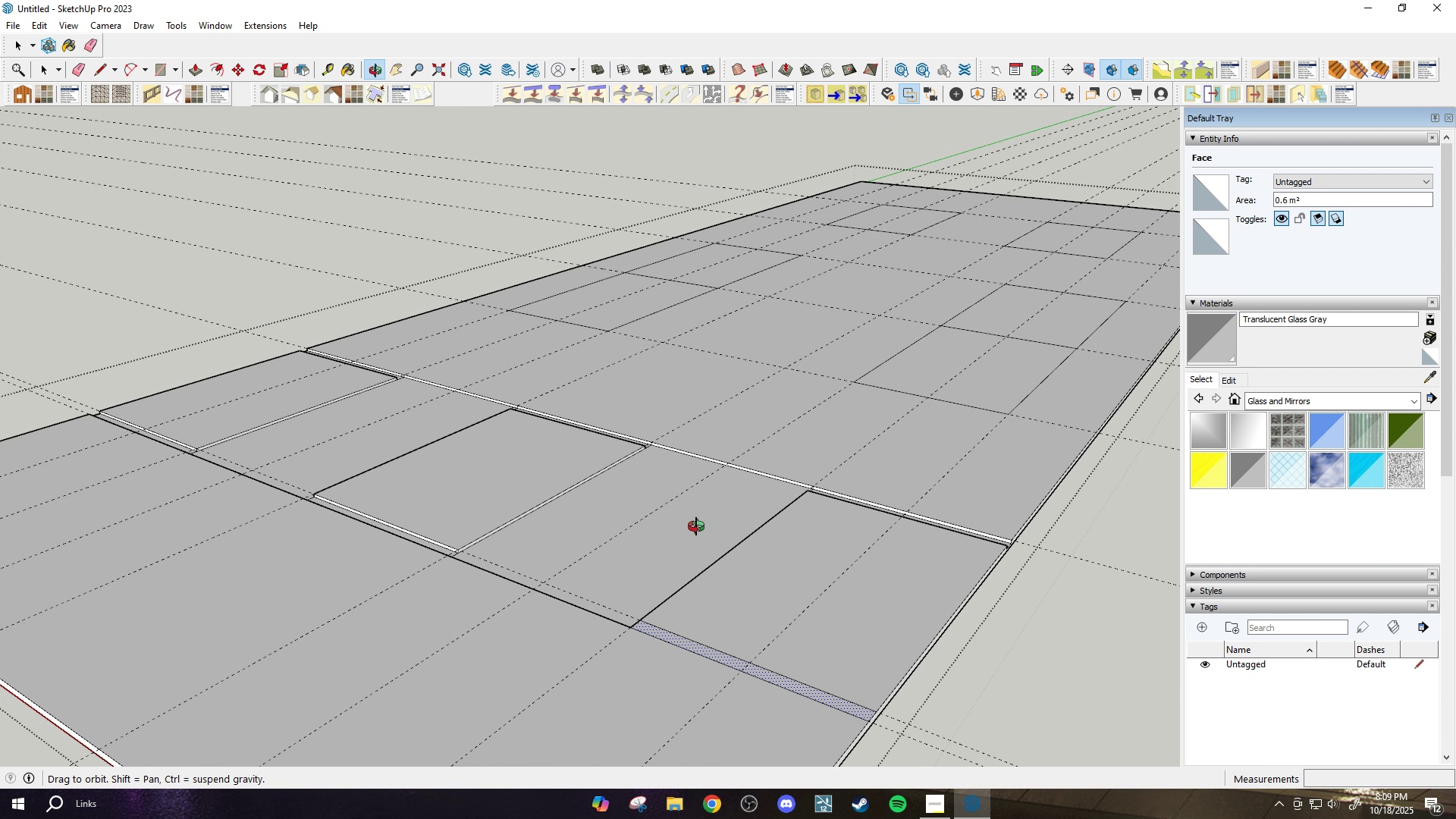 
scroll: coordinate [676, 613], scroll_direction: up, amount: 3.0
 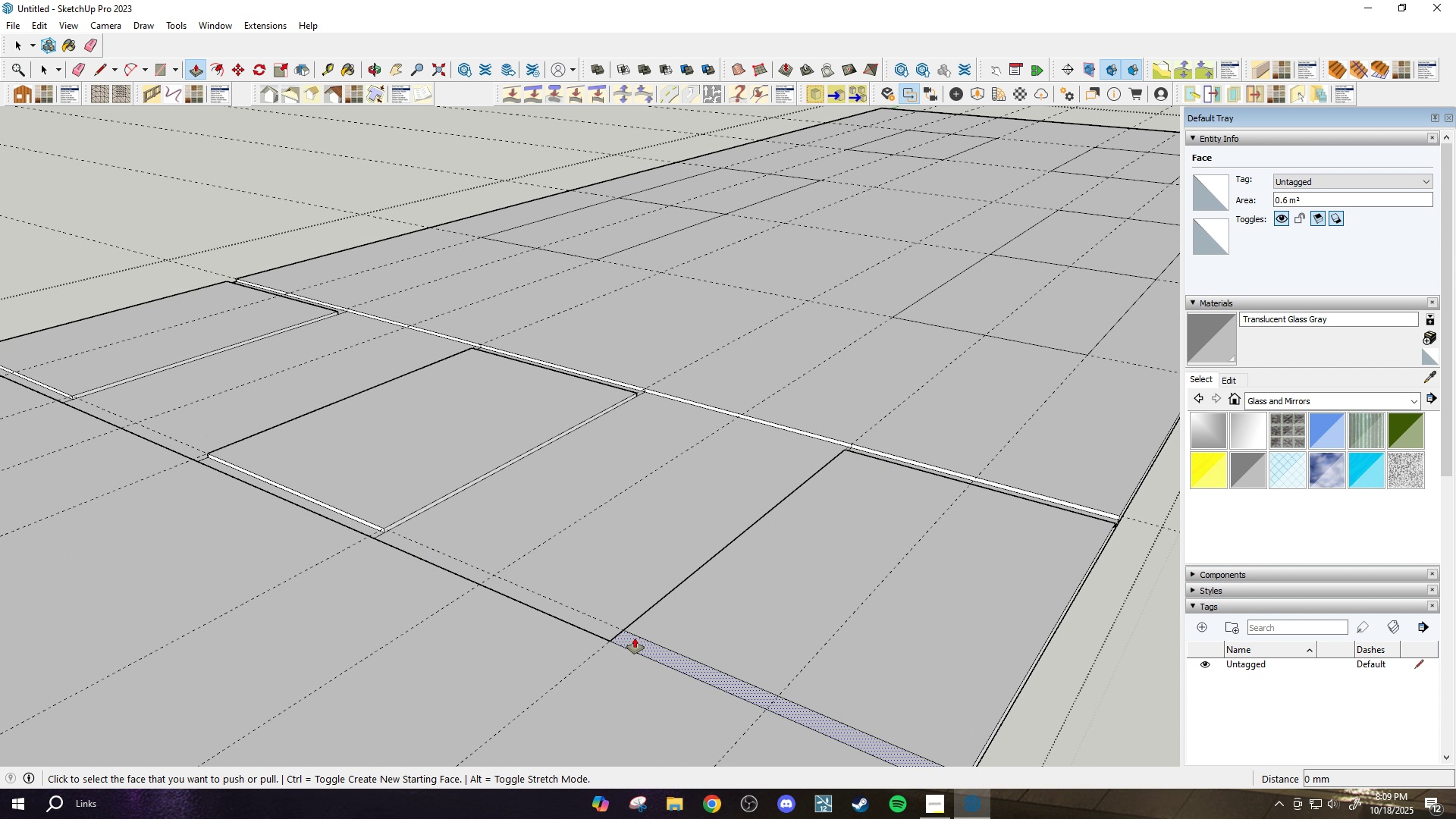 
left_click([635, 638])
 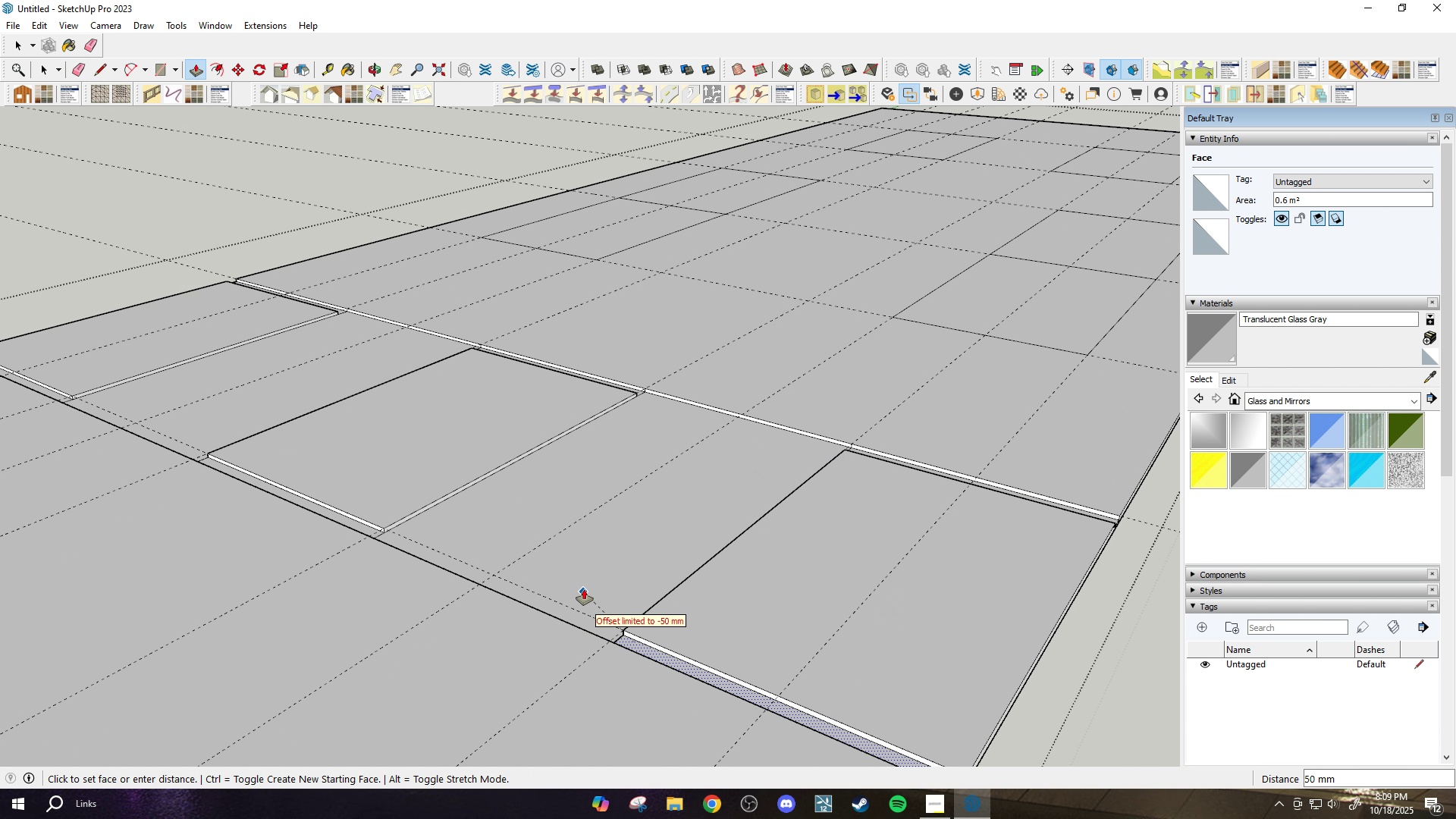 
left_click_drag(start_coordinate=[585, 585], to_coordinate=[588, 580])
 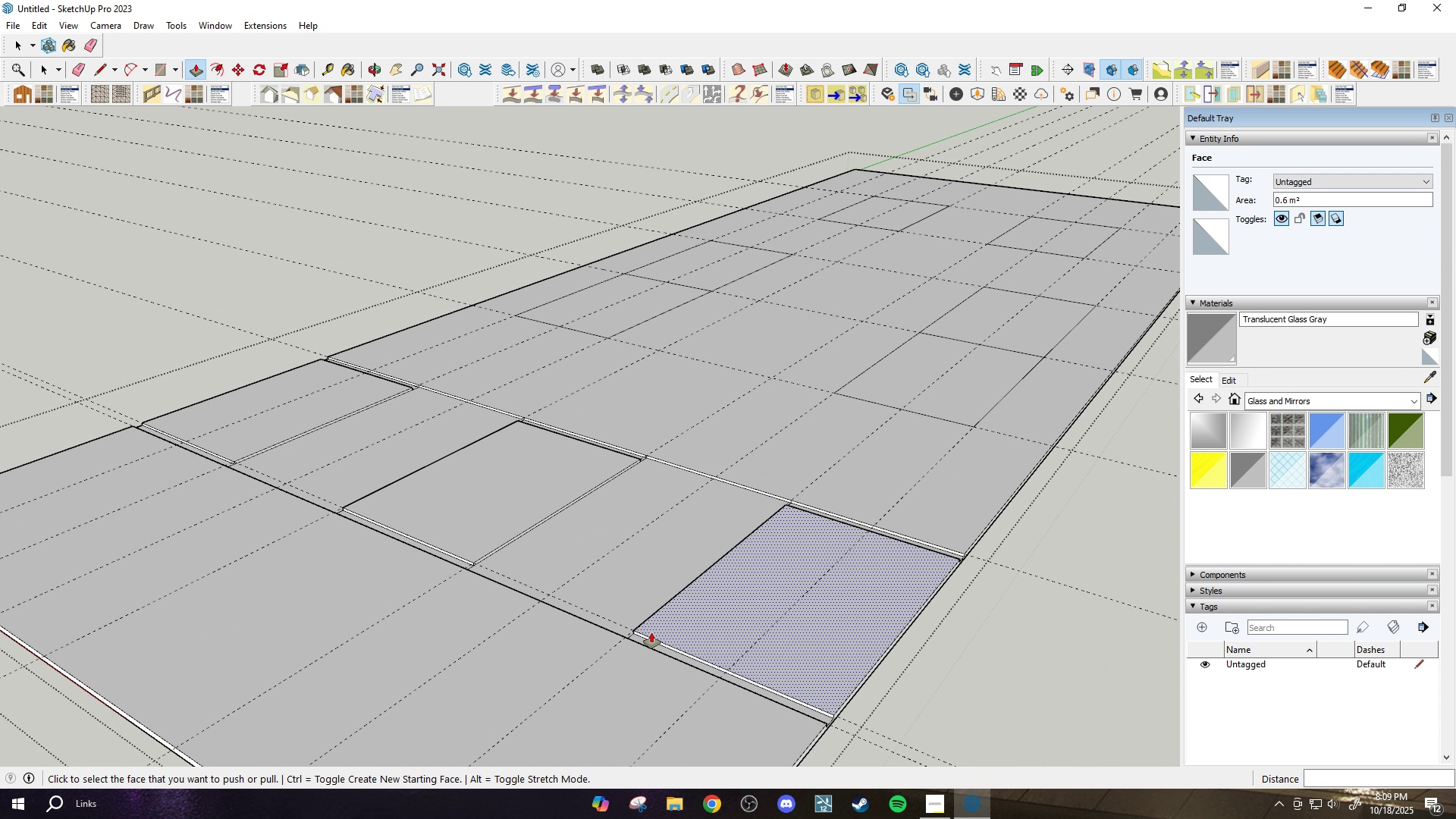 
scroll: coordinate [705, 636], scroll_direction: down, amount: 16.0
 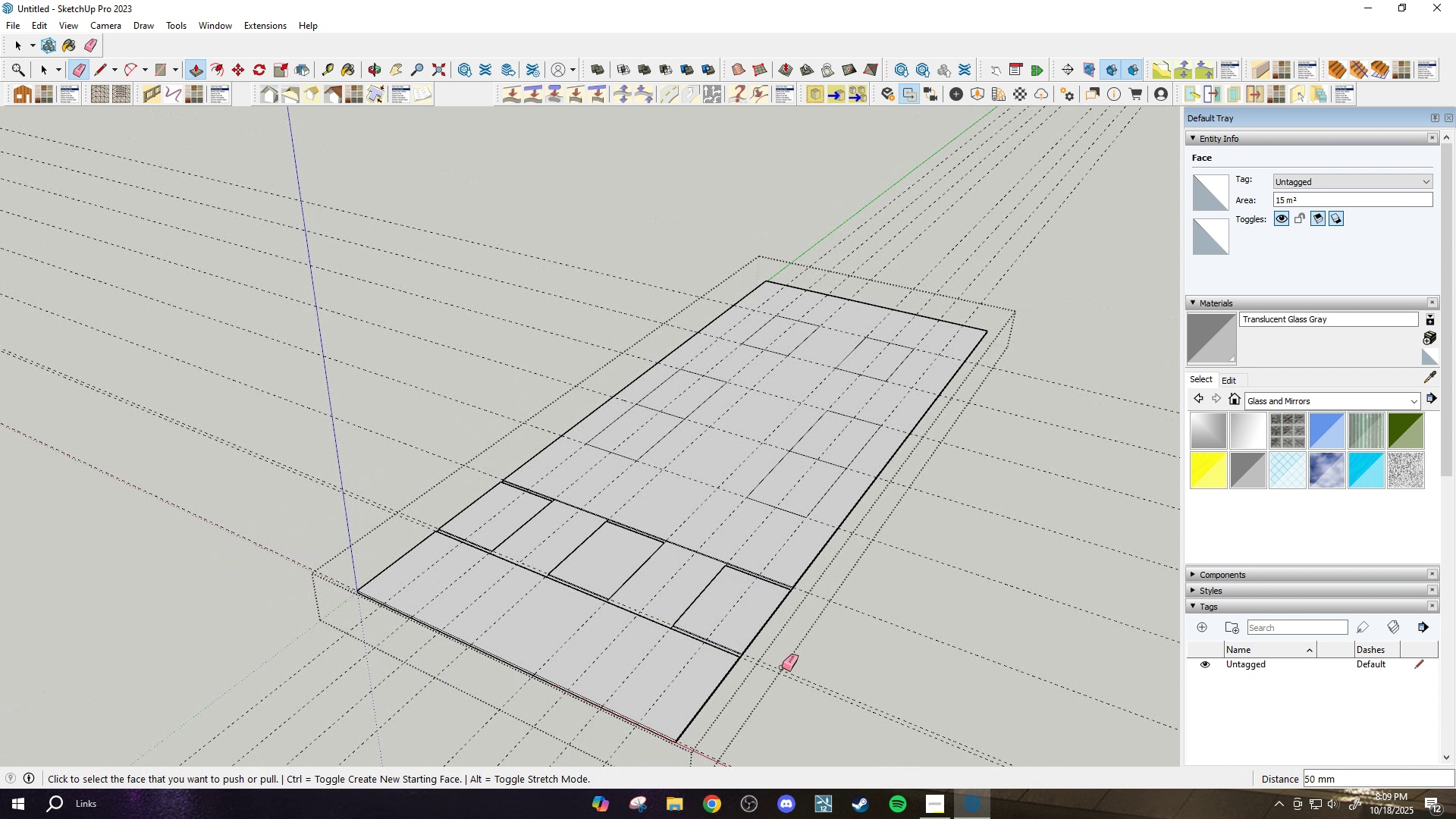 
key(E)
 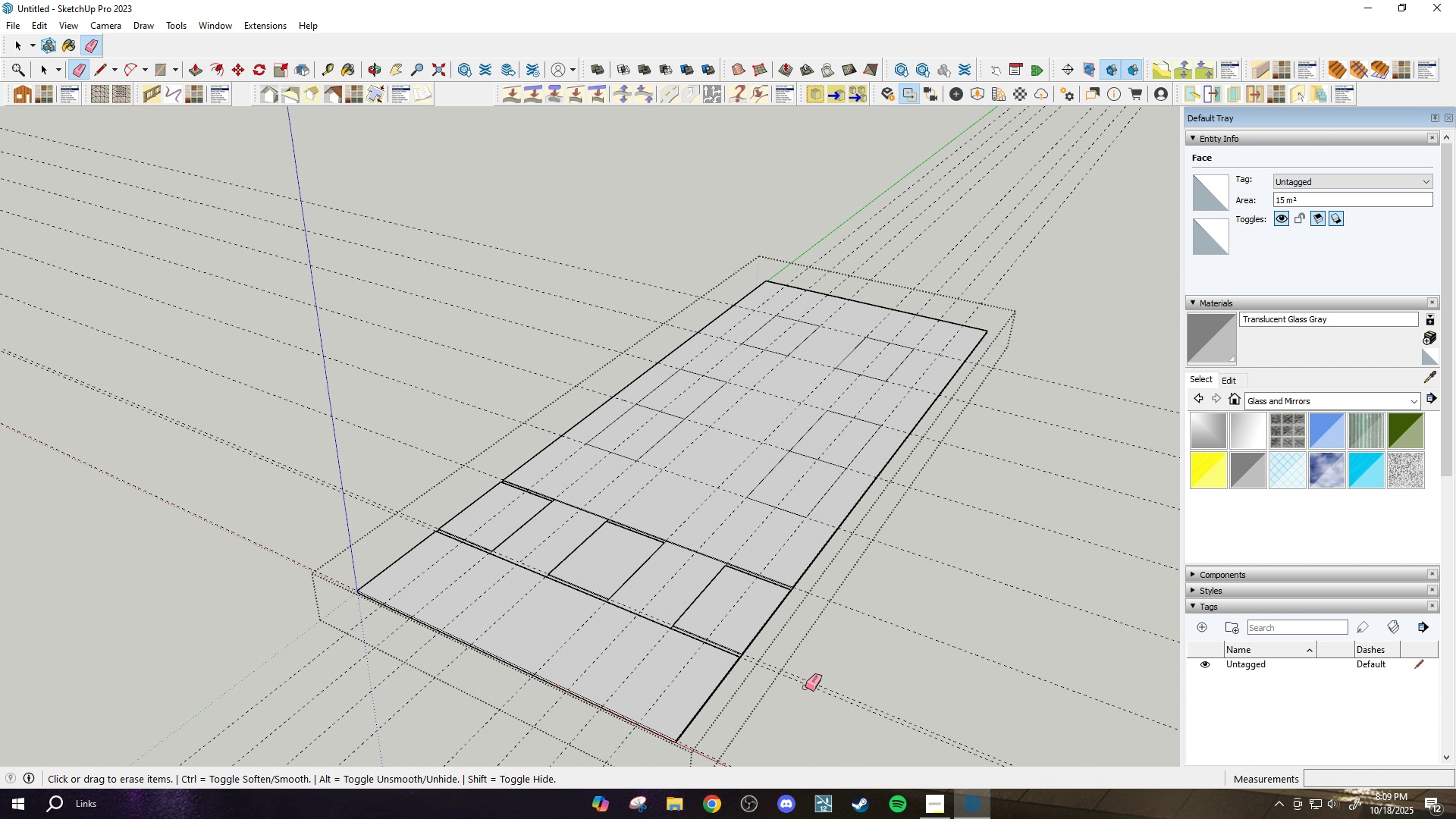 
left_click_drag(start_coordinate=[803, 696], to_coordinate=[811, 661])
 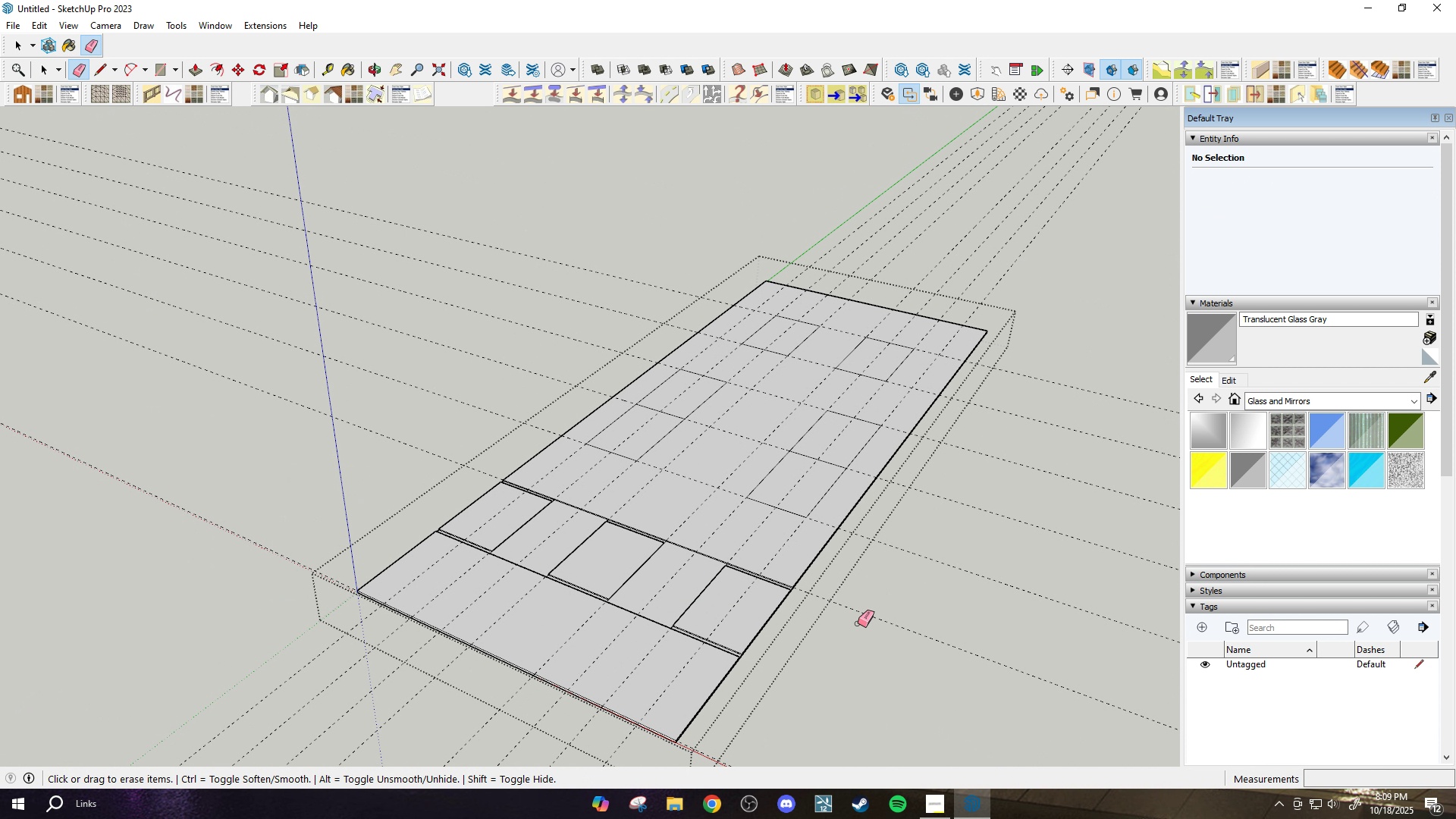 
left_click_drag(start_coordinate=[858, 623], to_coordinate=[861, 599])
 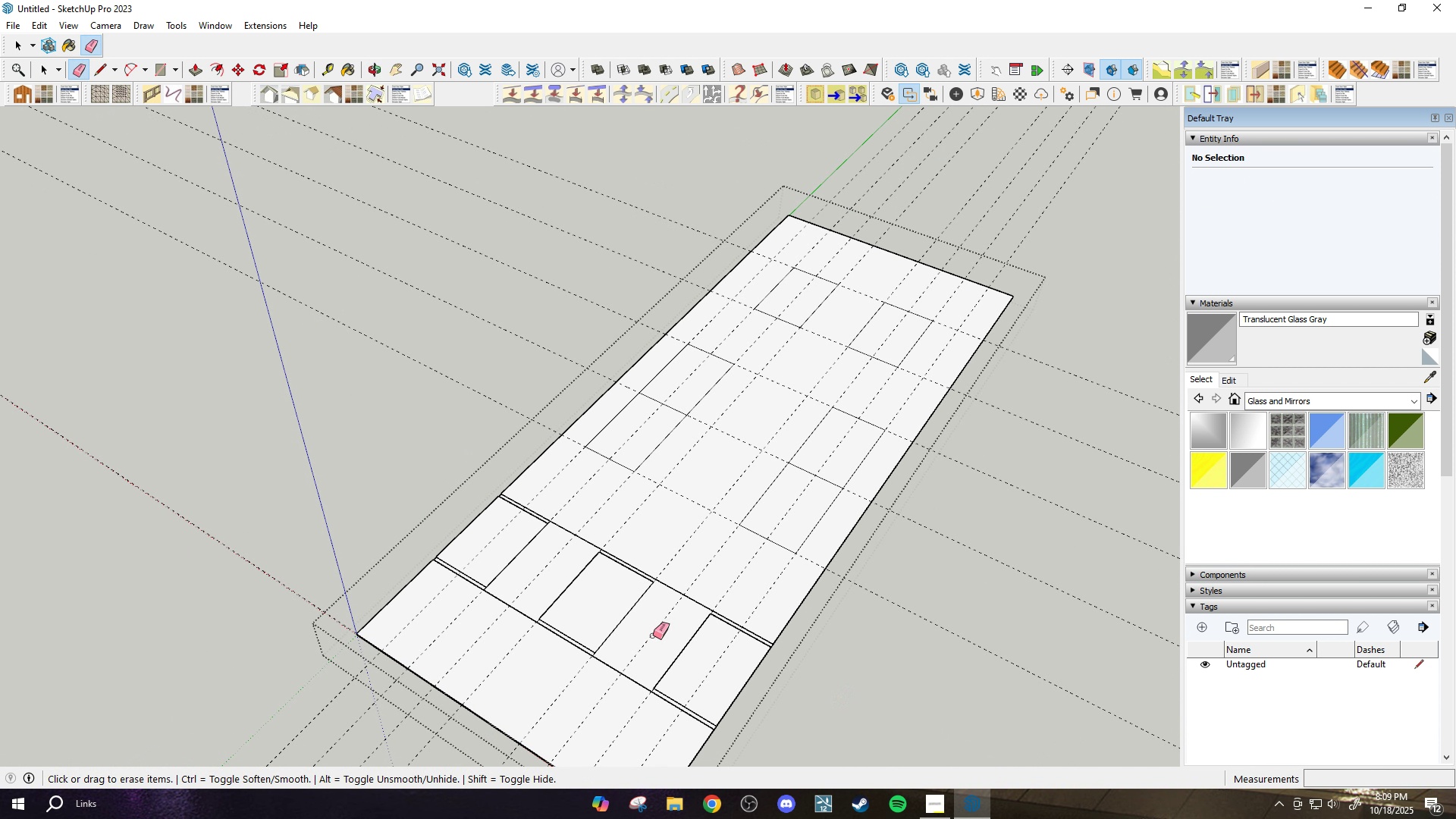 
scroll: coordinate [646, 353], scroll_direction: up, amount: 9.0
 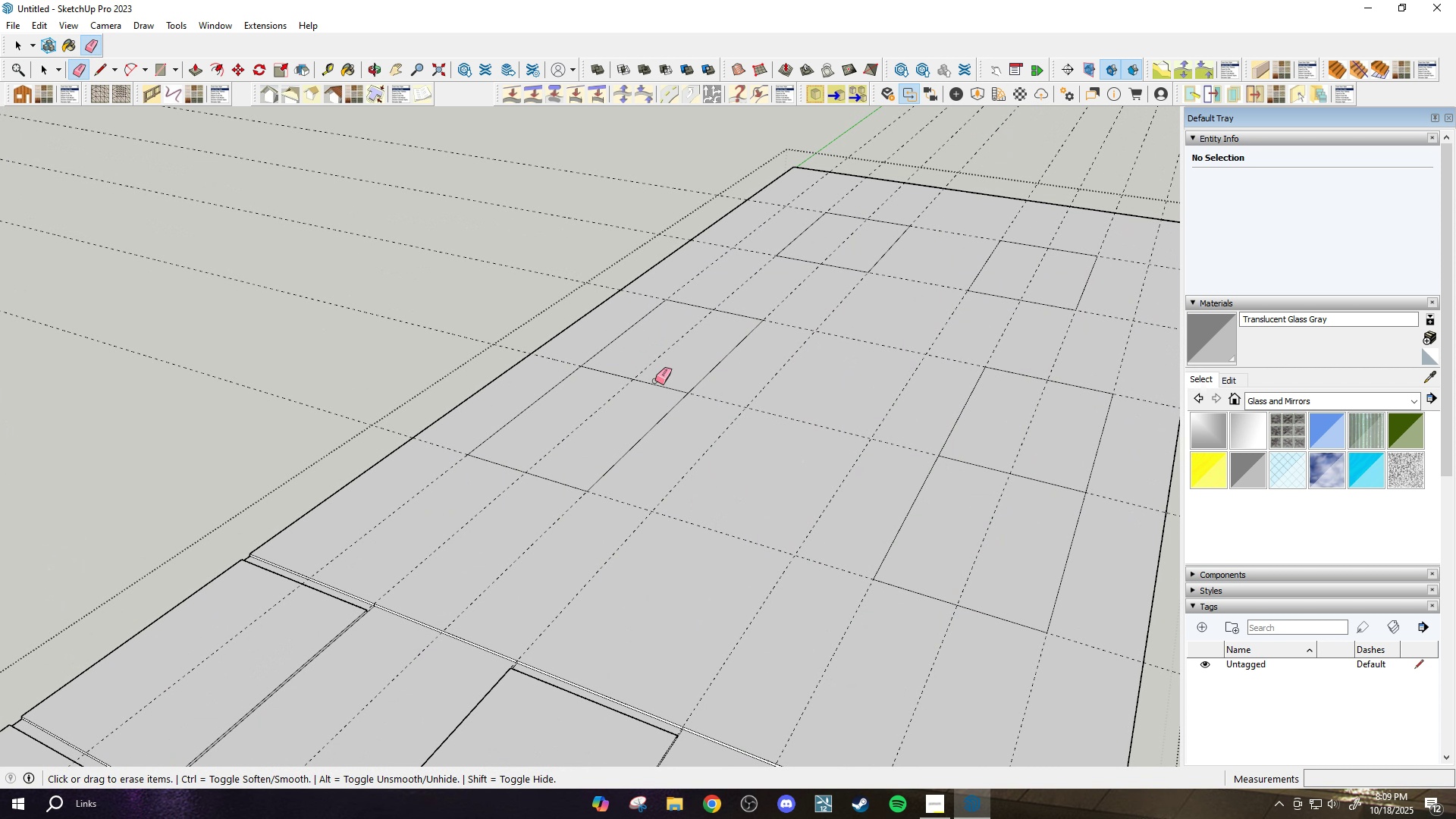 
type(pep)
 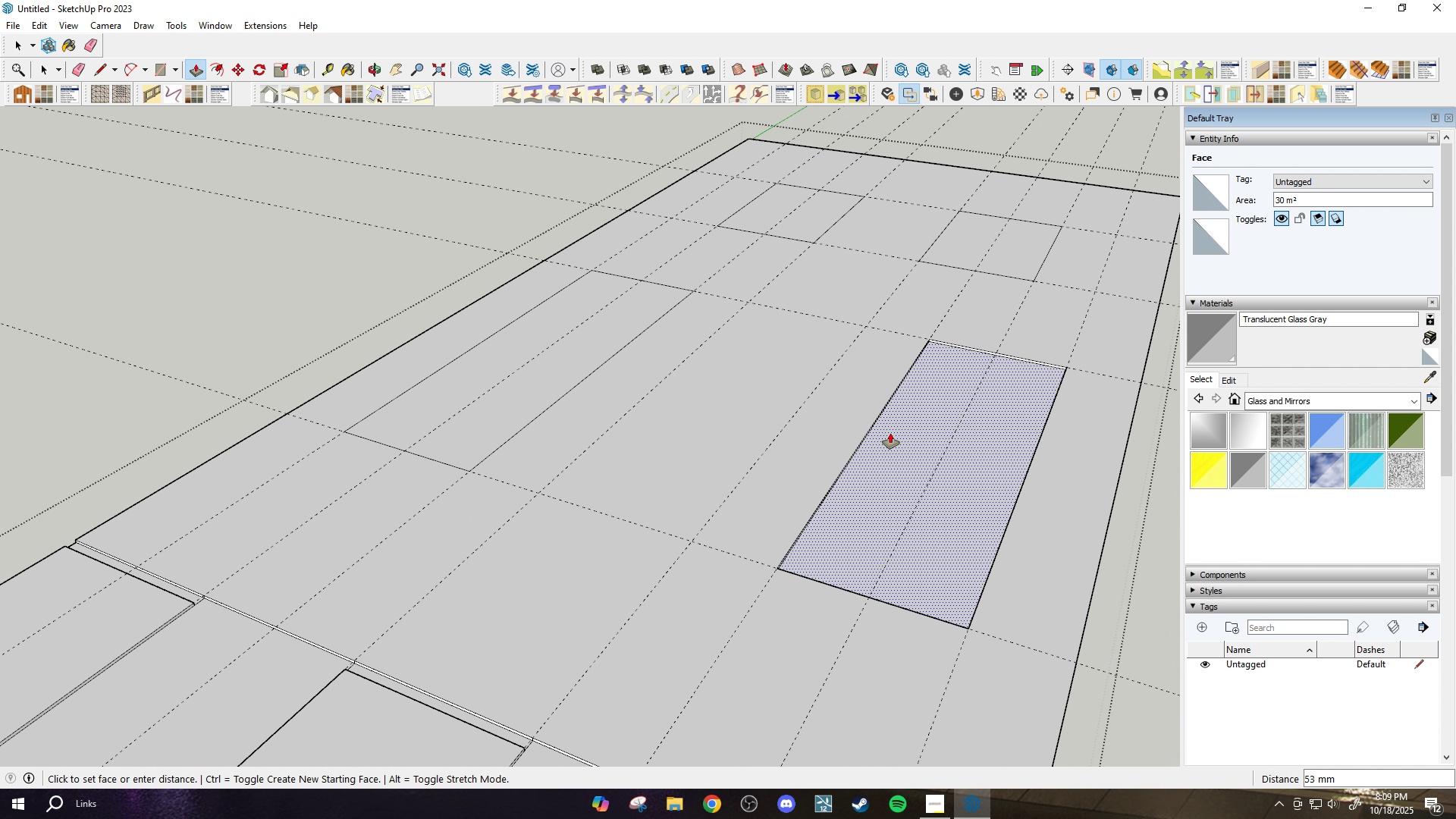 
scroll: coordinate [628, 384], scroll_direction: up, amount: 2.0
 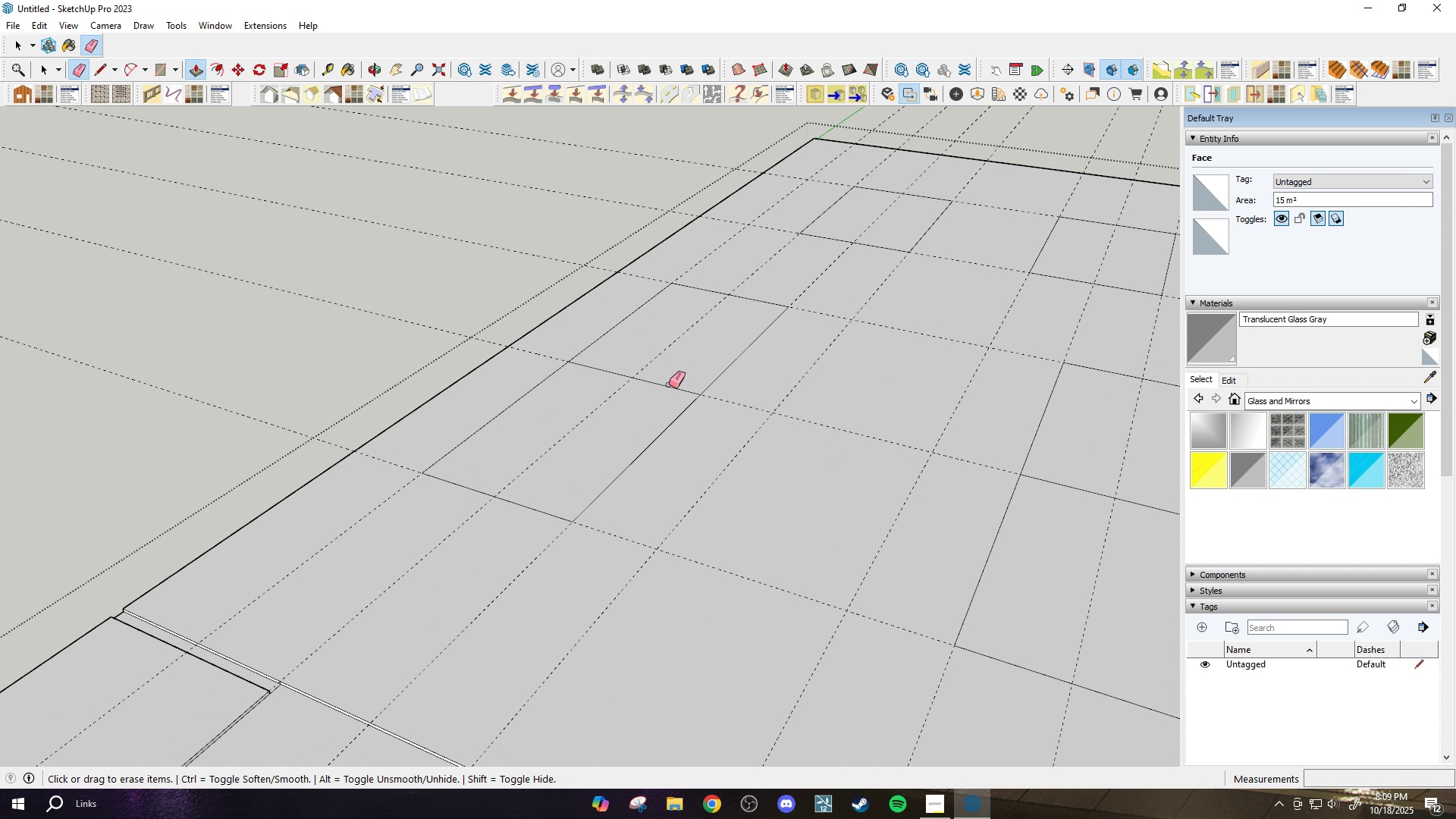 
left_click_drag(start_coordinate=[670, 382], to_coordinate=[662, 389])
 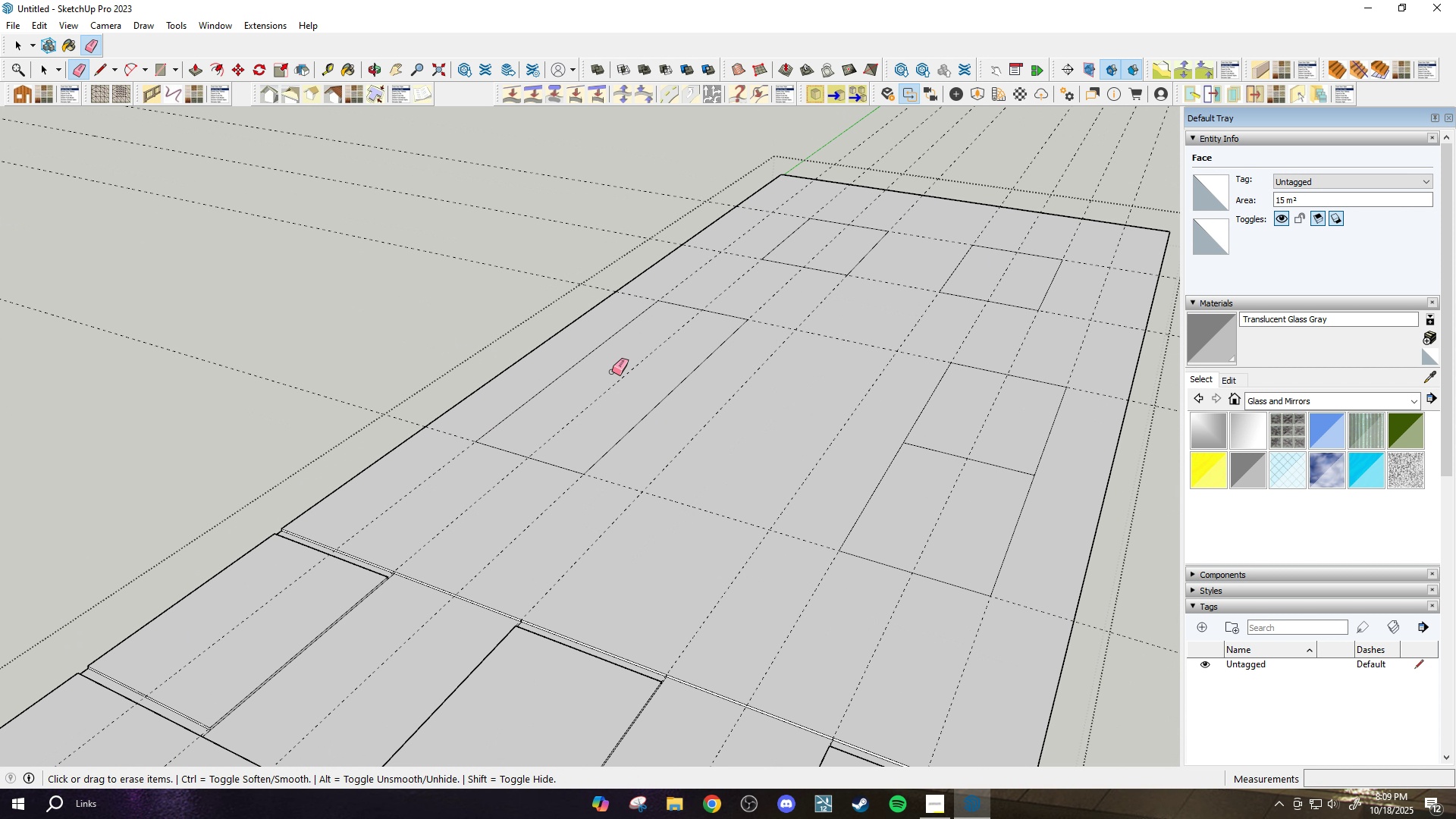 
scroll: coordinate [609, 362], scroll_direction: down, amount: 5.0
 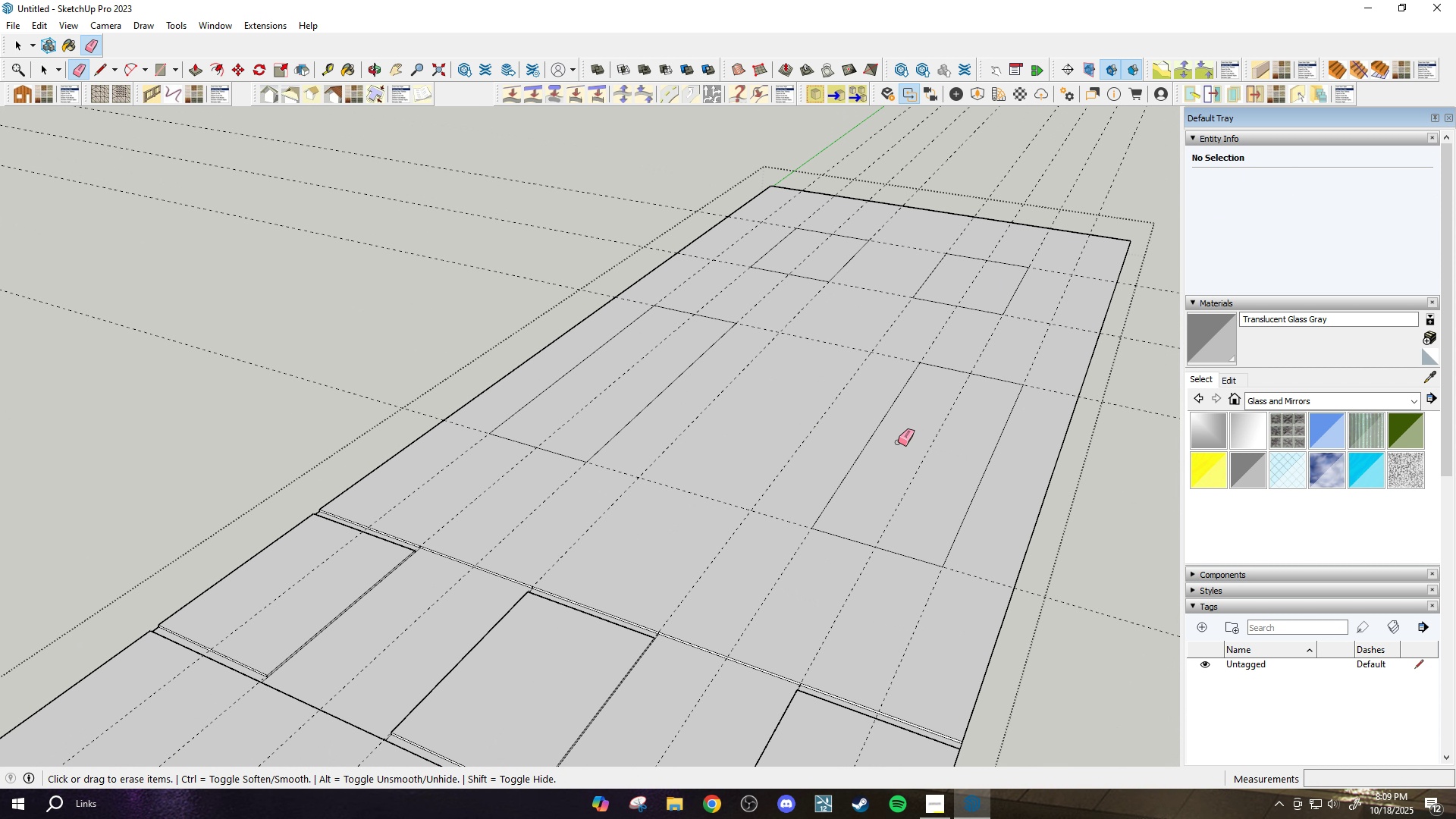 
scroll: coordinate [890, 441], scroll_direction: up, amount: 3.0
 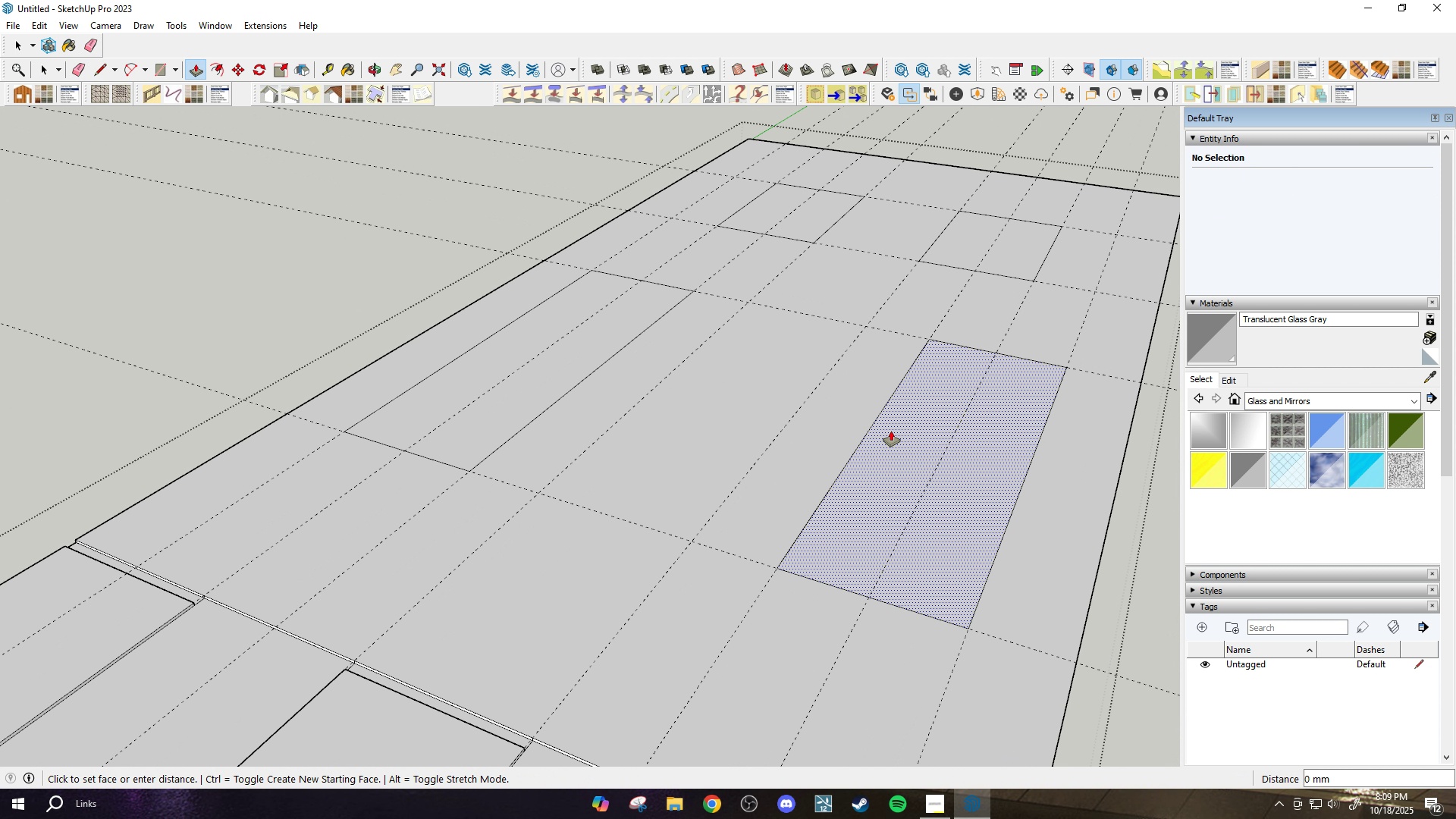 
left_click([891, 431])
 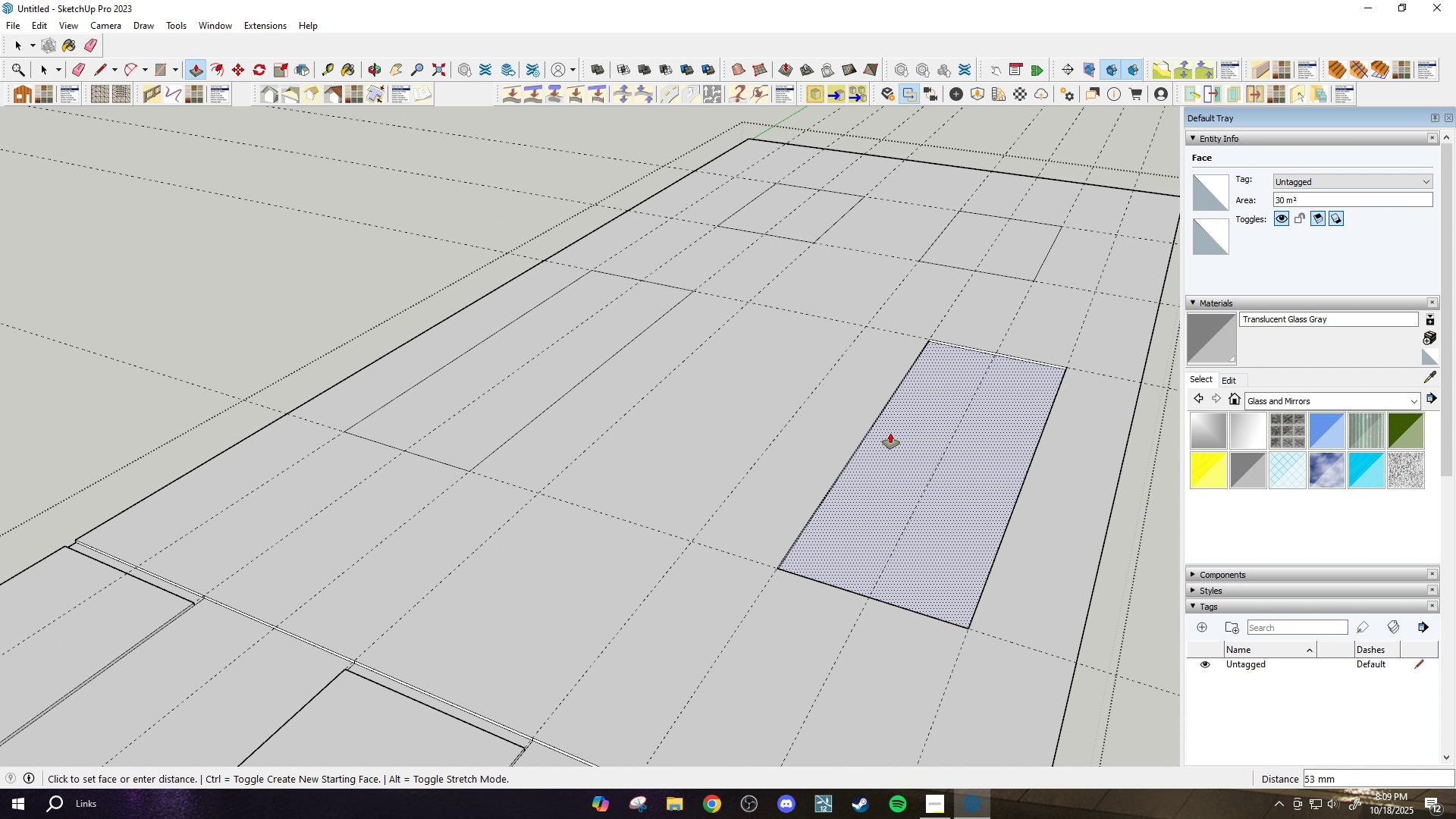 
key(Control+Z)
 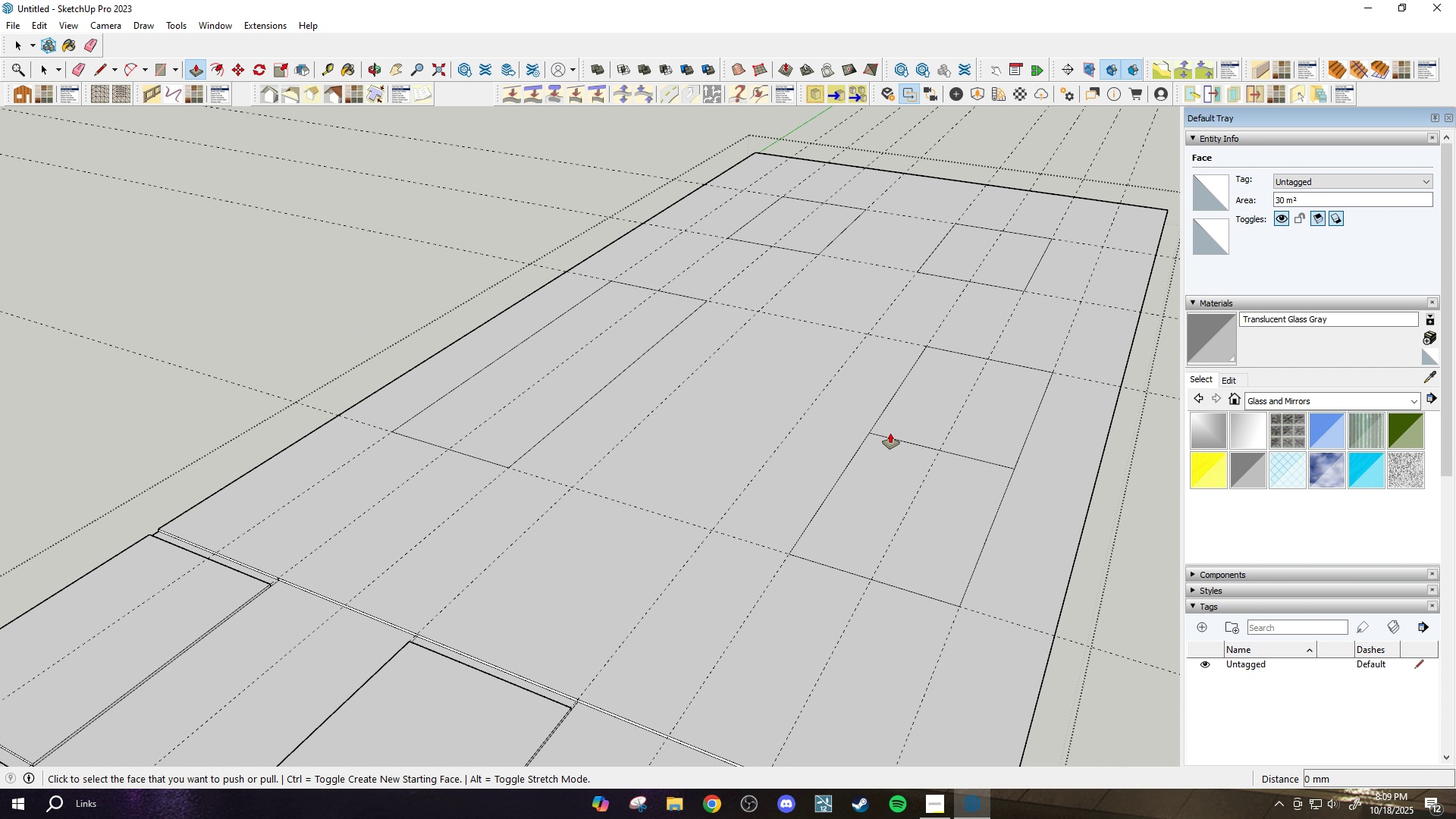 
scroll: coordinate [890, 433], scroll_direction: down, amount: 2.0
 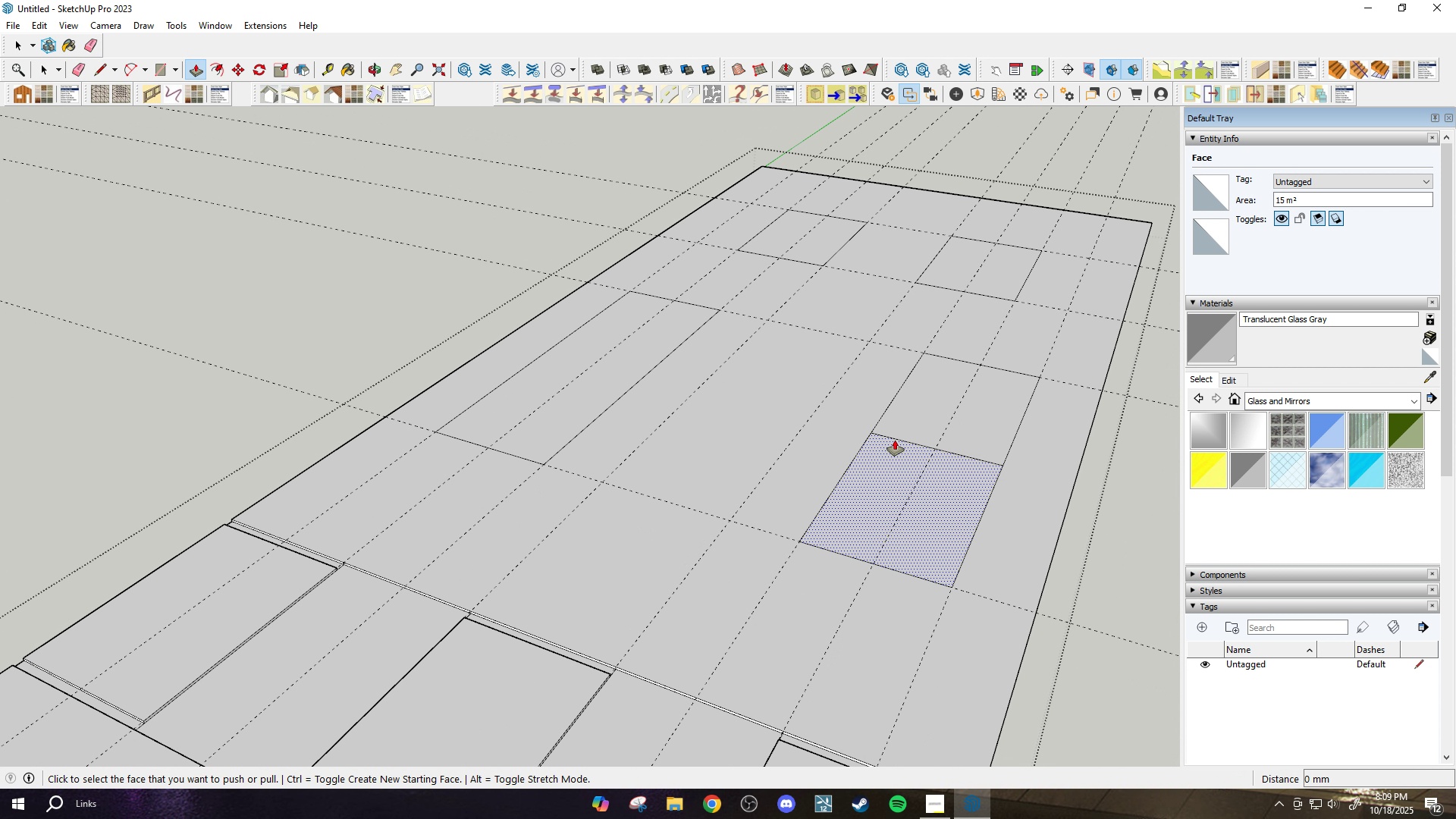 
type(4ep)
 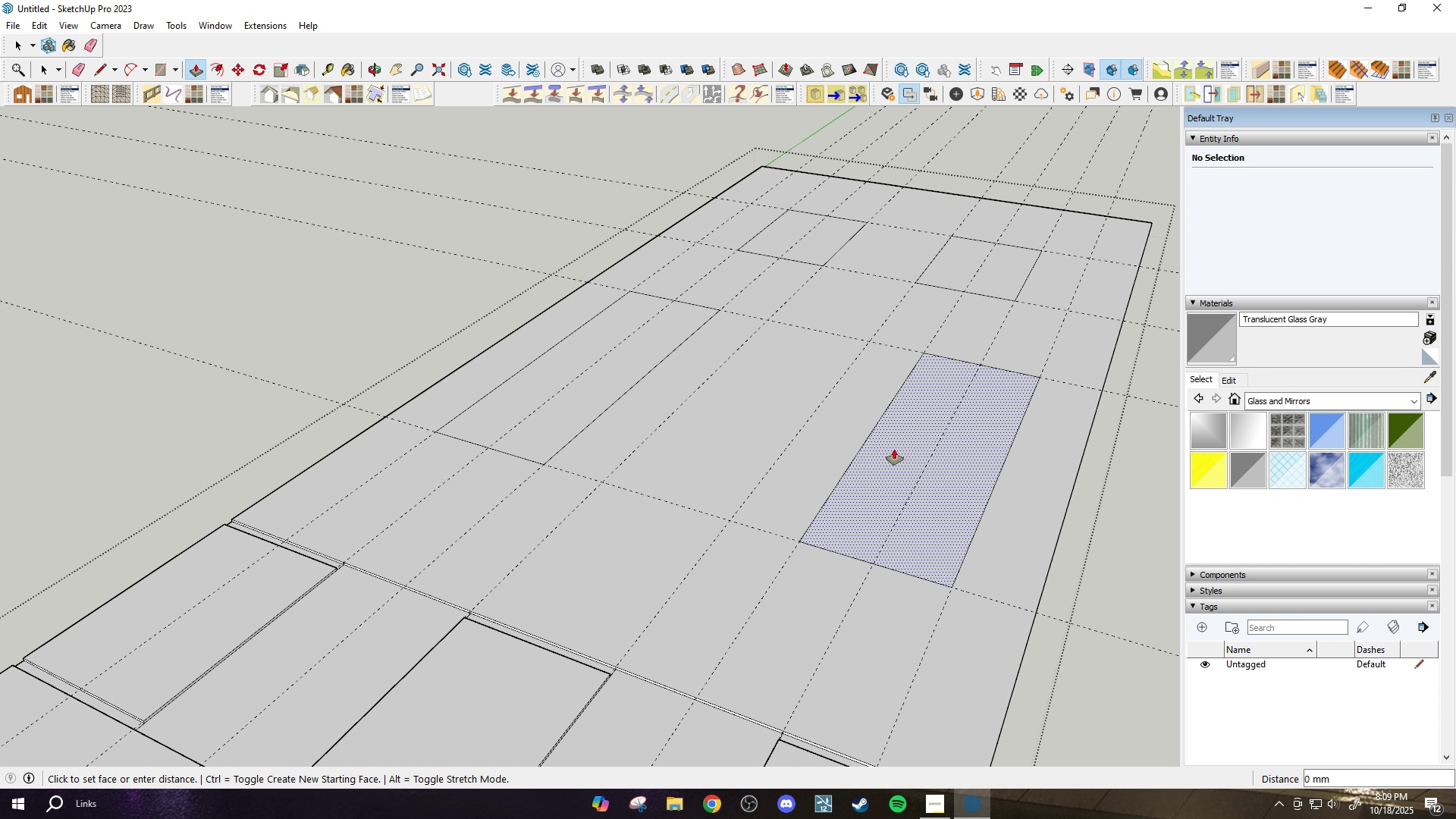 
left_click([894, 449])
 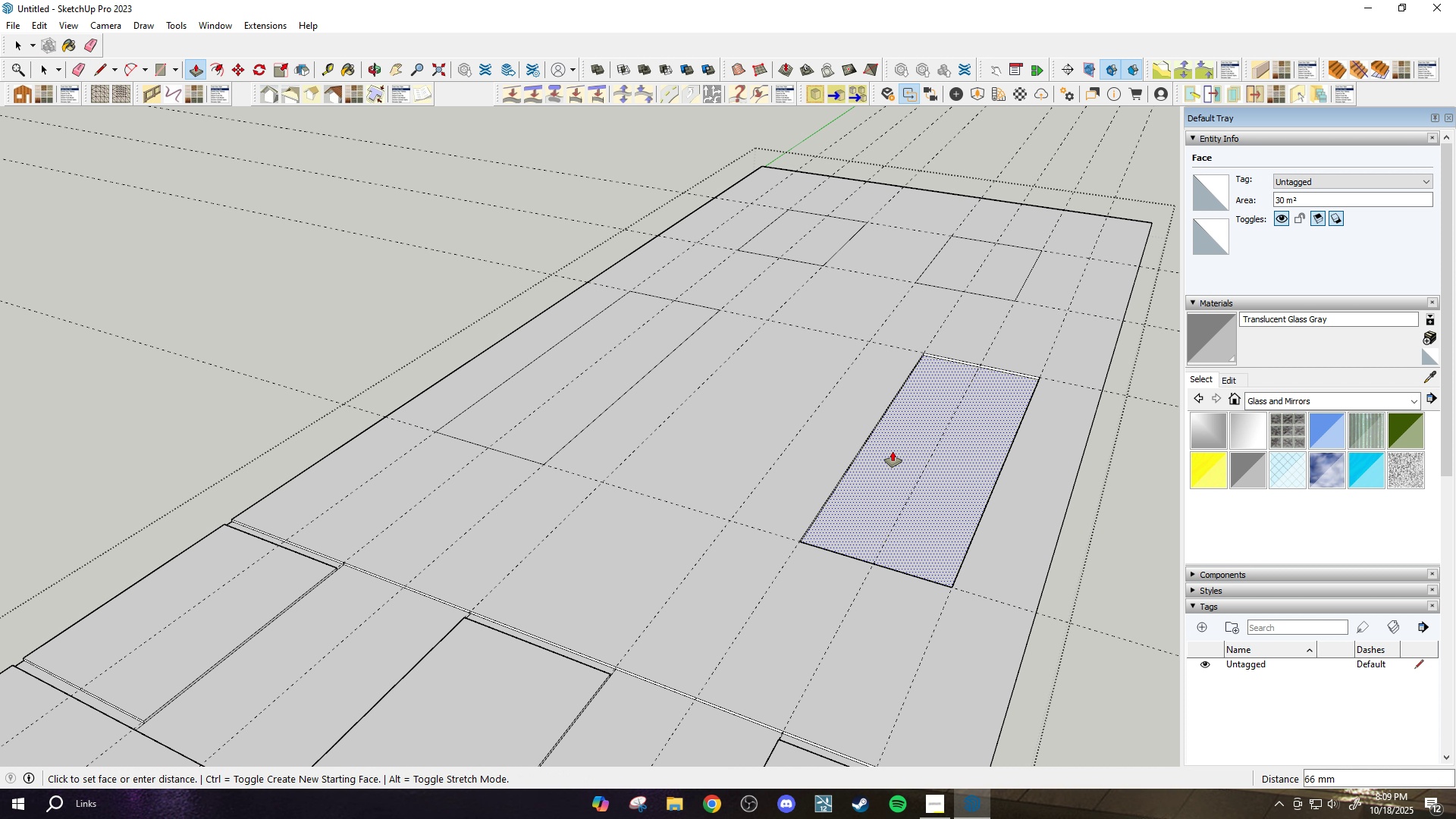 
type(50)
 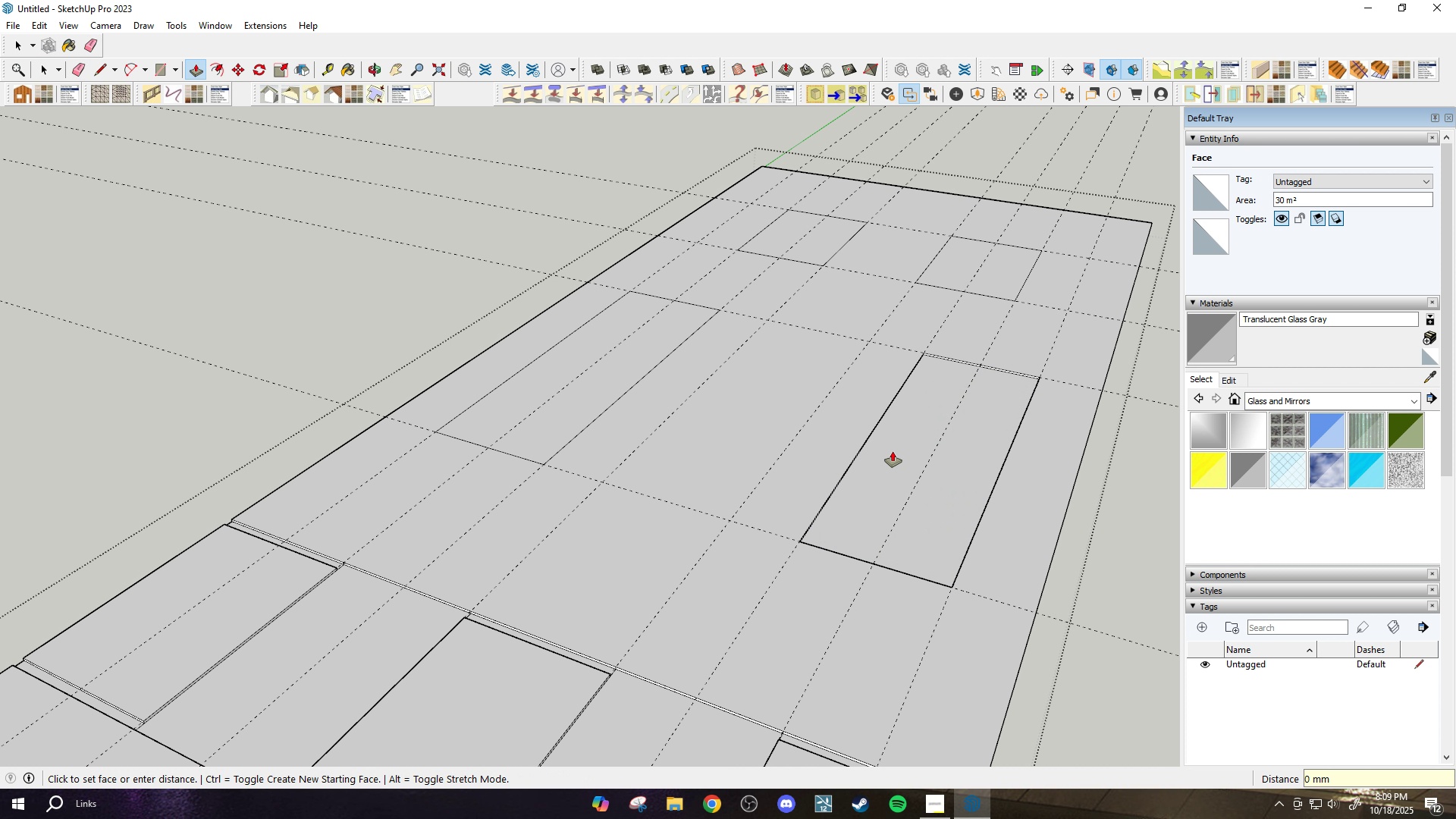 
key(Enter)
 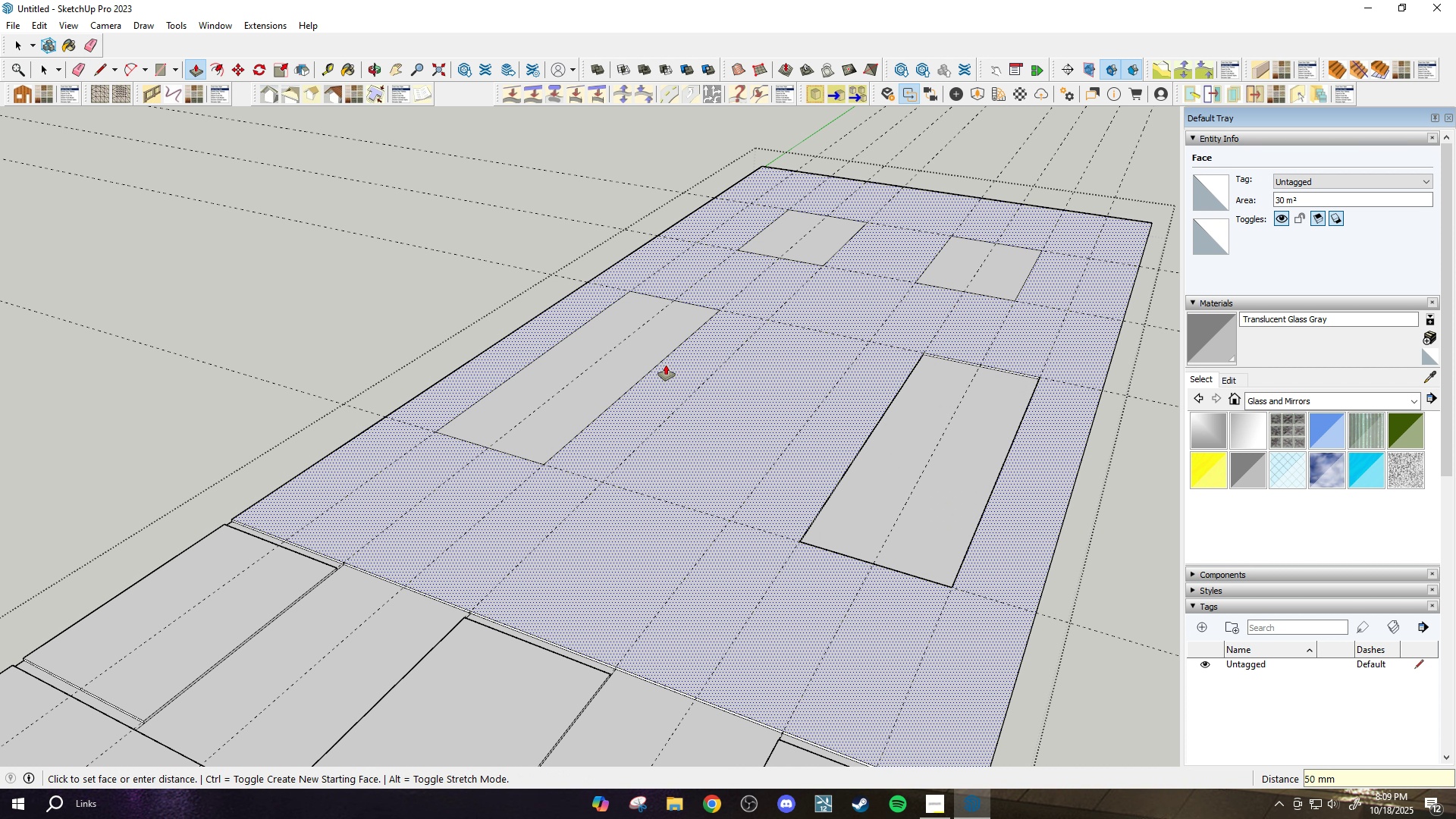 
scroll: coordinate [666, 365], scroll_direction: up, amount: 2.0
 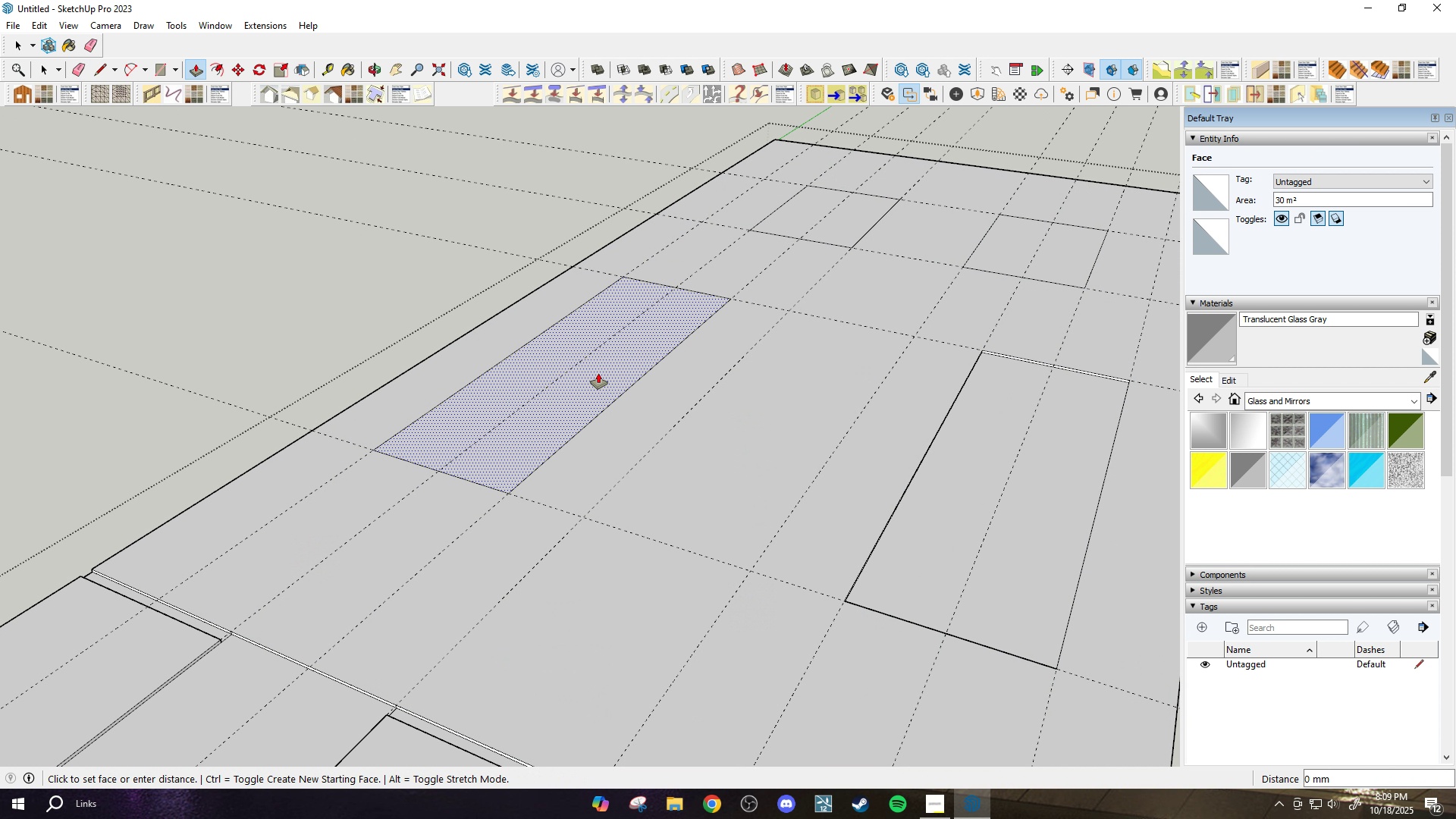 
double_click([598, 373])
 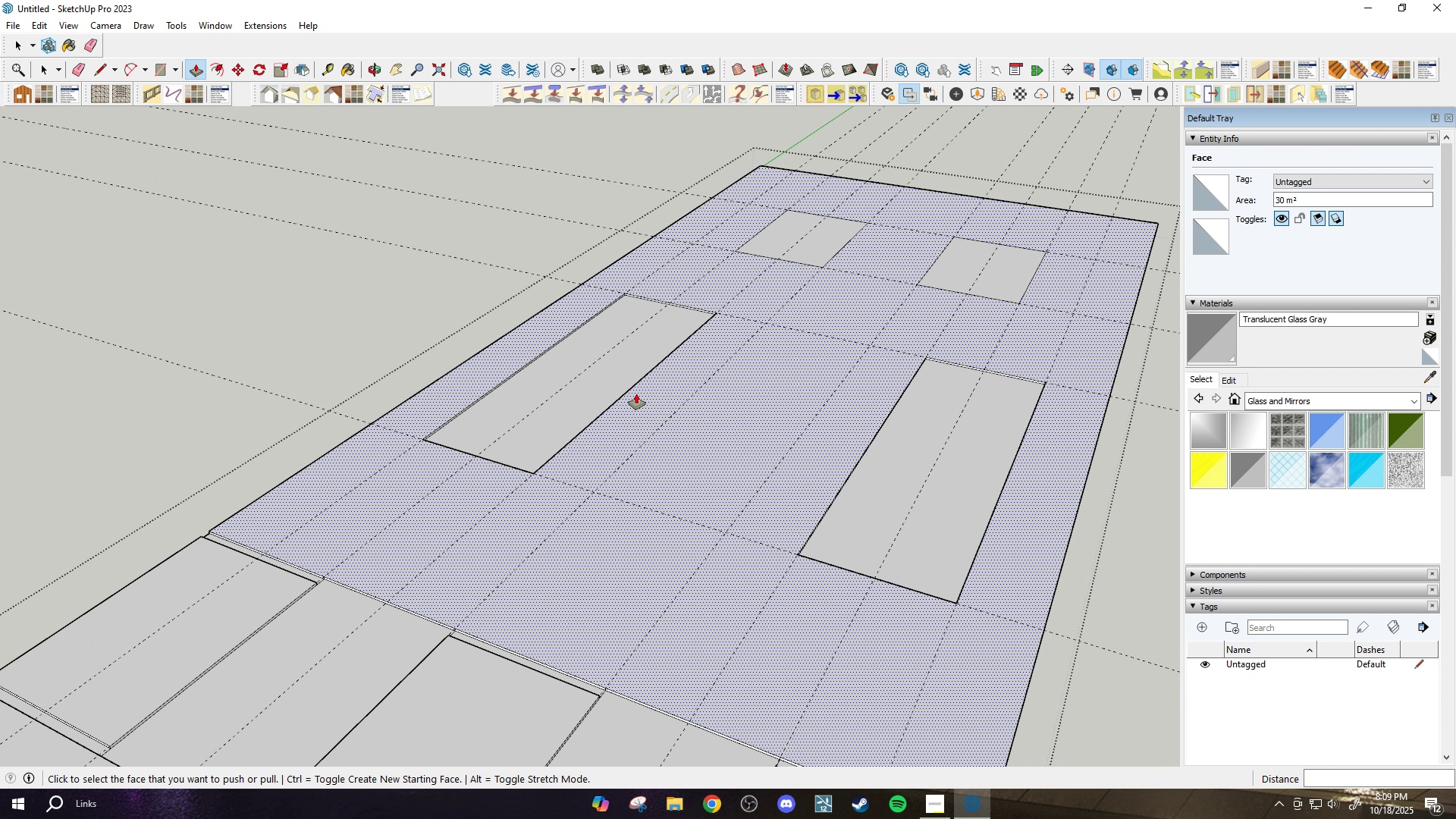 
scroll: coordinate [655, 458], scroll_direction: down, amount: 1.0
 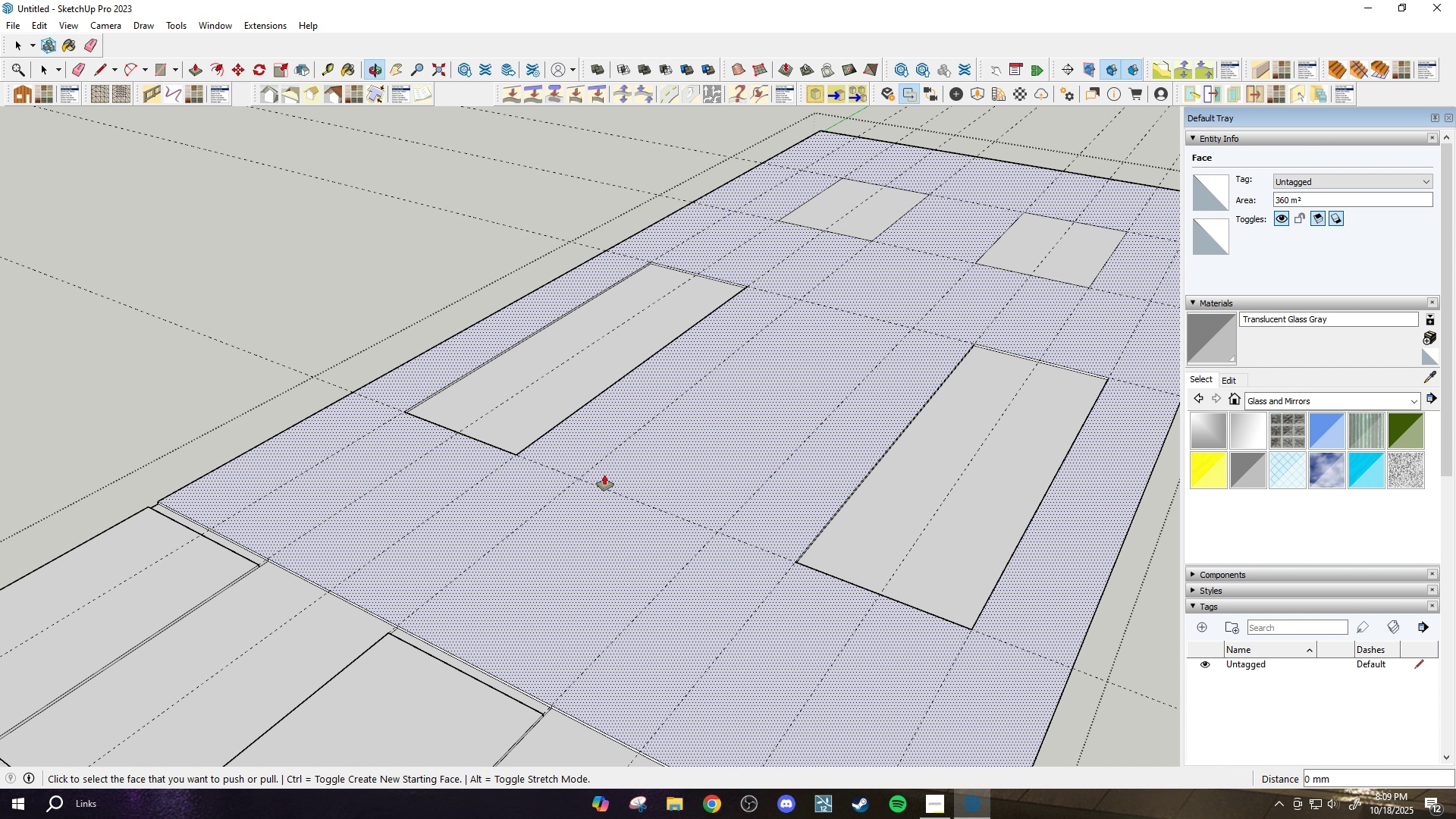 
scroll: coordinate [487, 406], scroll_direction: up, amount: 2.0
 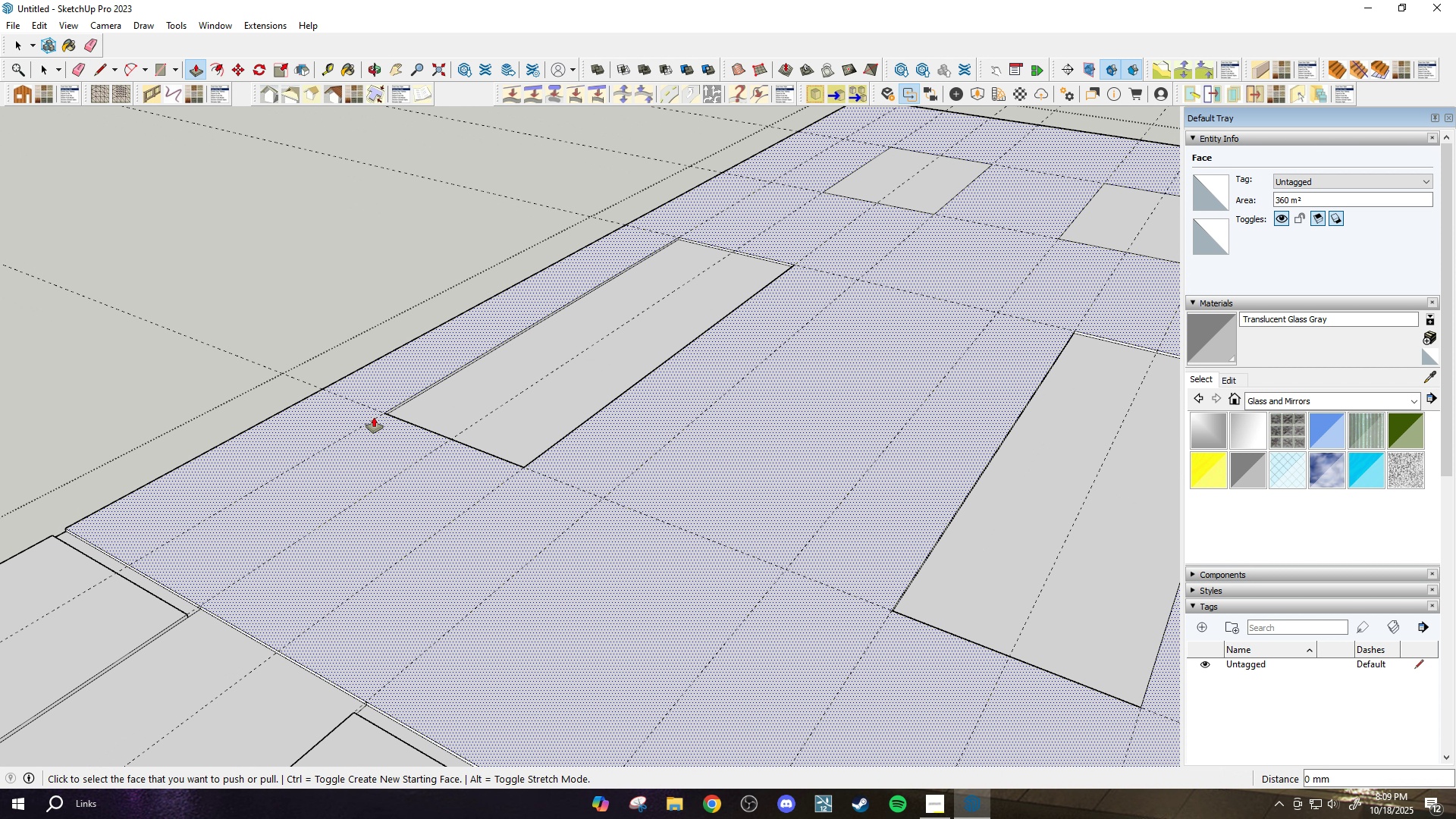 
key(T)
 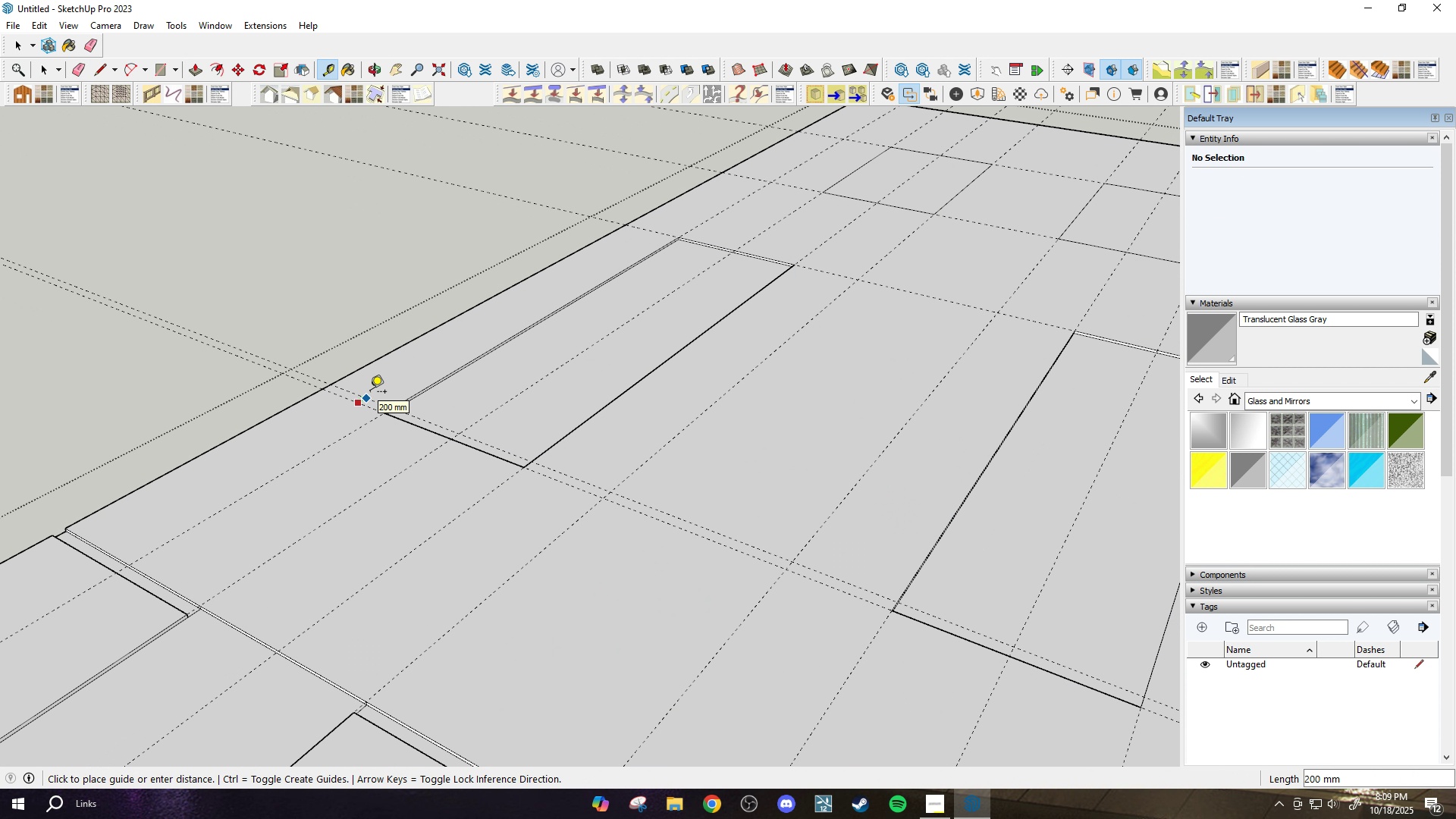 
left_click([370, 393])
 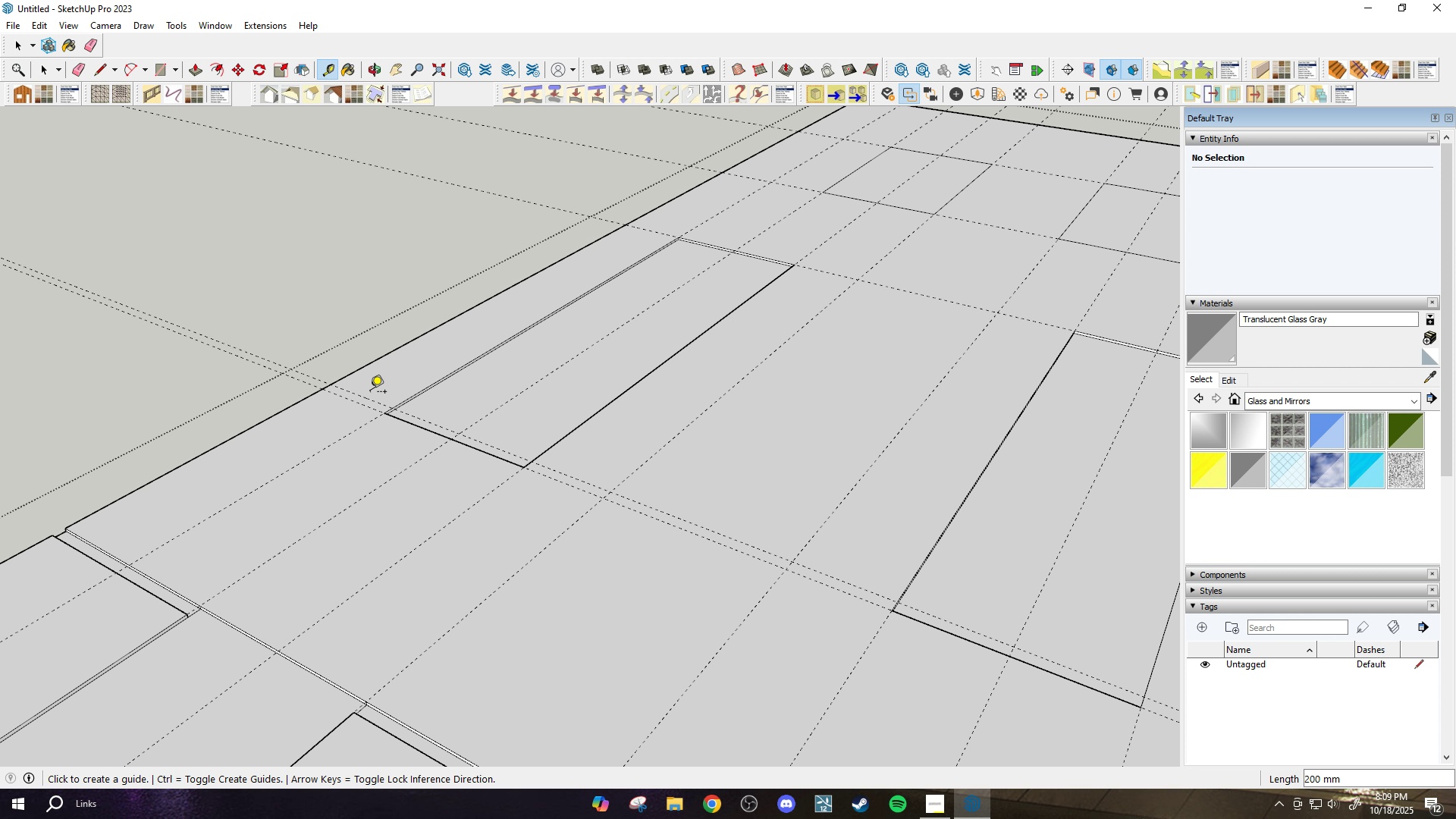 
key(L)
 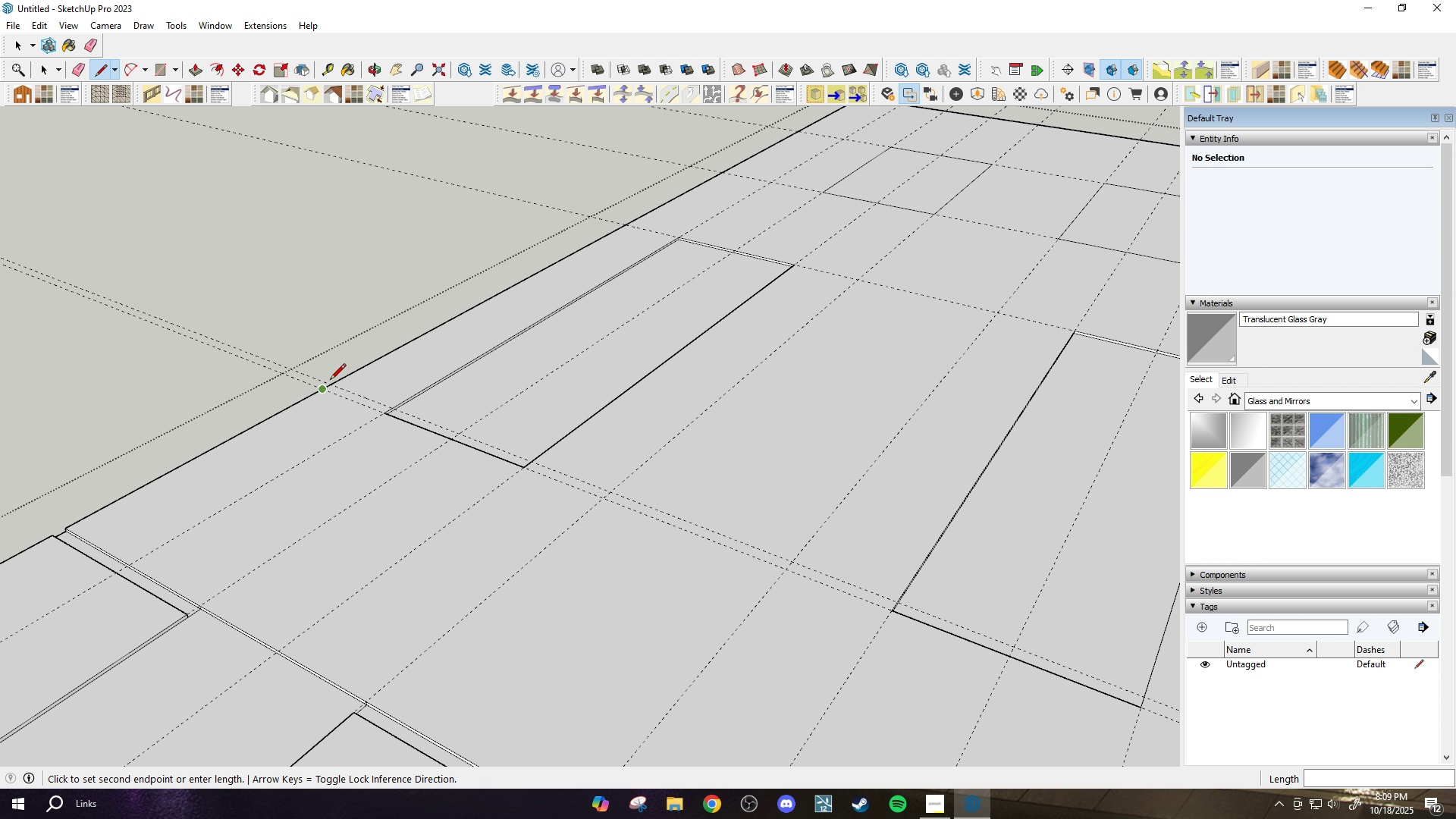 
left_click([330, 381])
 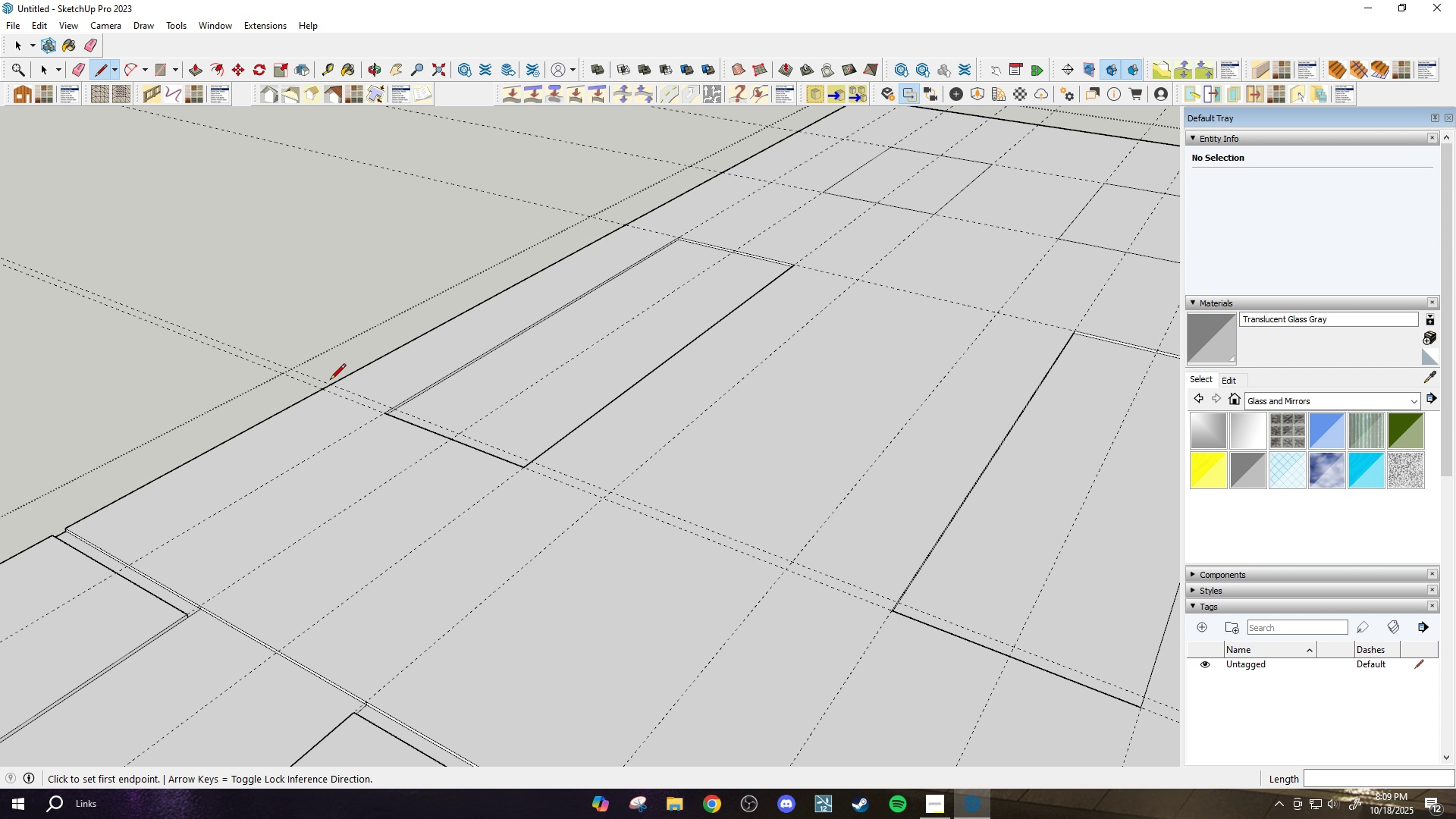 
key(Escape)
 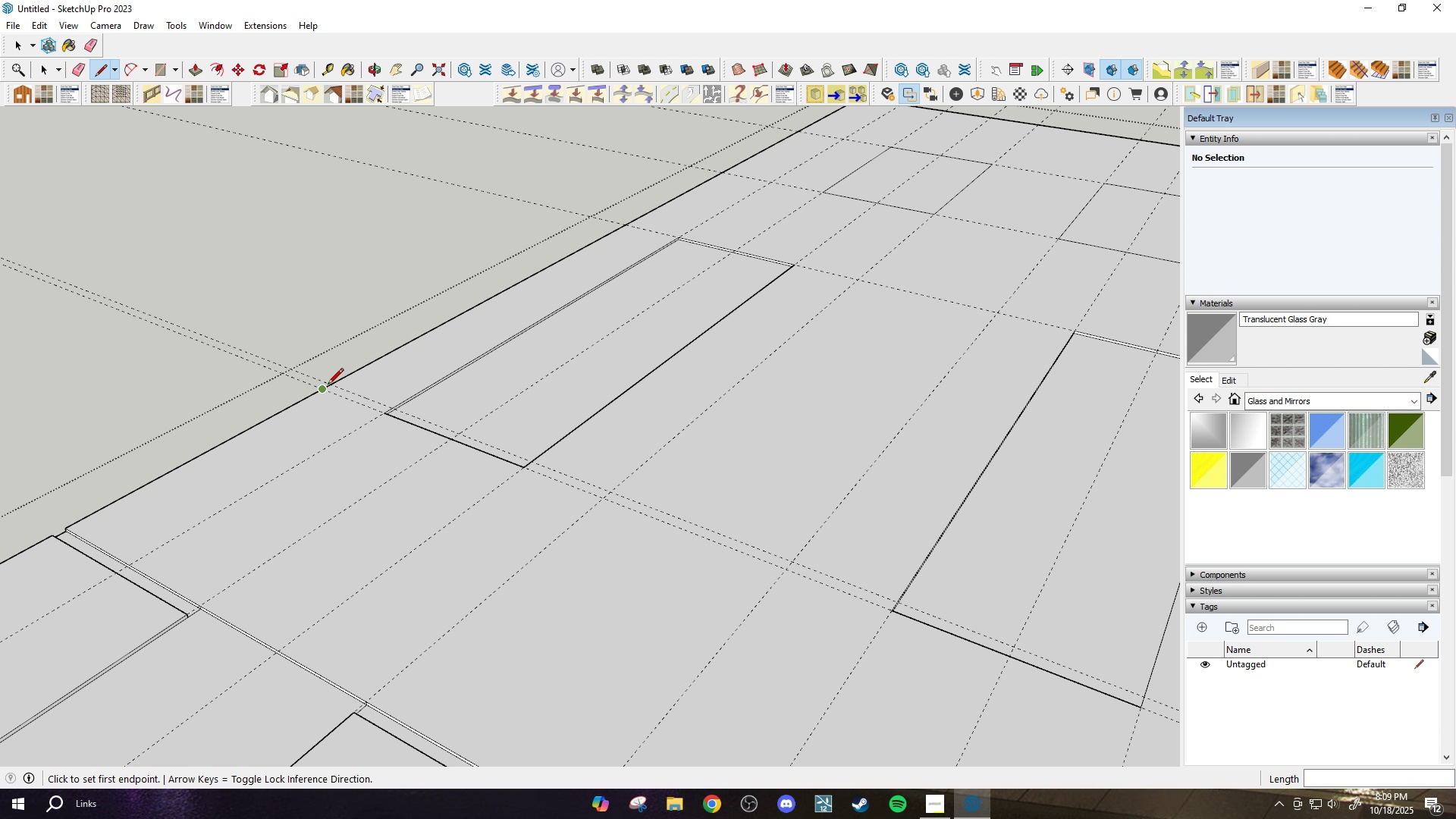 
scroll: coordinate [330, 384], scroll_direction: up, amount: 3.0
 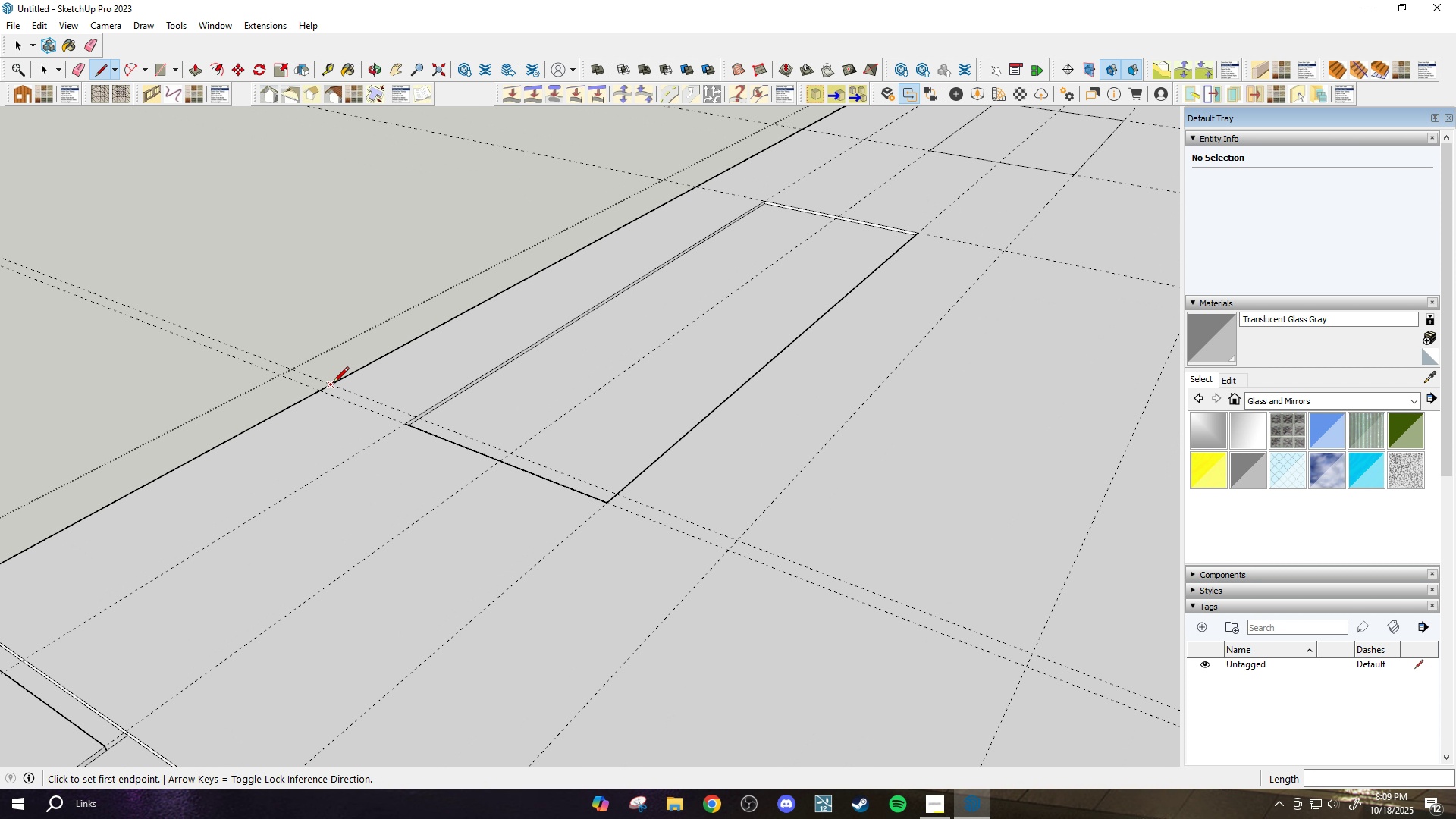 
left_click([333, 384])
 